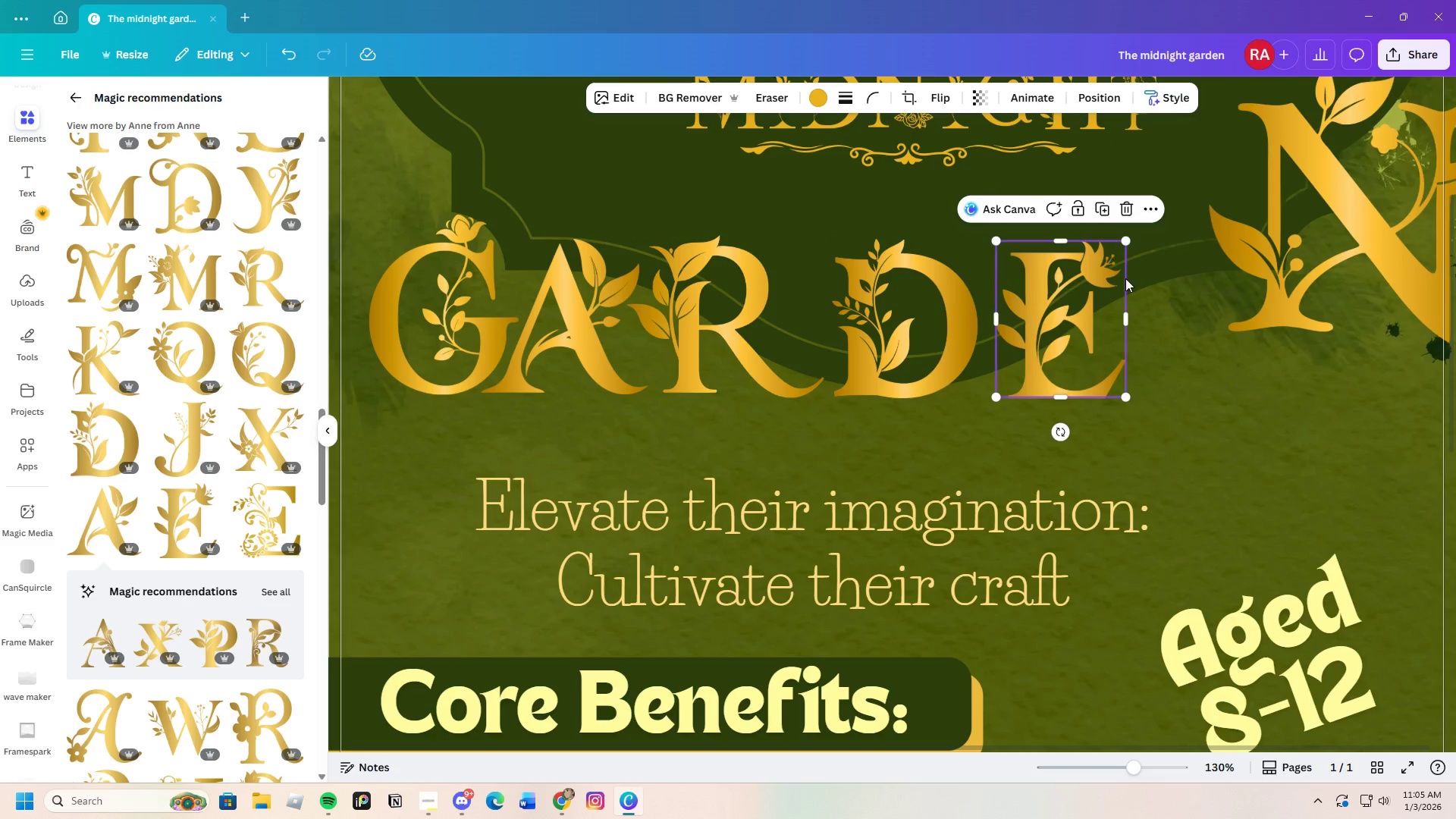 
left_click([1188, 341])
 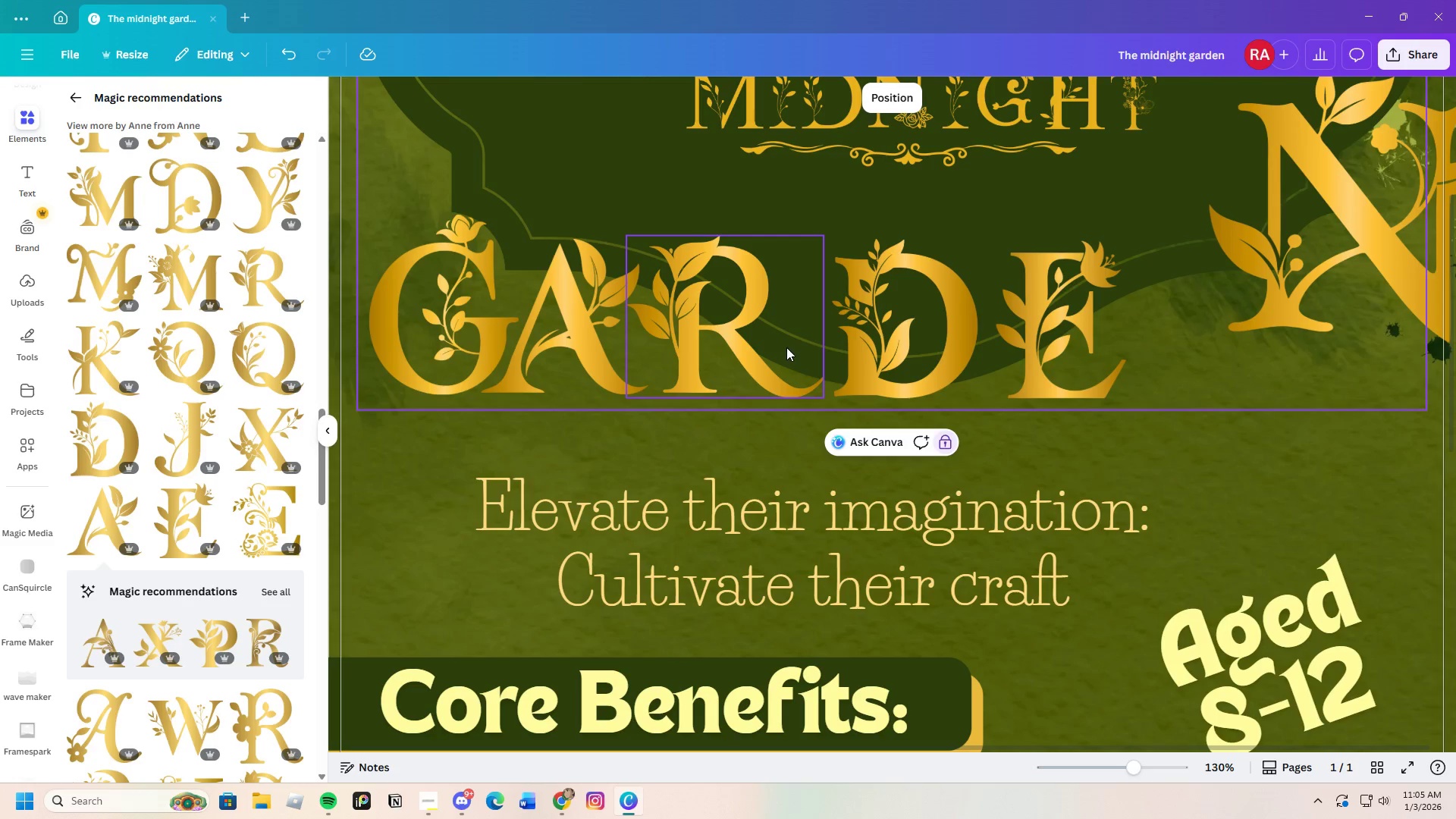 
left_click_drag(start_coordinate=[1059, 314], to_coordinate=[674, 312])
 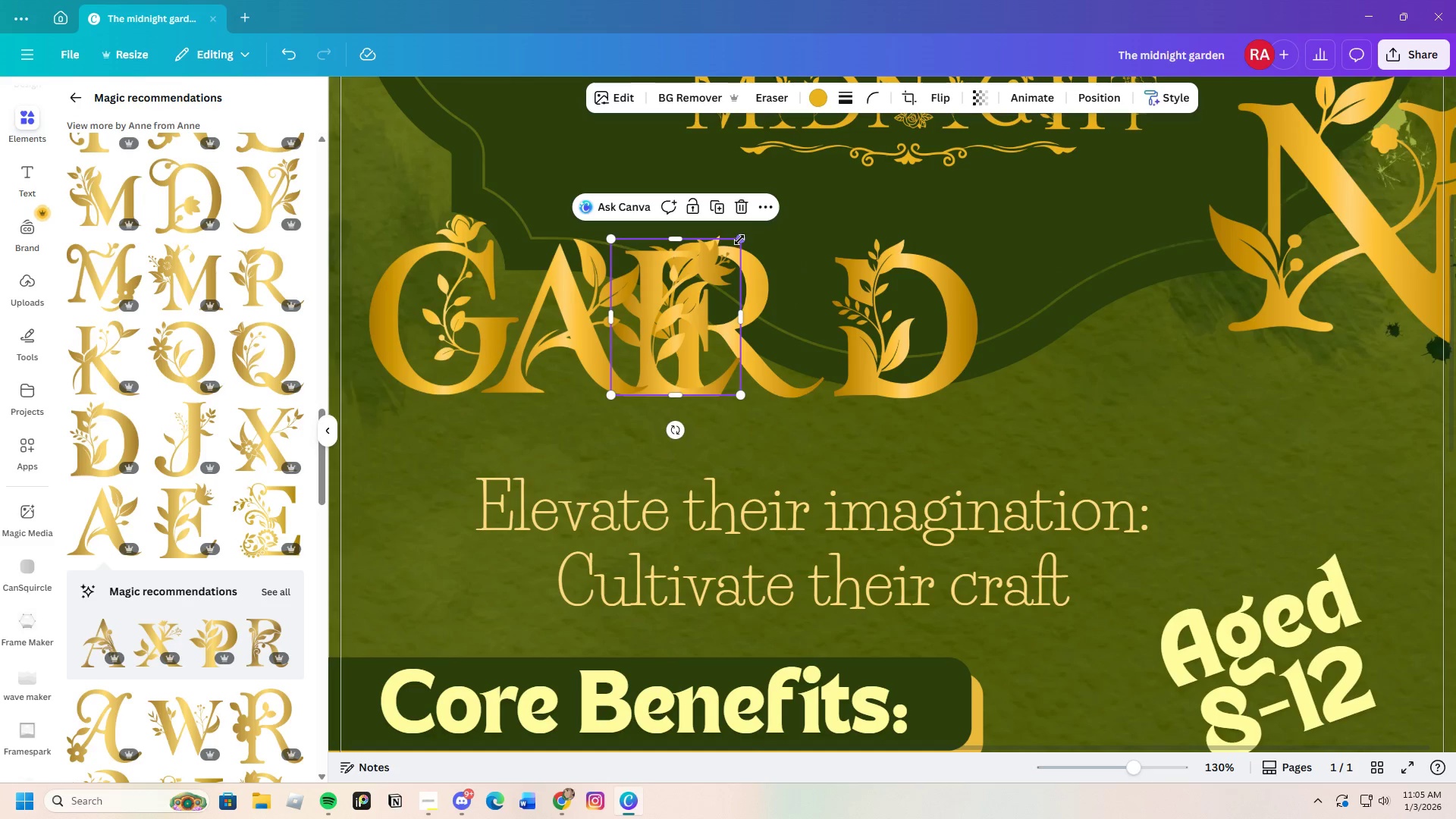 
left_click_drag(start_coordinate=[740, 239], to_coordinate=[751, 234])
 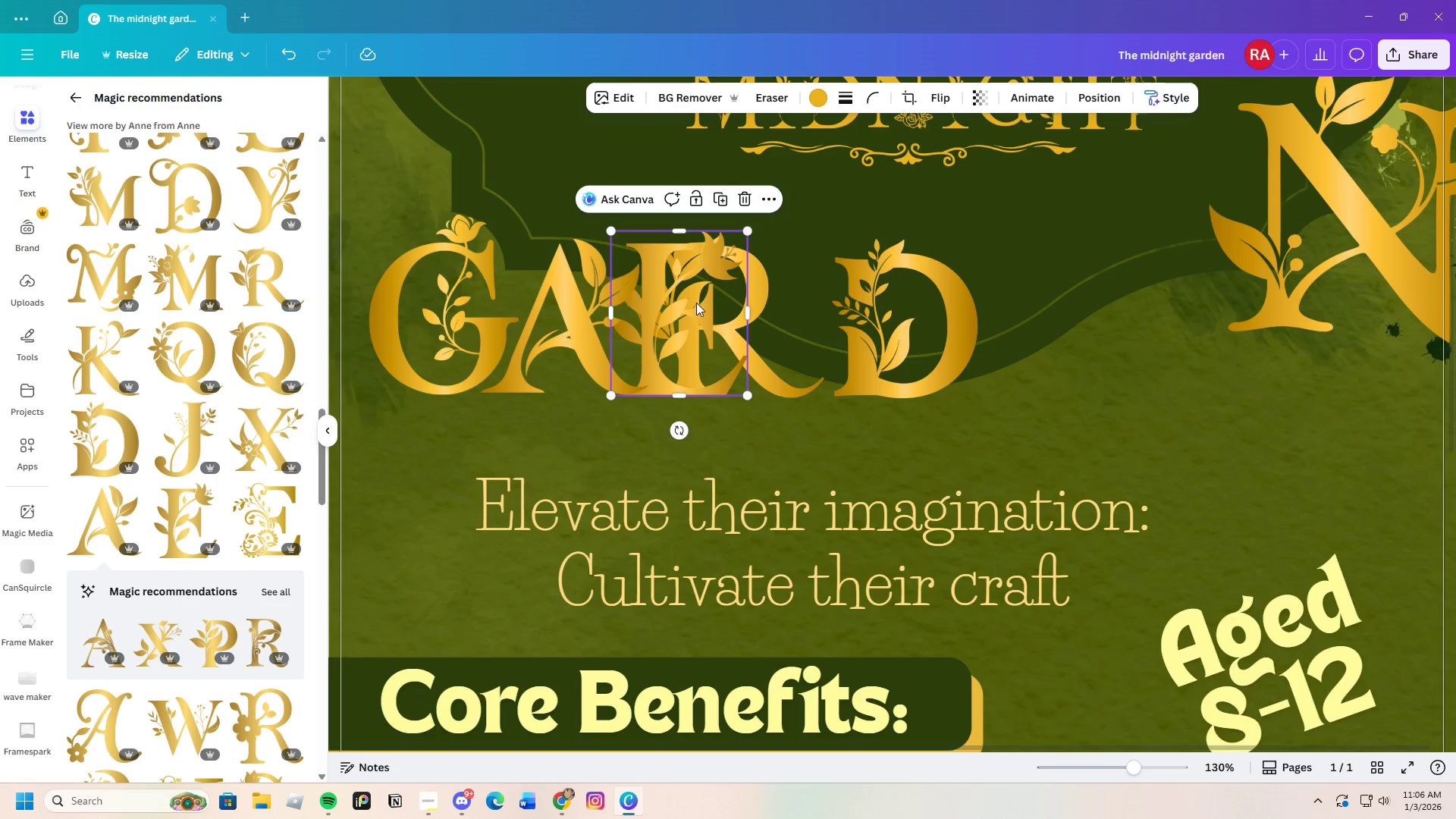 
left_click_drag(start_coordinate=[696, 303], to_coordinate=[1059, 309])
 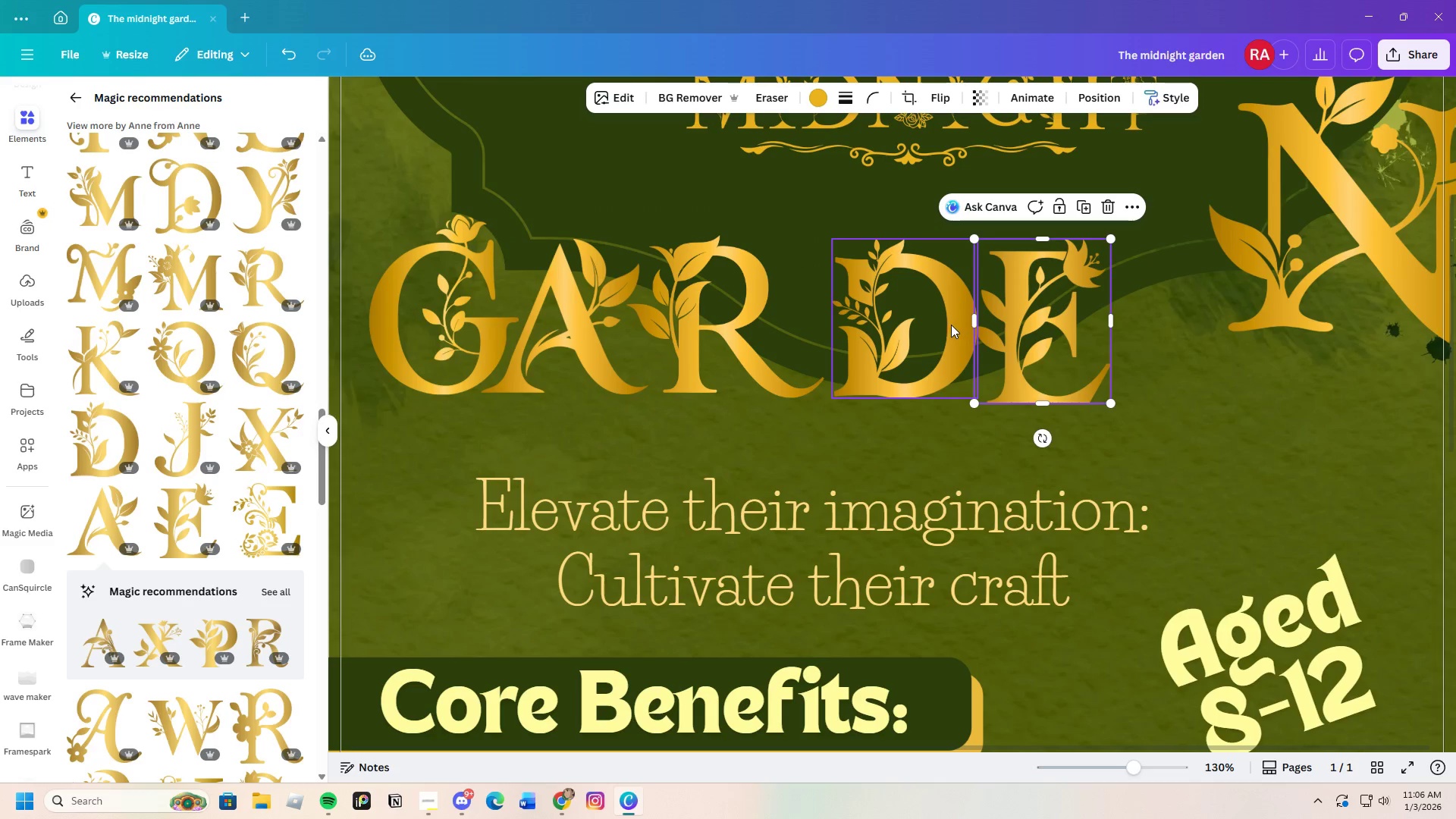 
left_click_drag(start_coordinate=[949, 324], to_coordinate=[945, 322])
 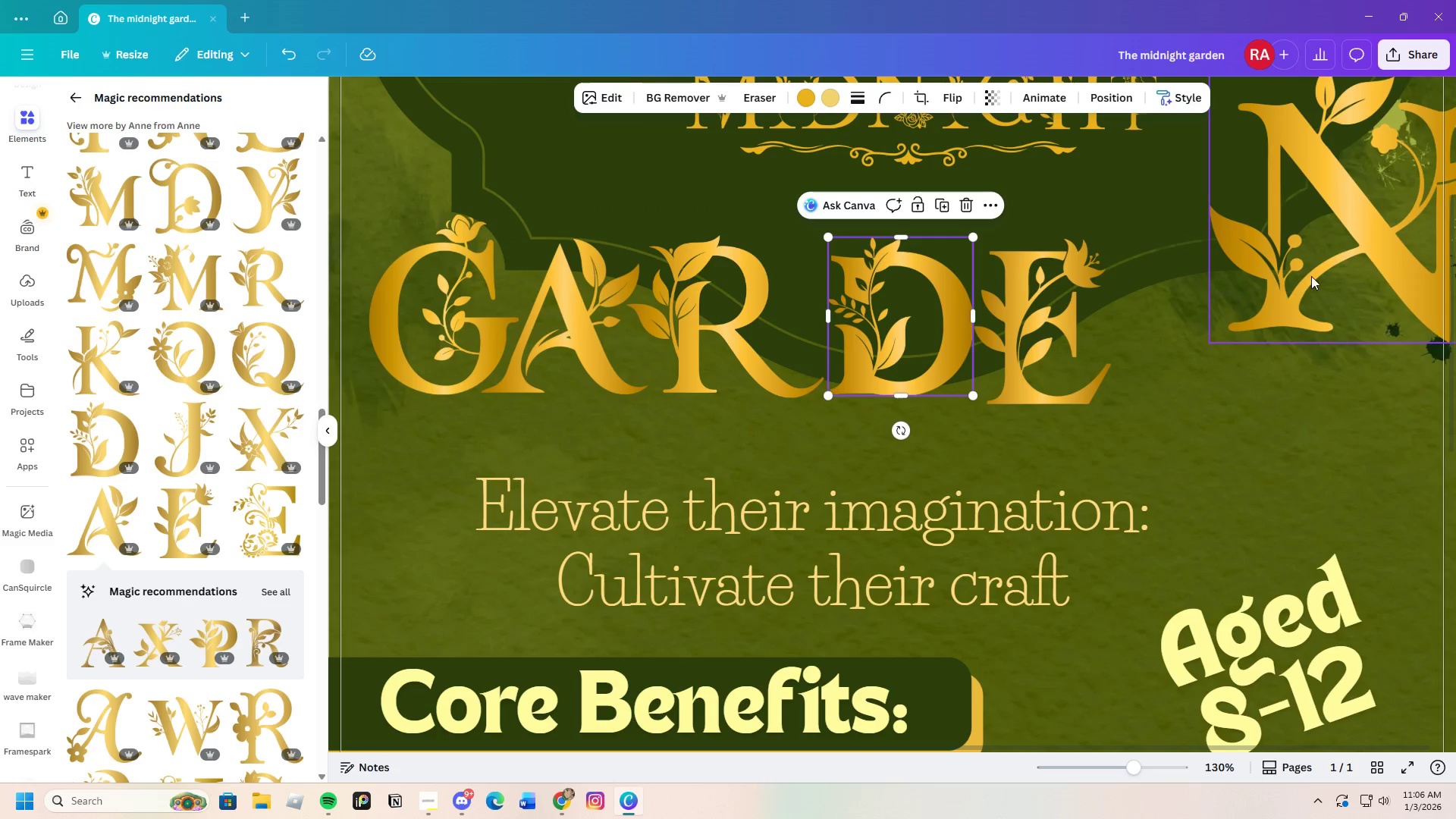 
left_click_drag(start_coordinate=[1311, 276], to_coordinate=[1191, 357])
 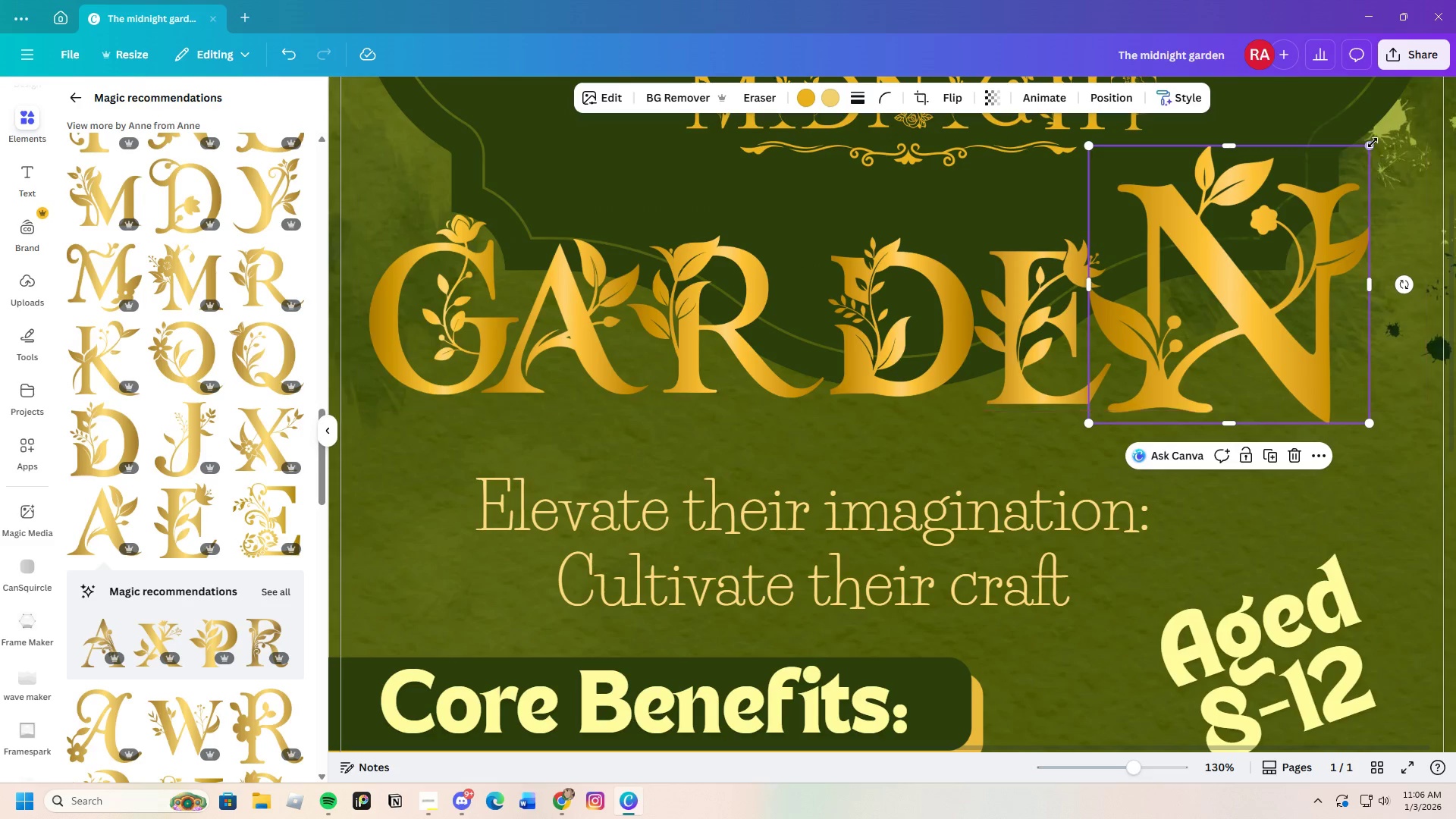 
left_click_drag(start_coordinate=[1372, 144], to_coordinate=[1288, 232])
 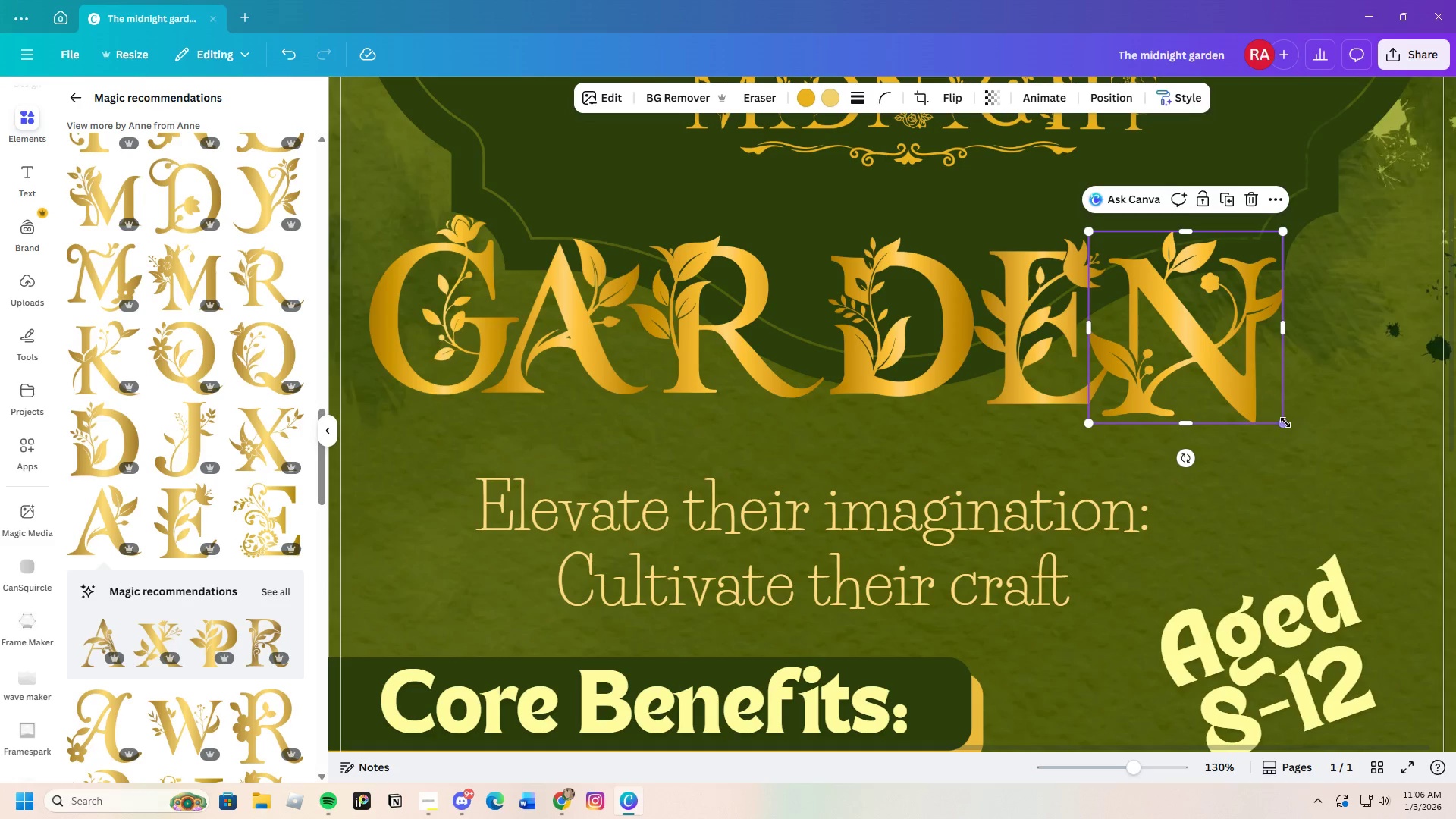 
left_click_drag(start_coordinate=[1285, 422], to_coordinate=[1280, 408])
 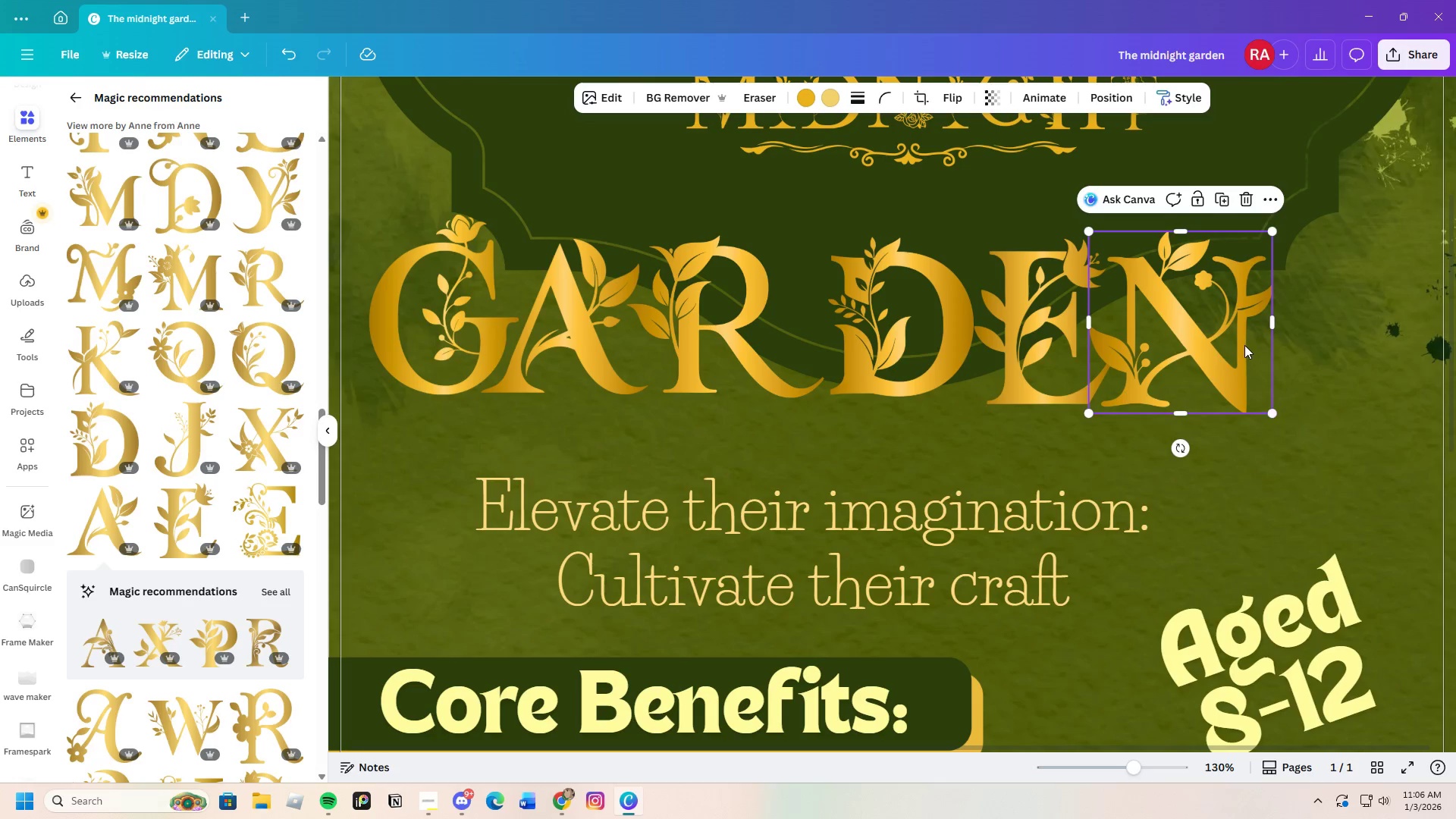 
left_click_drag(start_coordinate=[1244, 345], to_coordinate=[1253, 345])
 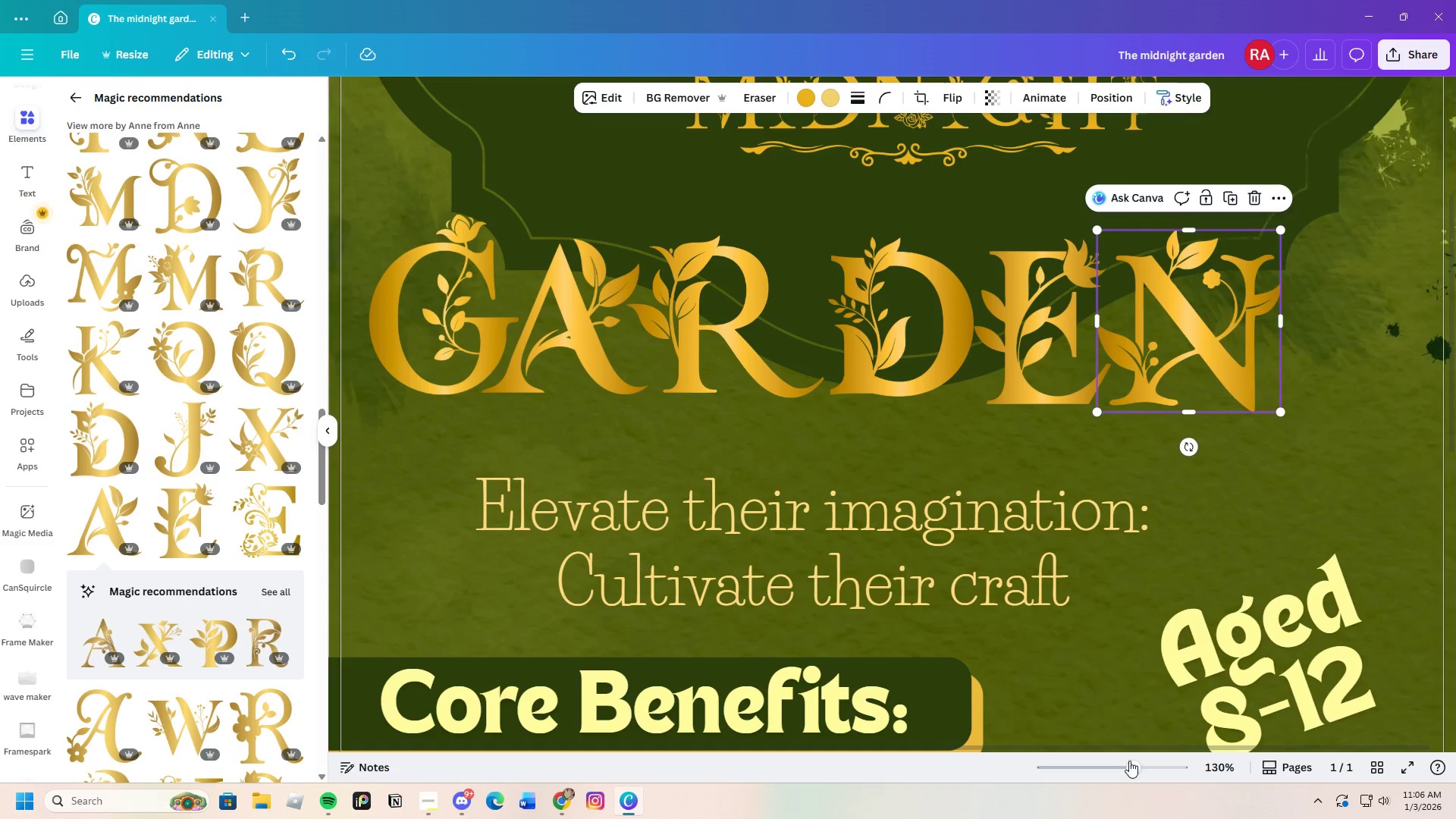 
left_click_drag(start_coordinate=[1129, 762], to_coordinate=[1116, 780])
 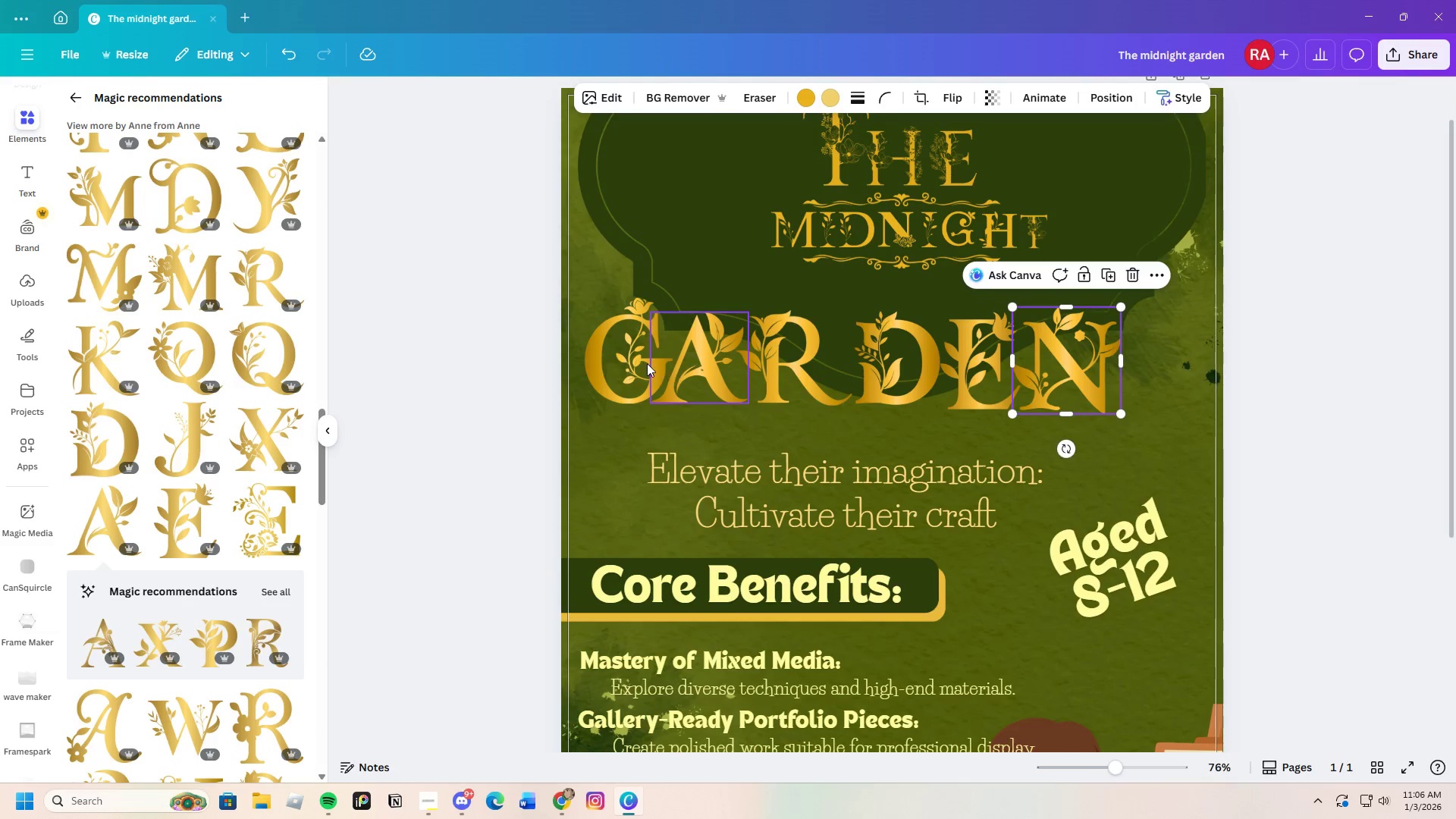 
left_click_drag(start_coordinate=[644, 363], to_coordinate=[649, 347])
 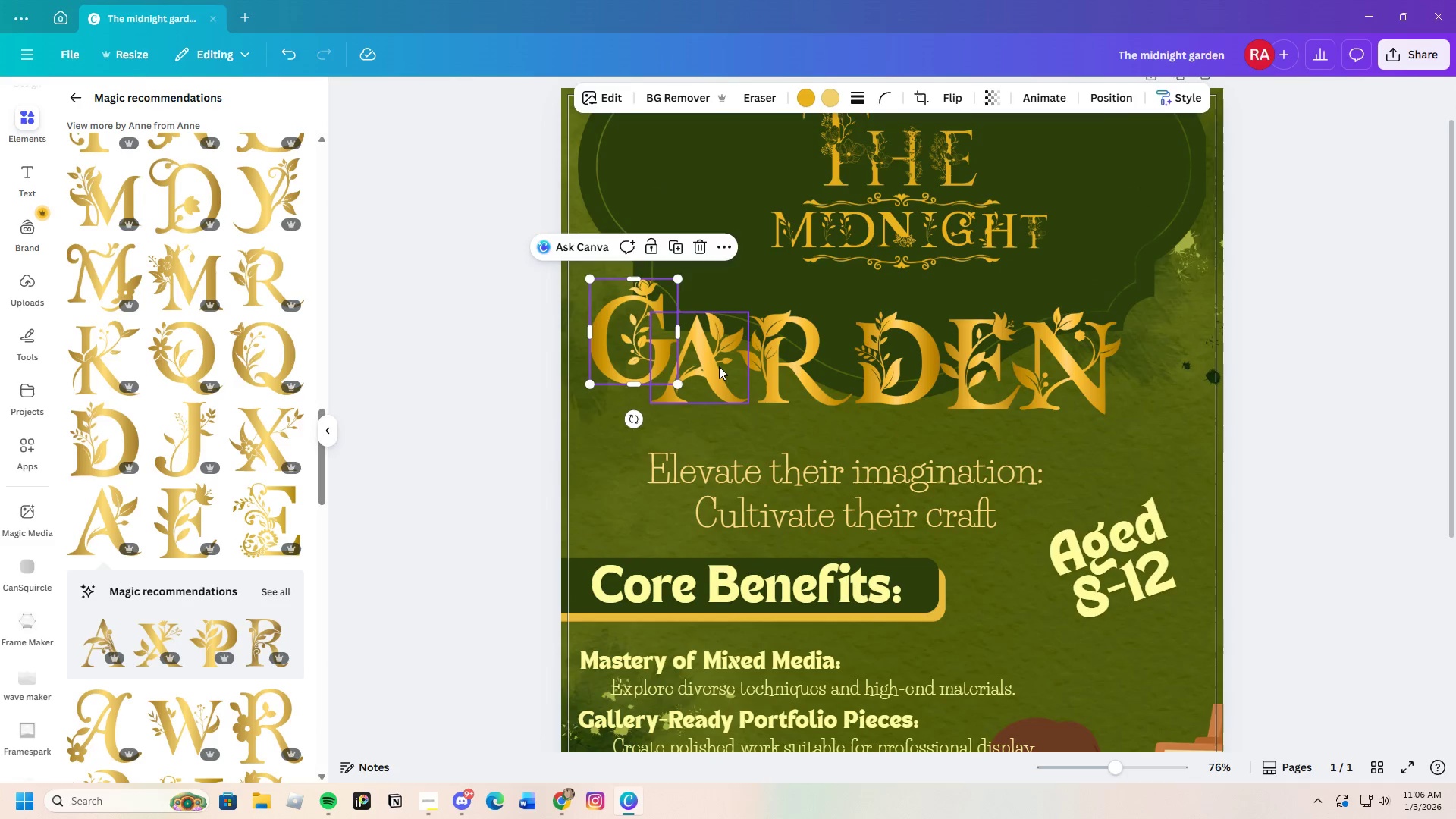 
left_click_drag(start_coordinate=[718, 366], to_coordinate=[752, 319])
 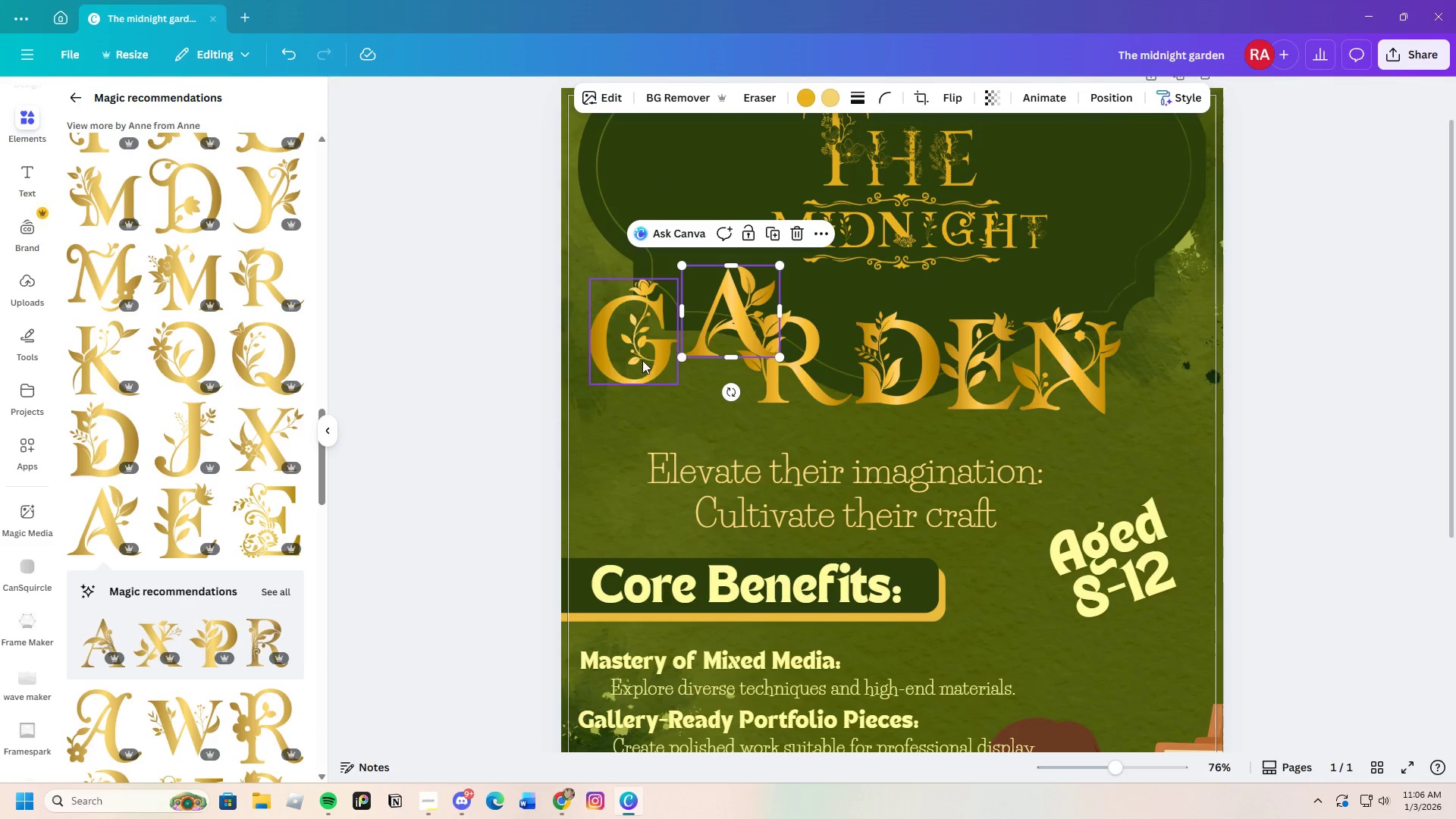 
left_click([641, 361])
 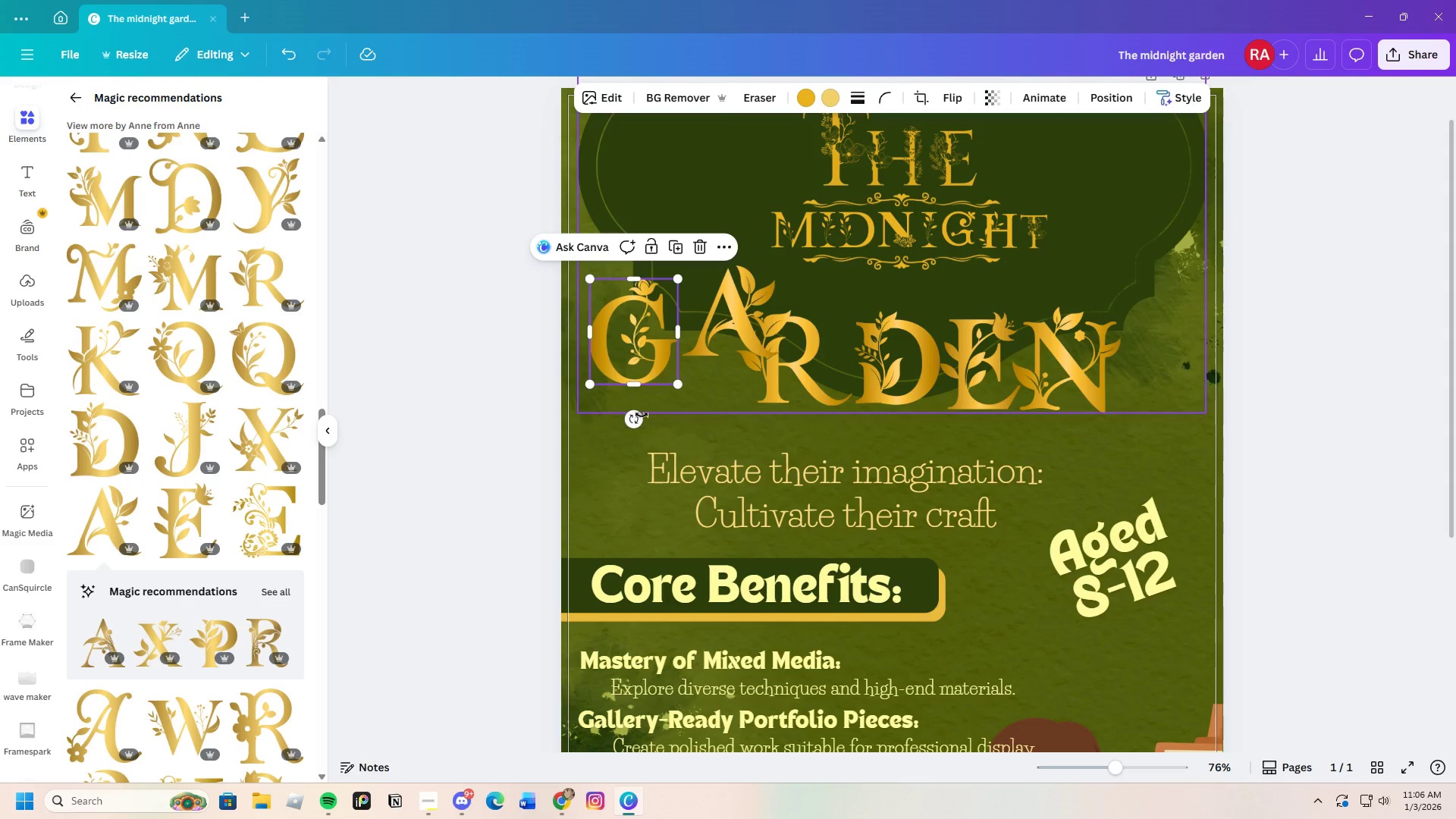 
left_click_drag(start_coordinate=[636, 422], to_coordinate=[663, 418])
 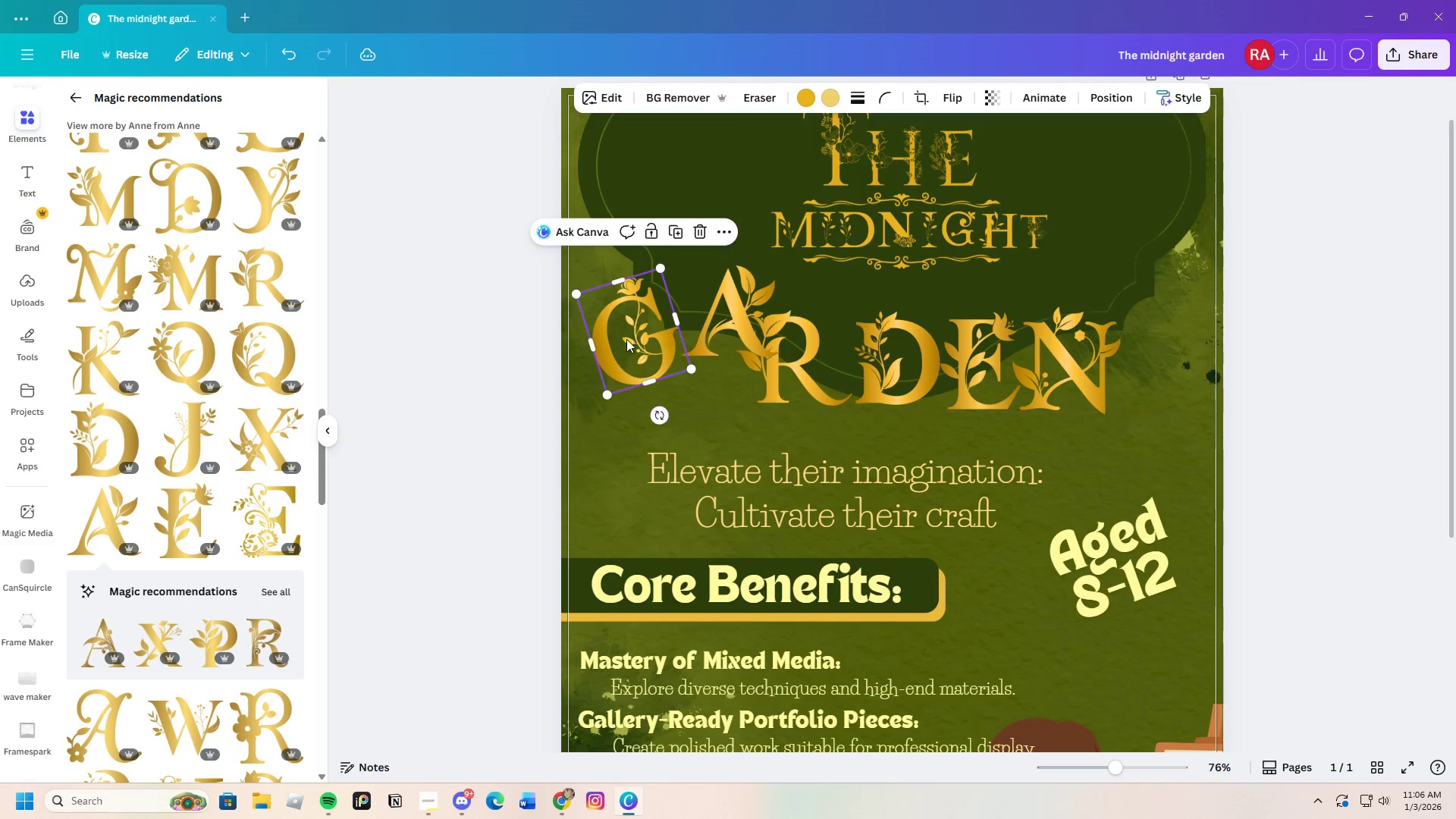 
left_click_drag(start_coordinate=[626, 338], to_coordinate=[651, 354])
 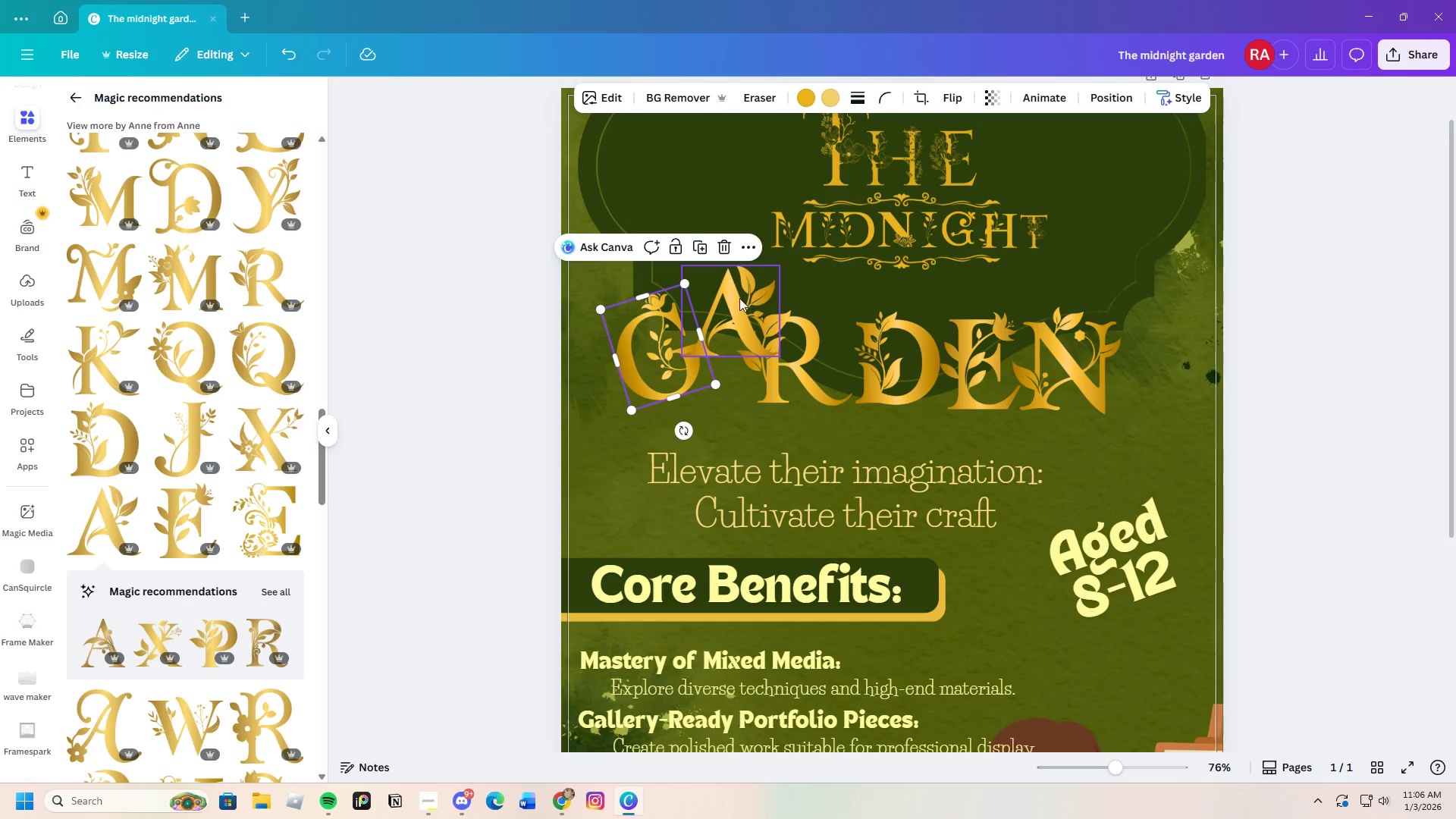 
left_click_drag(start_coordinate=[736, 299], to_coordinate=[758, 292])
 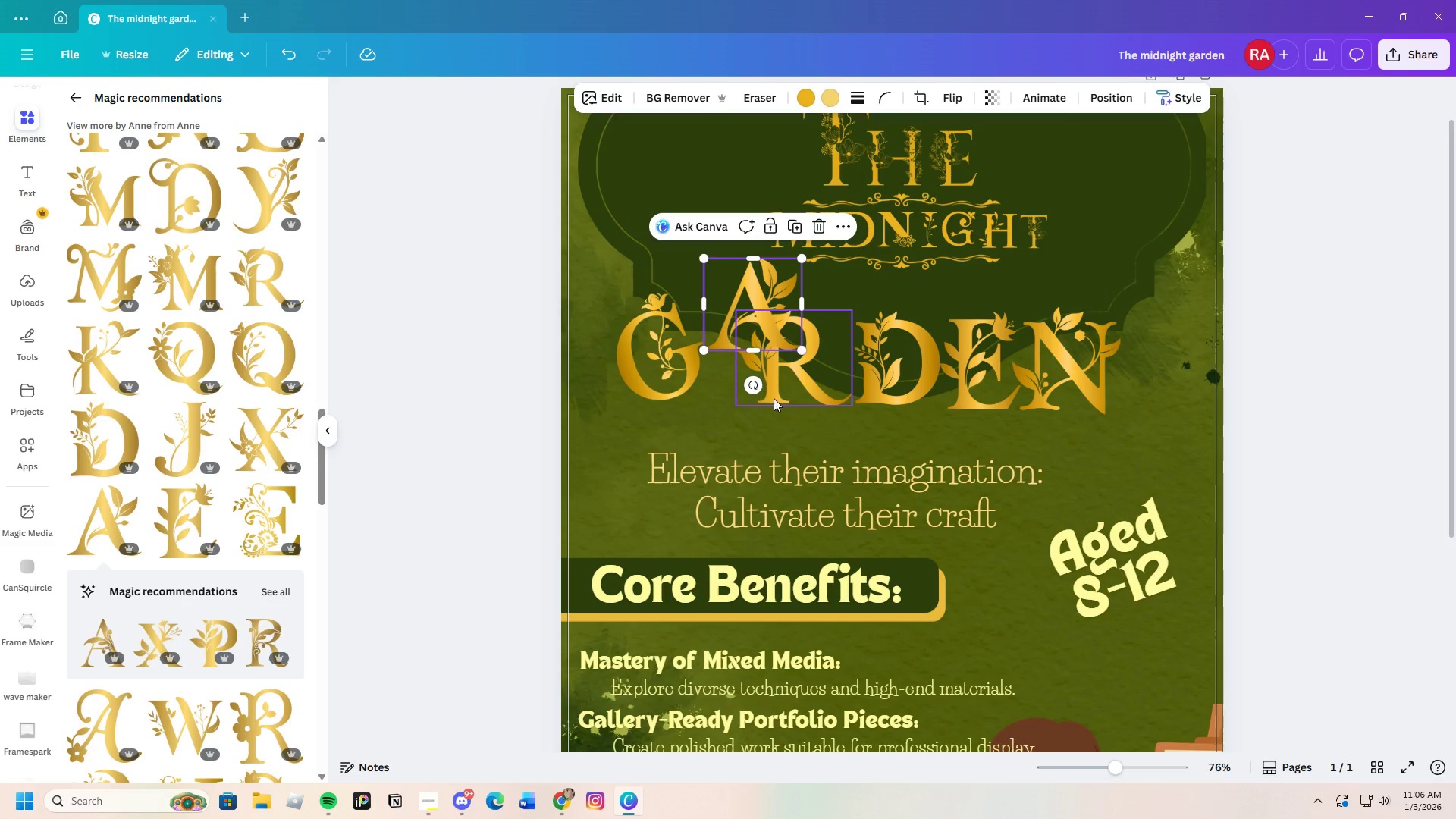 
left_click_drag(start_coordinate=[756, 386], to_coordinate=[751, 385])
 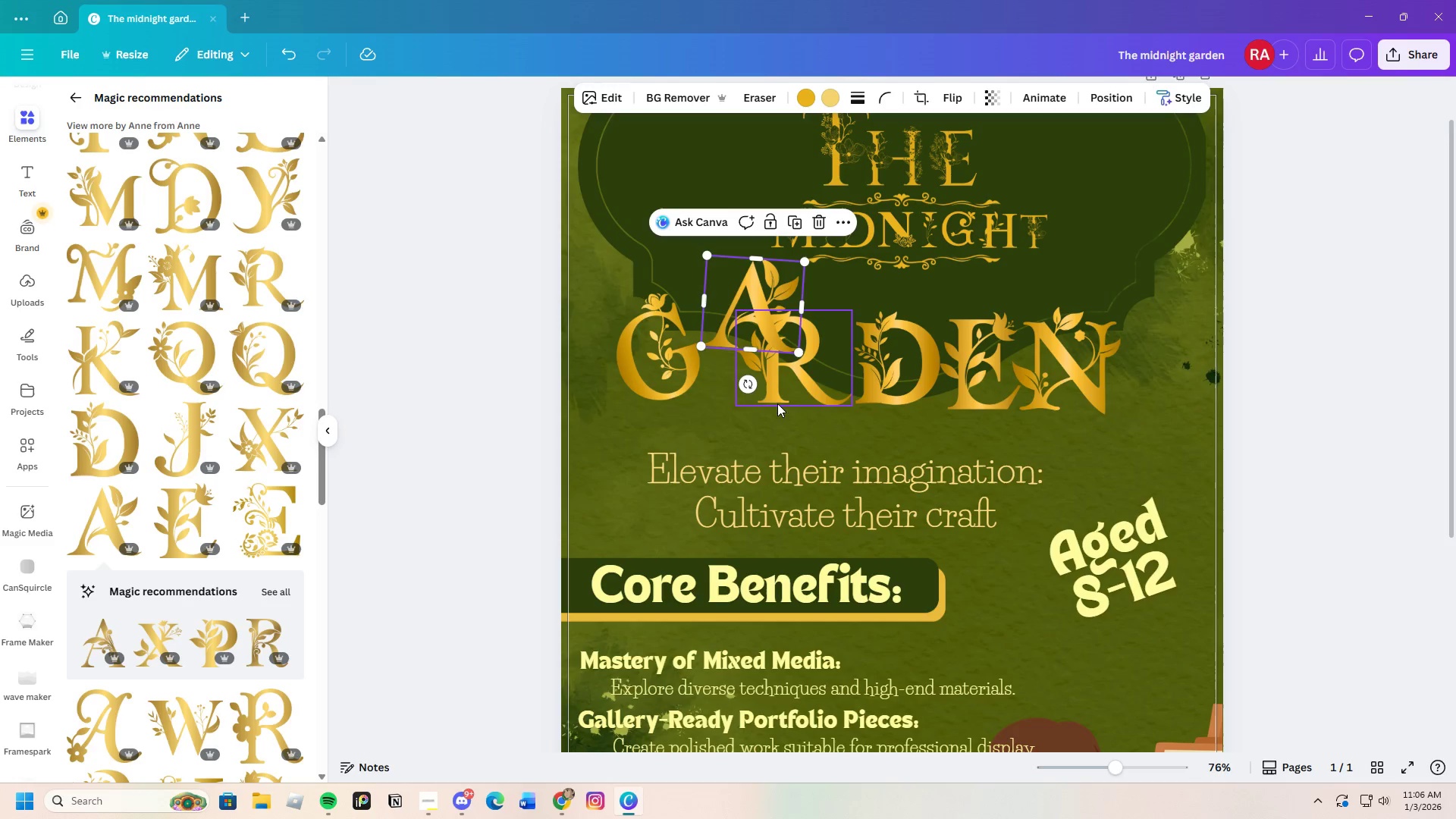 
left_click_drag(start_coordinate=[786, 403], to_coordinate=[831, 363])
 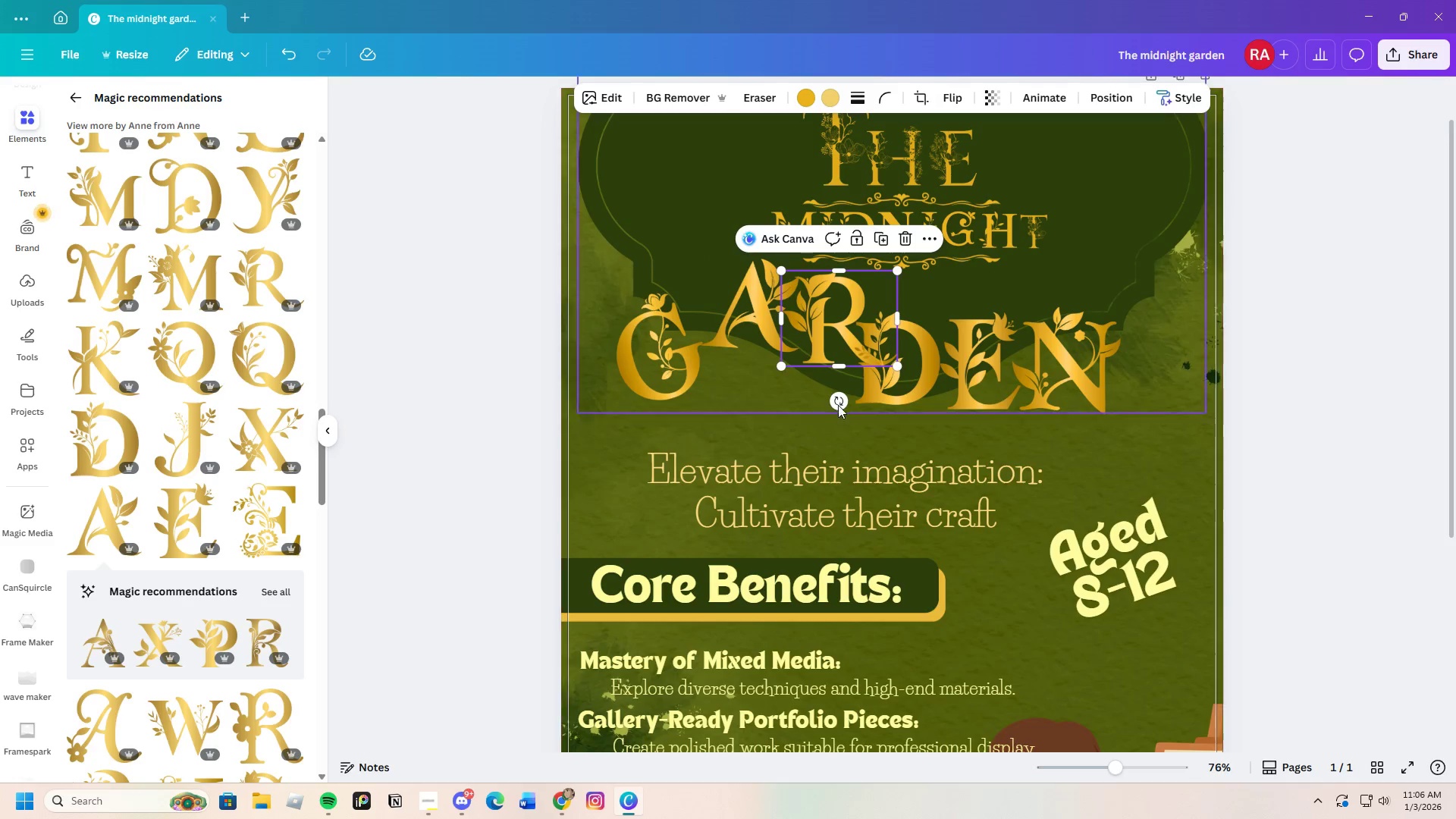 
left_click_drag(start_coordinate=[847, 400], to_coordinate=[820, 403])
 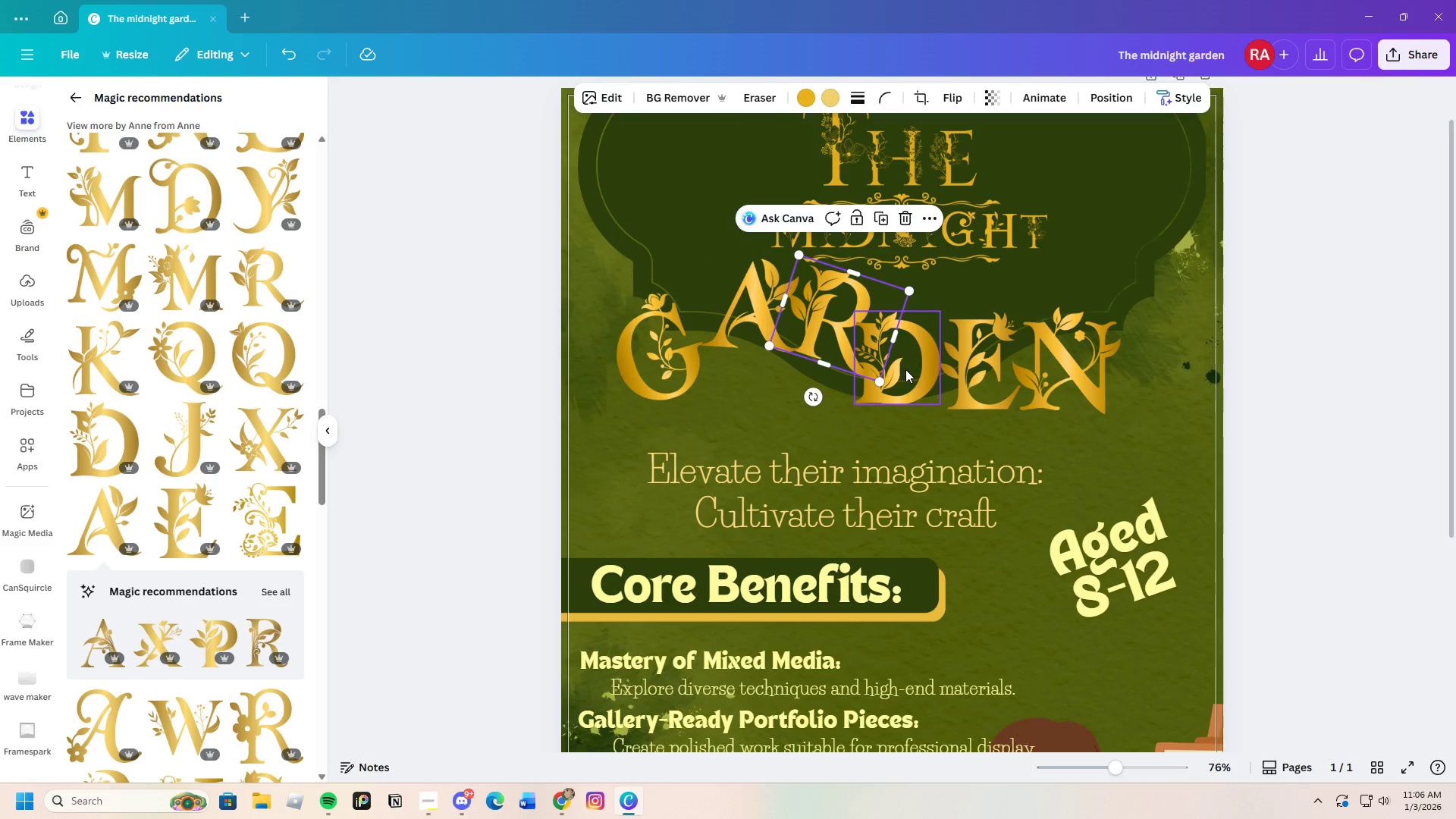 
left_click_drag(start_coordinate=[905, 369], to_coordinate=[941, 361])
 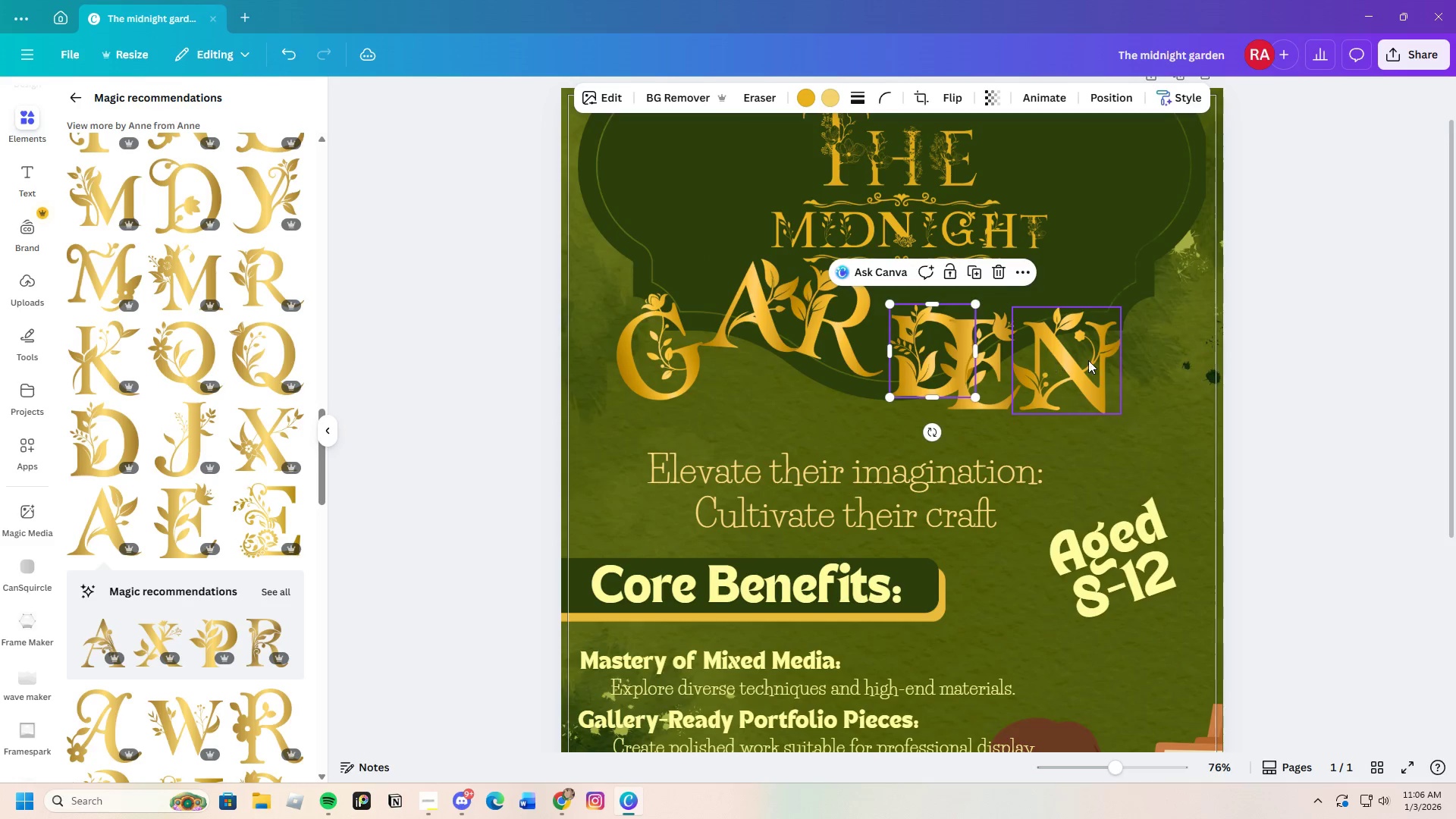 
left_click_drag(start_coordinate=[1092, 360], to_coordinate=[1153, 376])
 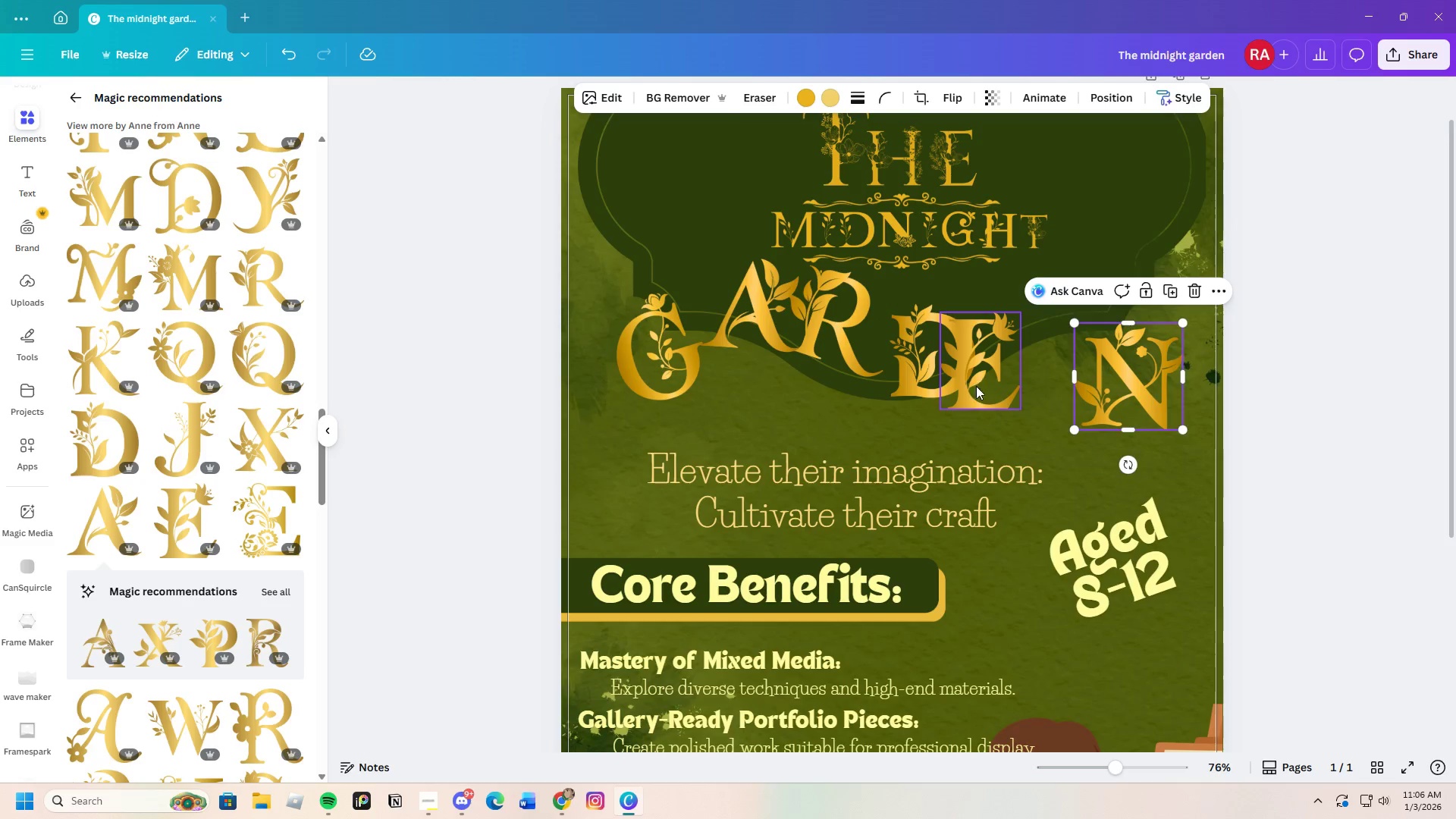 
left_click_drag(start_coordinate=[989, 391], to_coordinate=[1035, 350])
 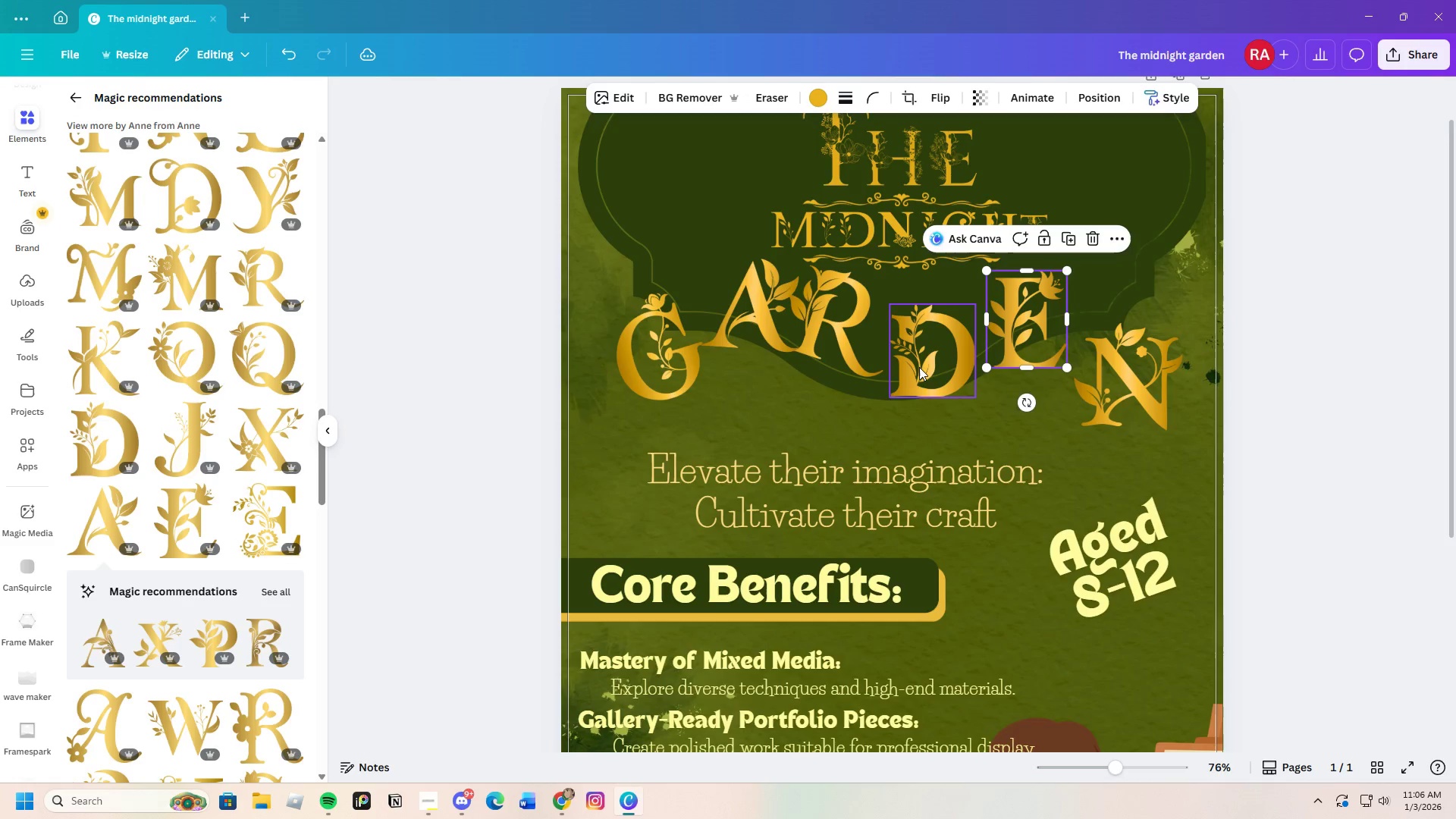 
left_click_drag(start_coordinate=[918, 366], to_coordinate=[921, 356])
 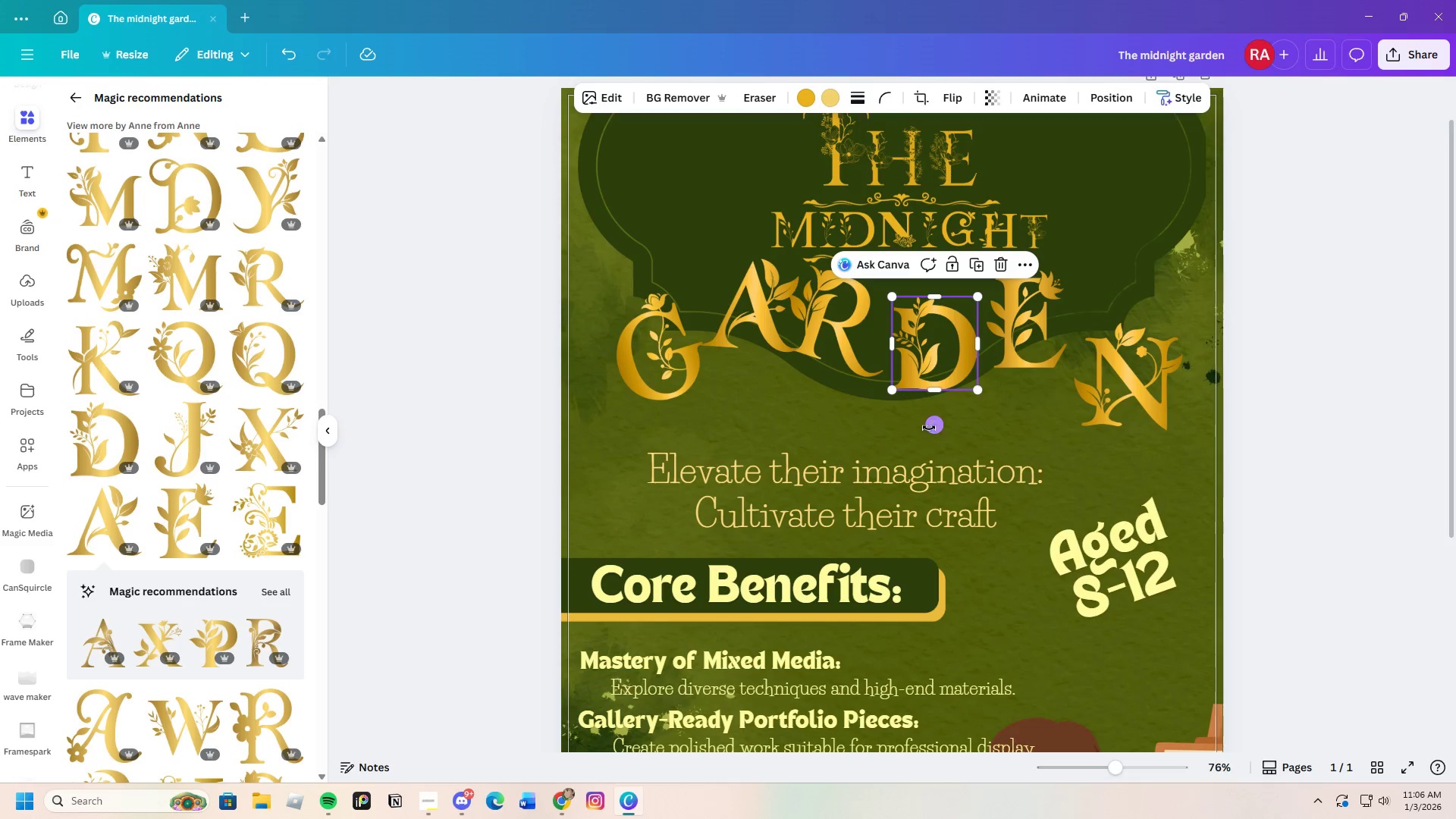 
left_click_drag(start_coordinate=[934, 426], to_coordinate=[967, 417])
 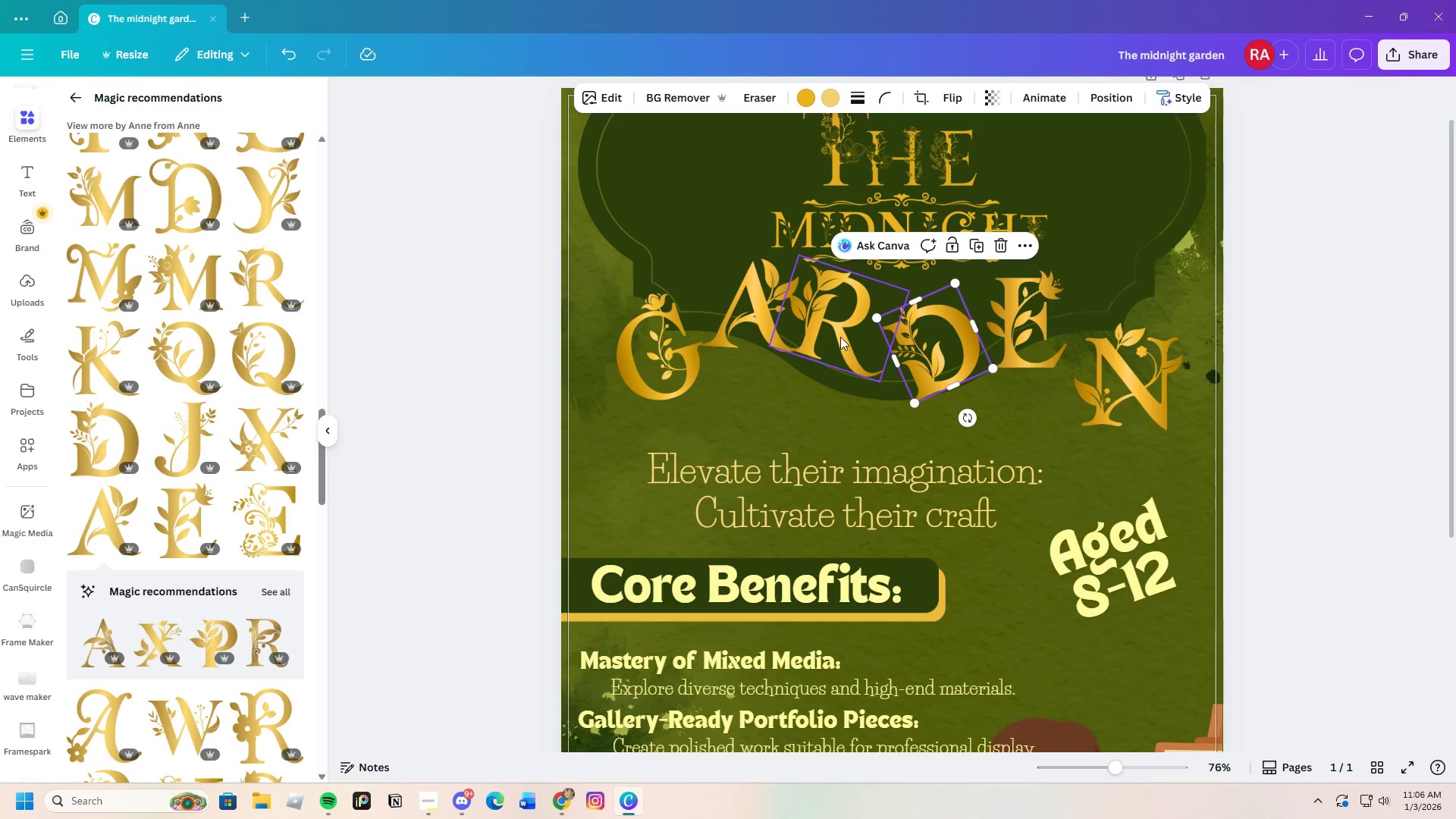 
left_click_drag(start_coordinate=[840, 337], to_coordinate=[846, 348])
 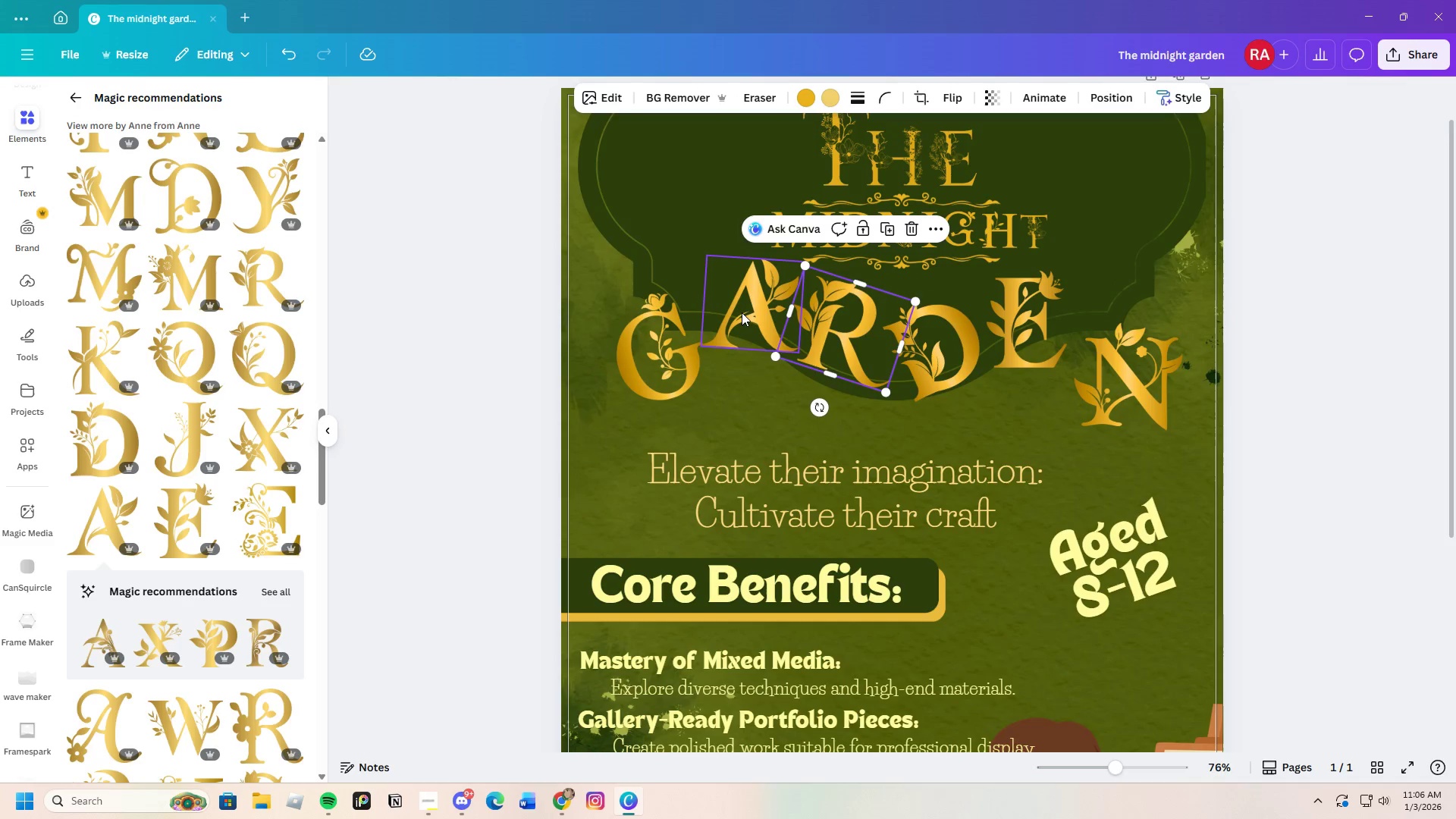 
left_click_drag(start_coordinate=[744, 312], to_coordinate=[733, 300])
 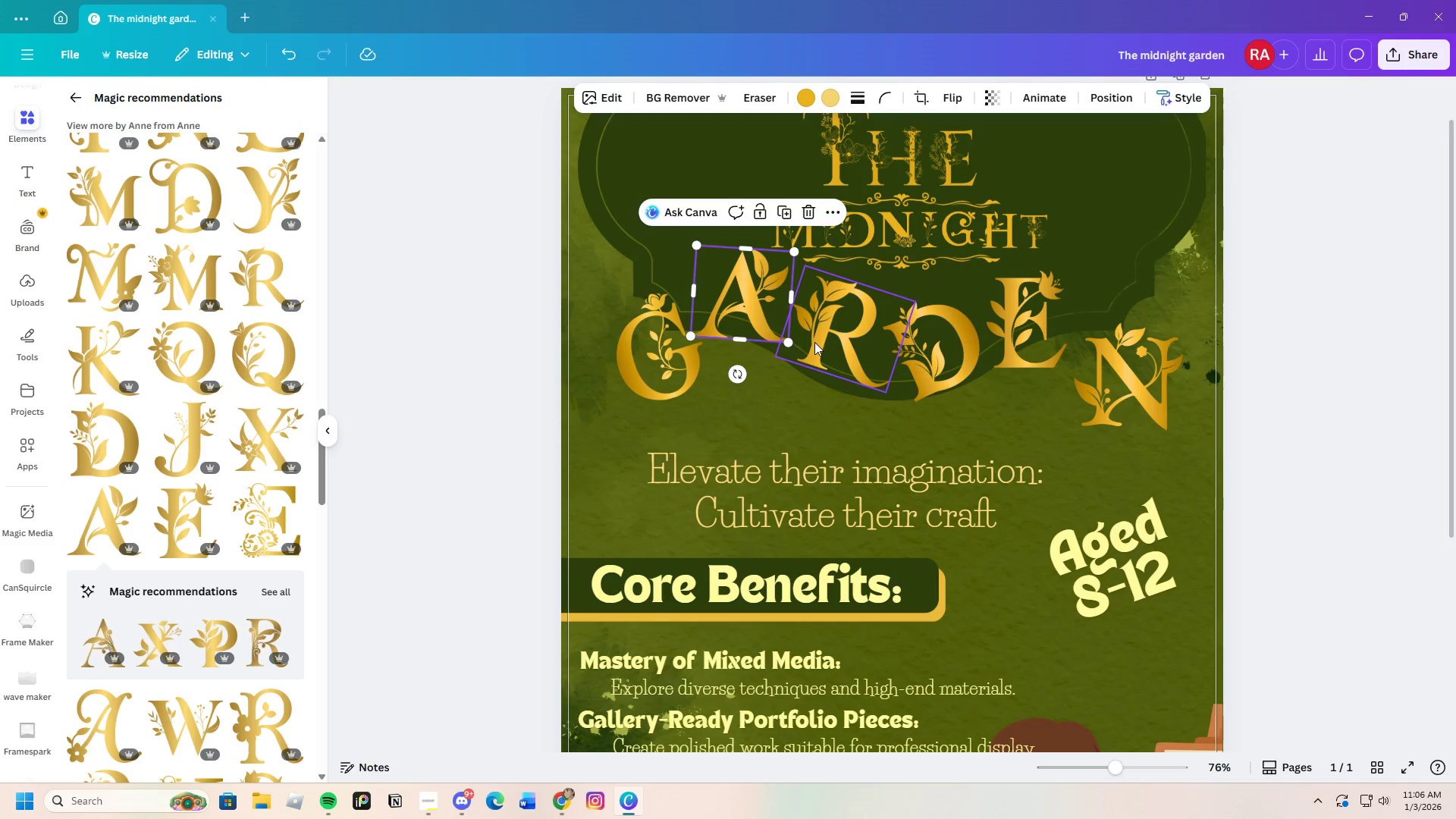 
left_click_drag(start_coordinate=[822, 342], to_coordinate=[819, 355])
 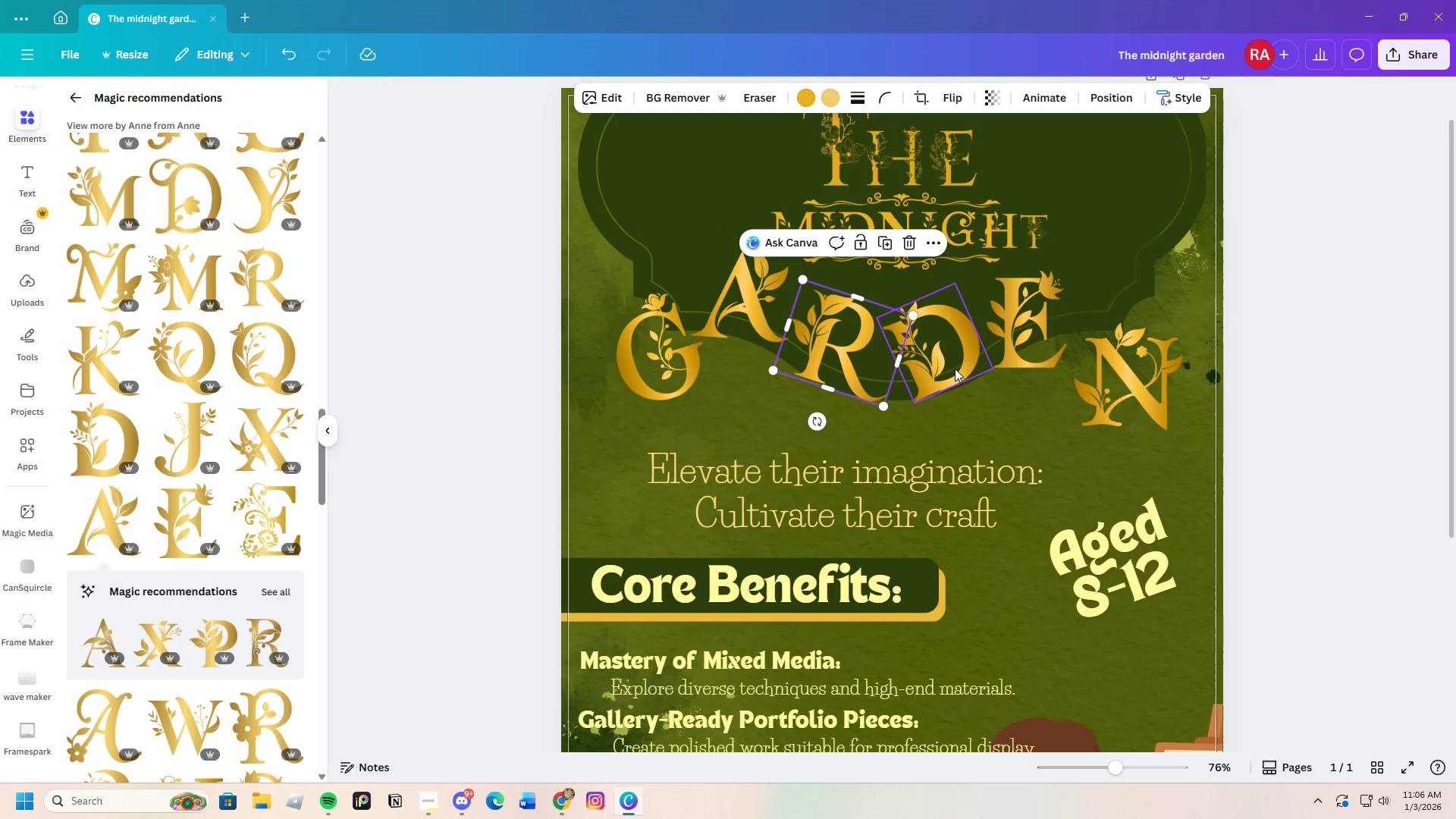 
left_click_drag(start_coordinate=[958, 369], to_coordinate=[956, 353])
 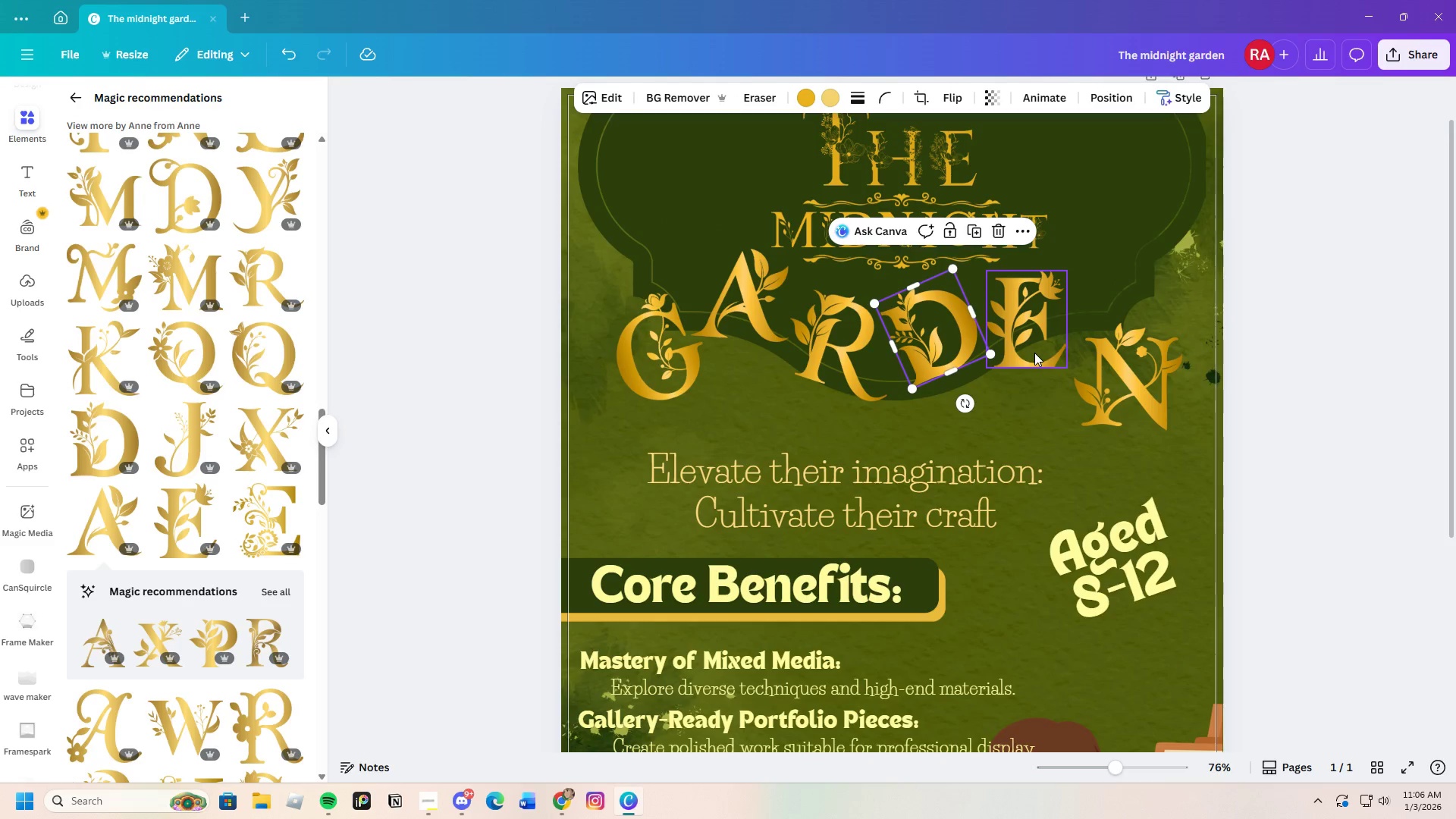 
left_click_drag(start_coordinate=[1034, 351], to_coordinate=[1036, 358])
 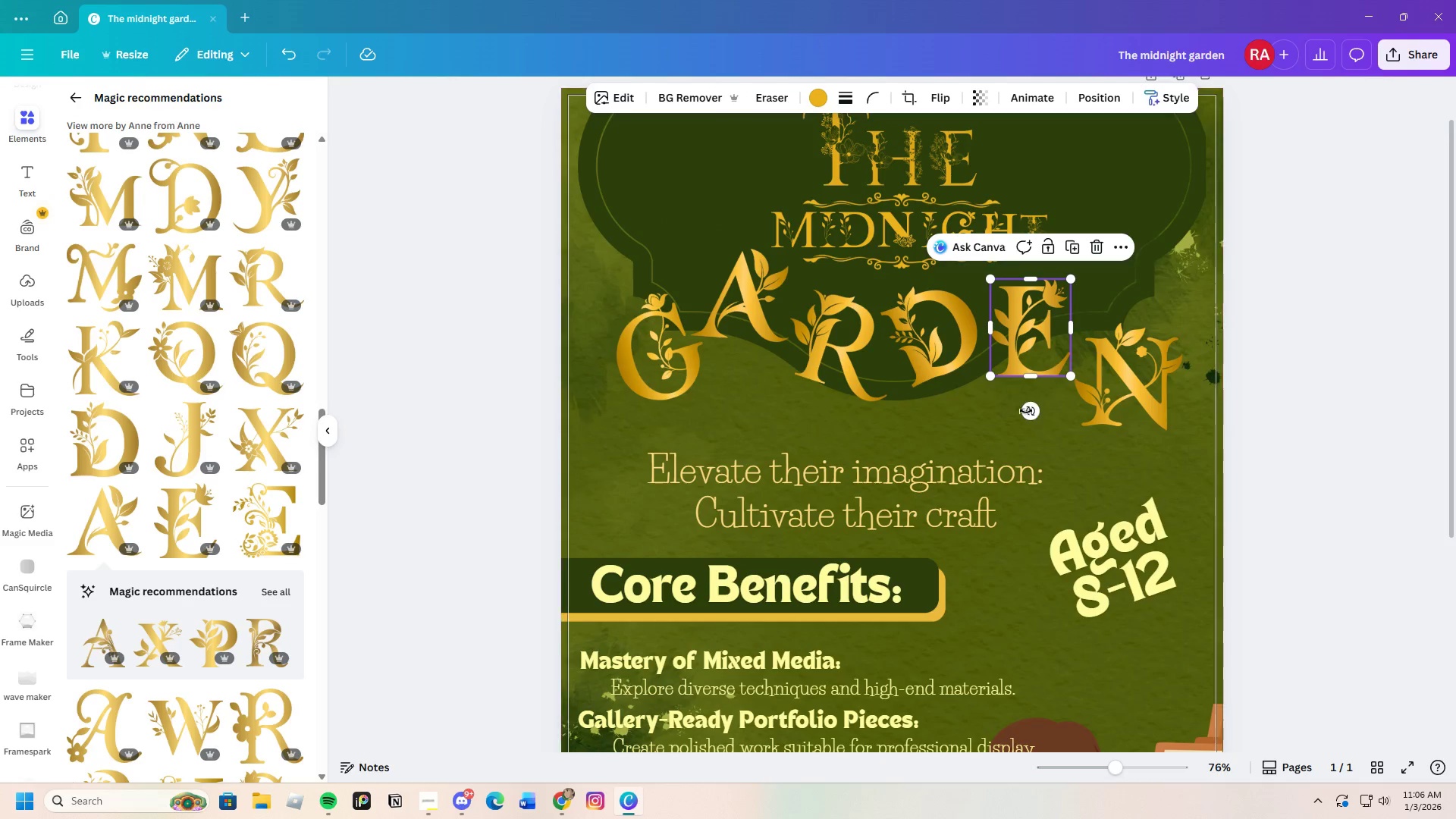 
left_click_drag(start_coordinate=[1028, 409], to_coordinate=[1061, 405])
 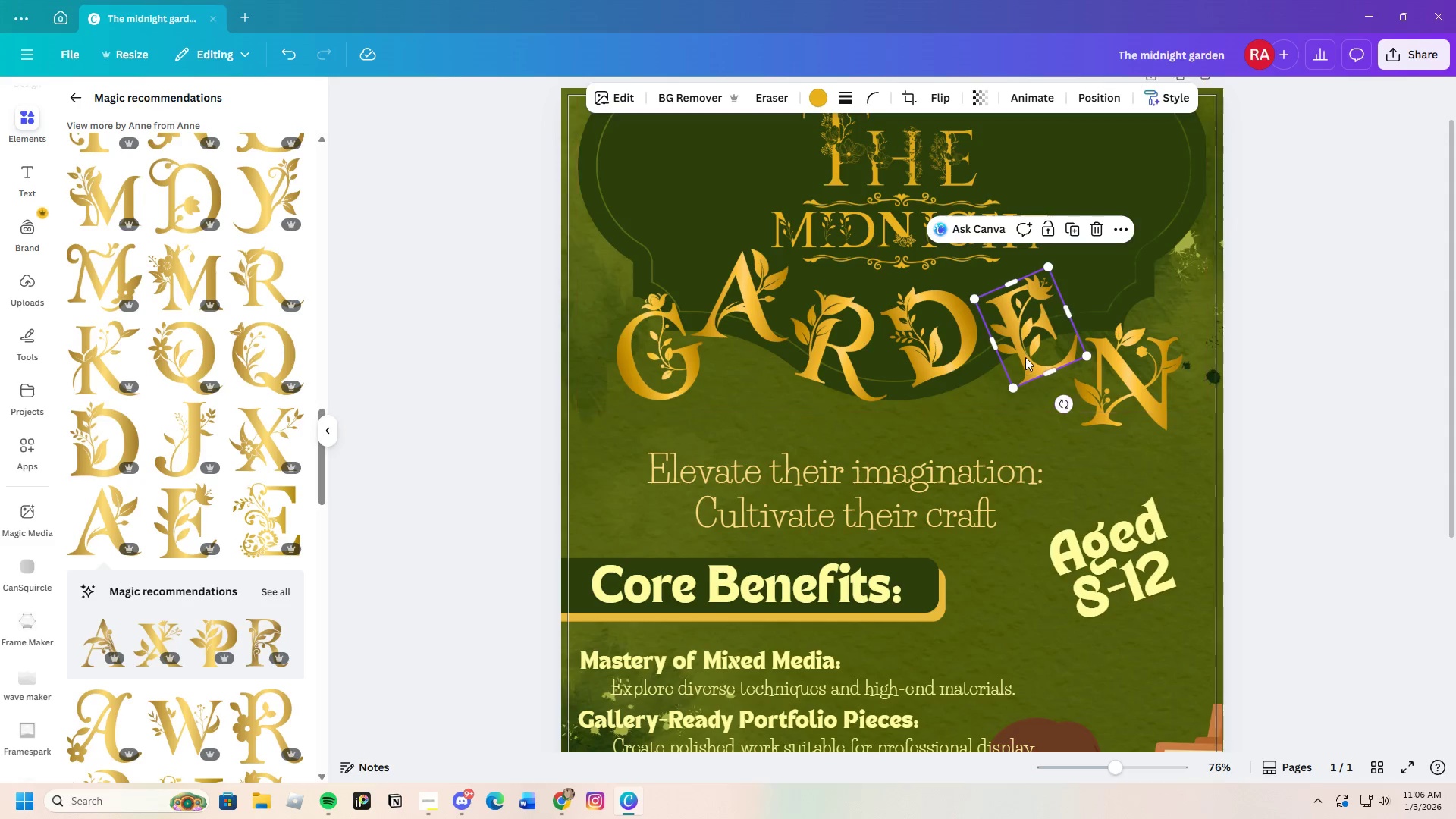 
left_click_drag(start_coordinate=[1025, 357], to_coordinate=[1022, 347])
 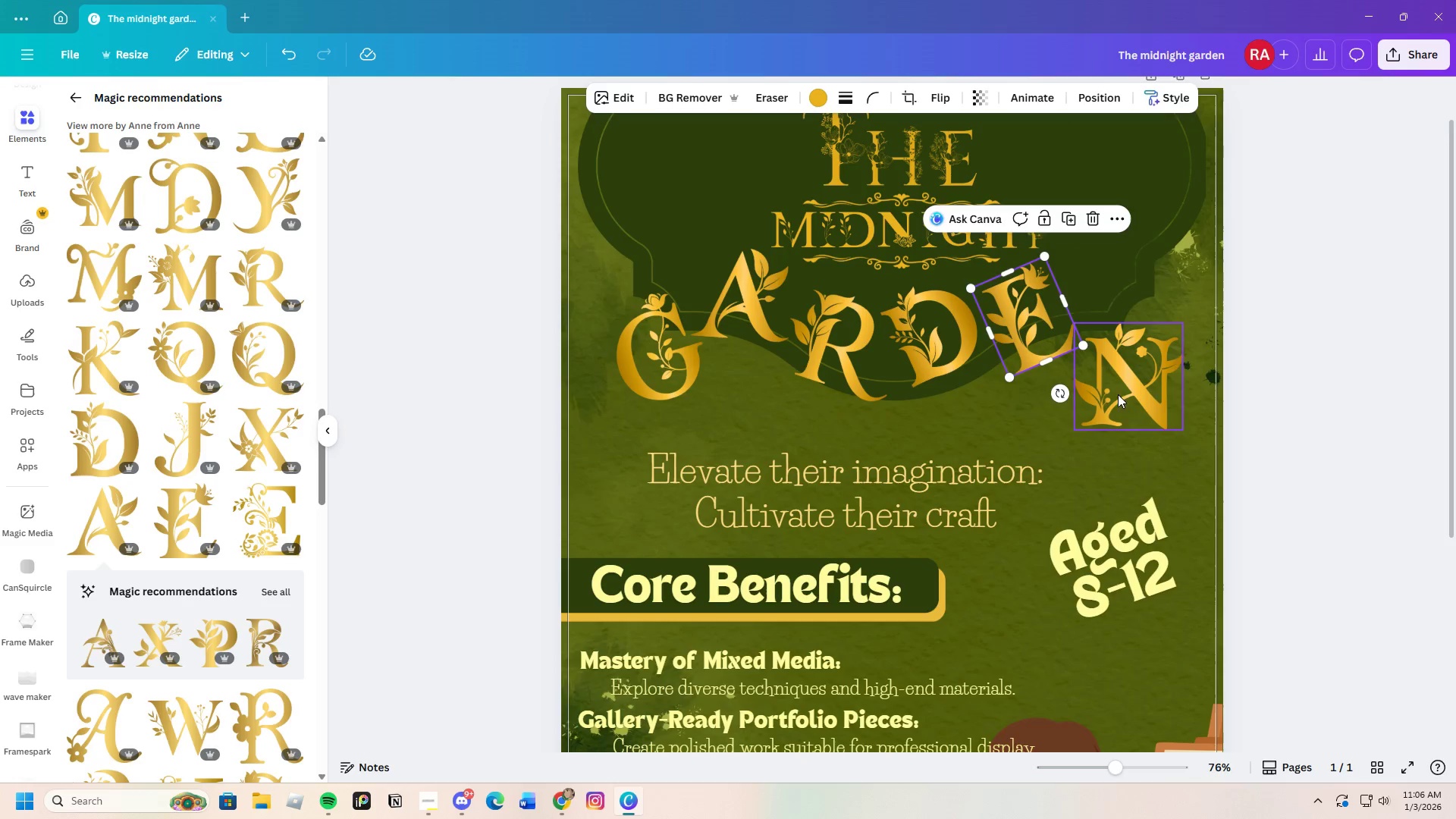 
left_click_drag(start_coordinate=[1120, 395], to_coordinate=[1122, 368])
 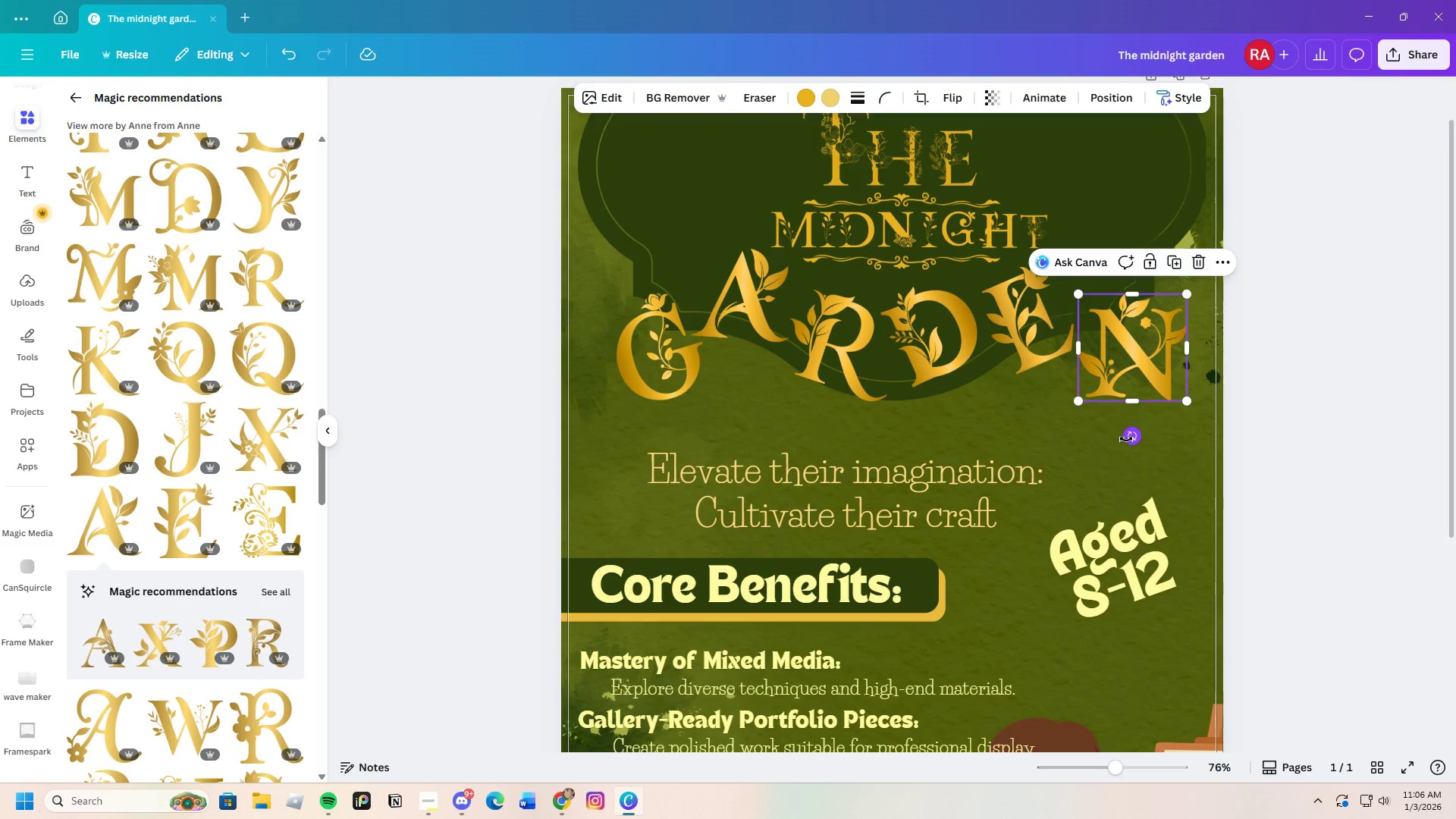 
left_click_drag(start_coordinate=[1128, 438], to_coordinate=[1103, 443])
 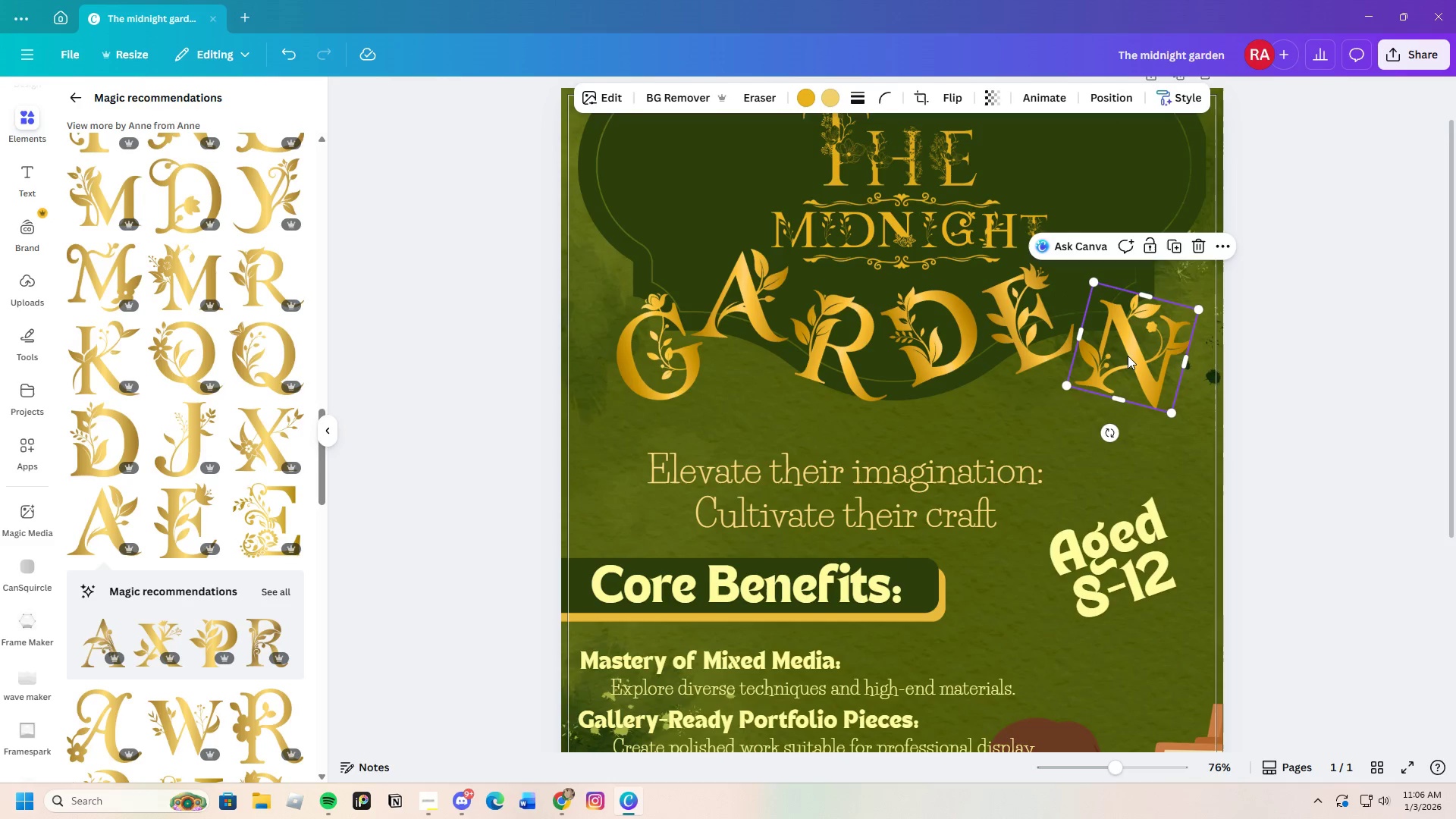 
left_click_drag(start_coordinate=[1128, 356], to_coordinate=[1132, 346])
 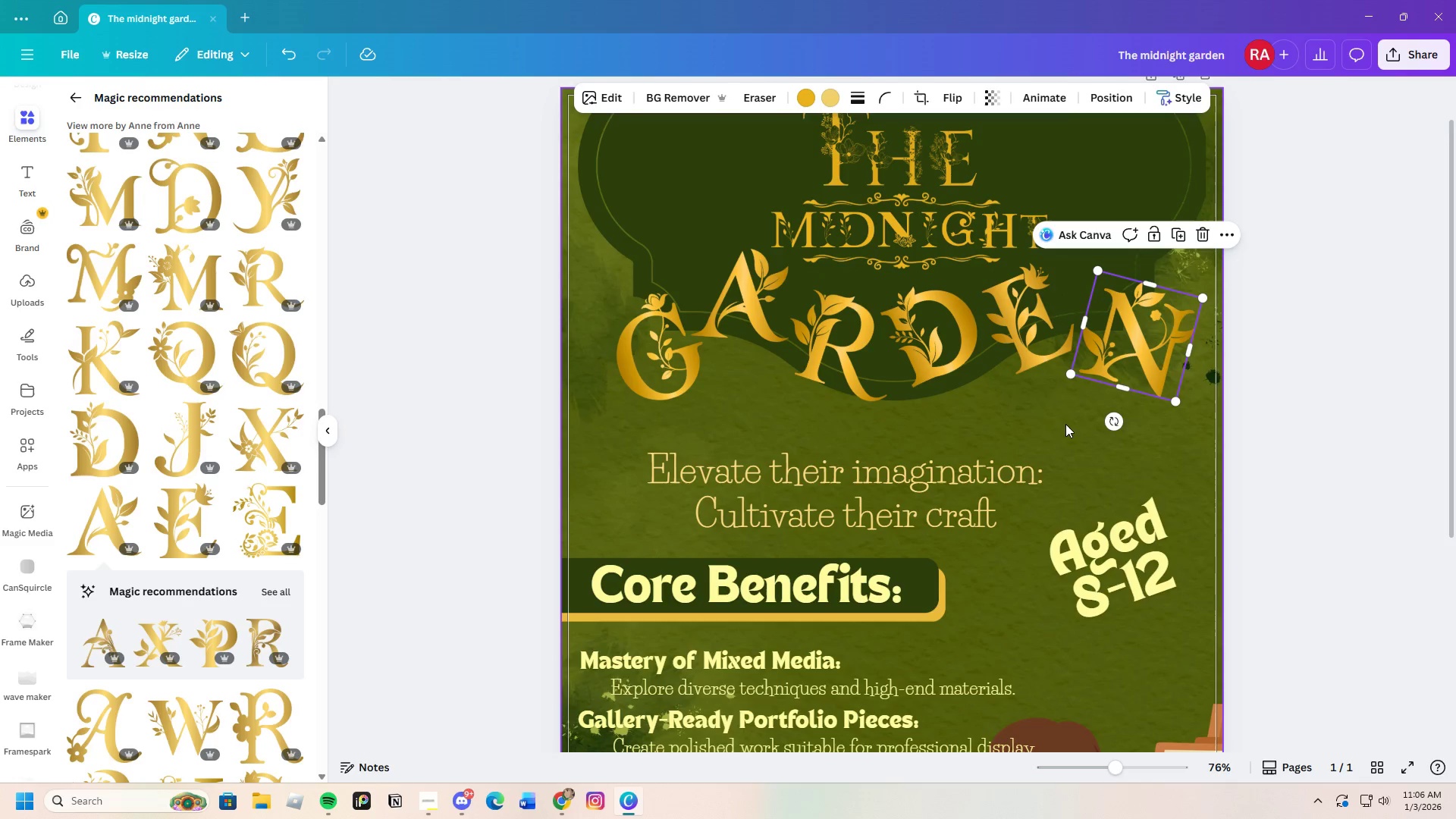 
left_click([1065, 424])
 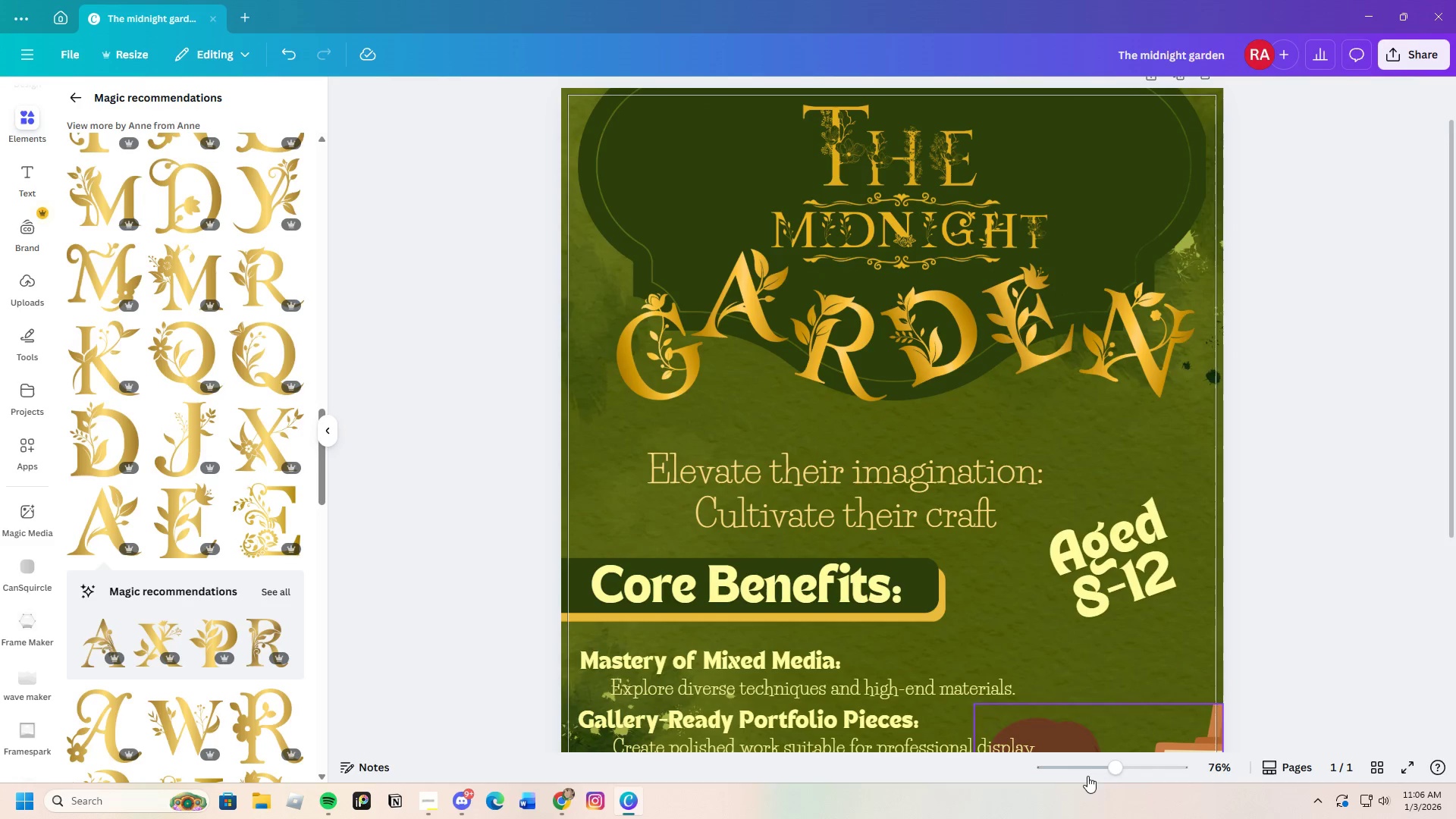 
left_click_drag(start_coordinate=[1118, 770], to_coordinate=[1103, 768])
 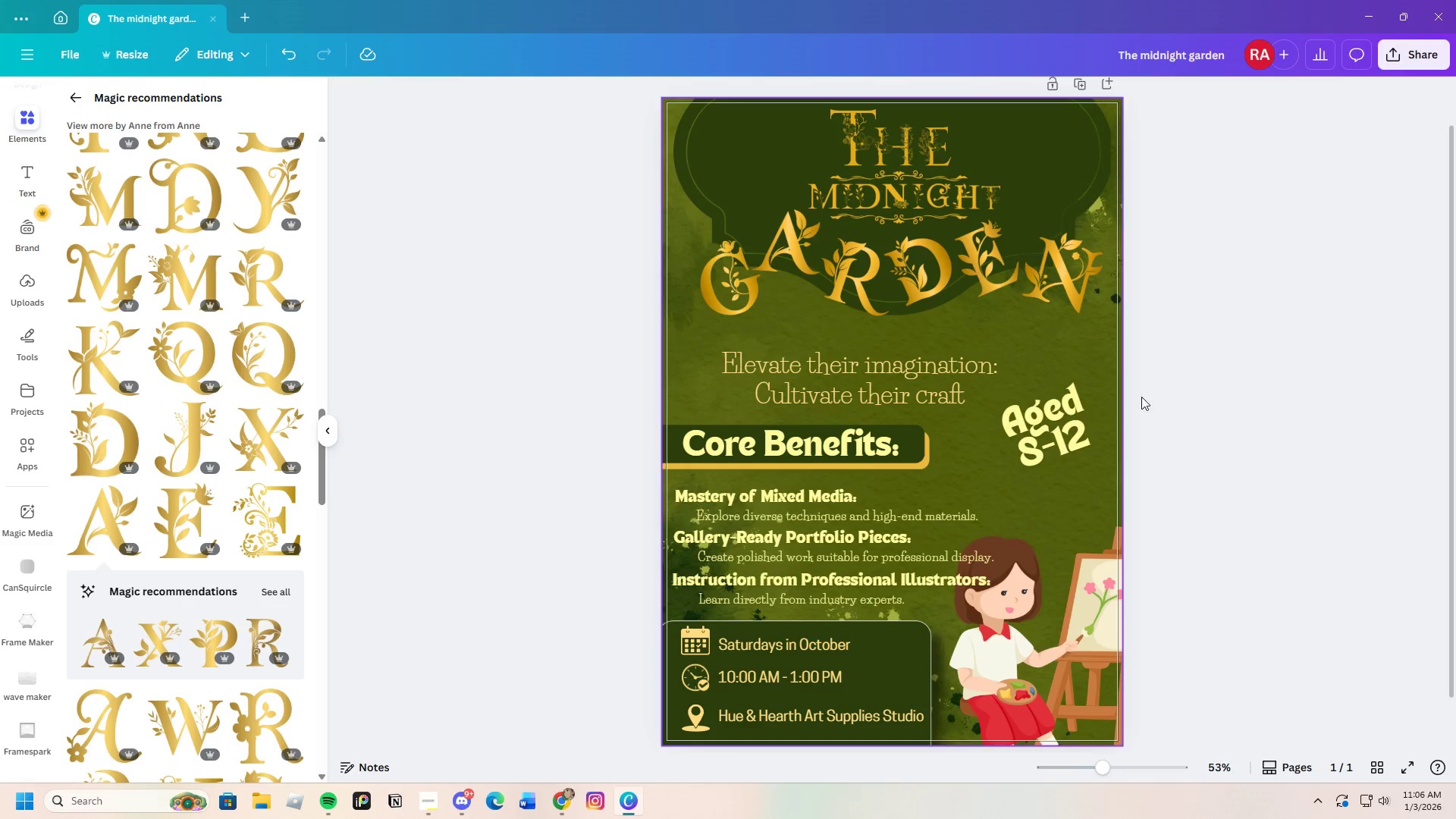 
scroll: coordinate [1191, 408], scroll_direction: up, amount: 2.0
 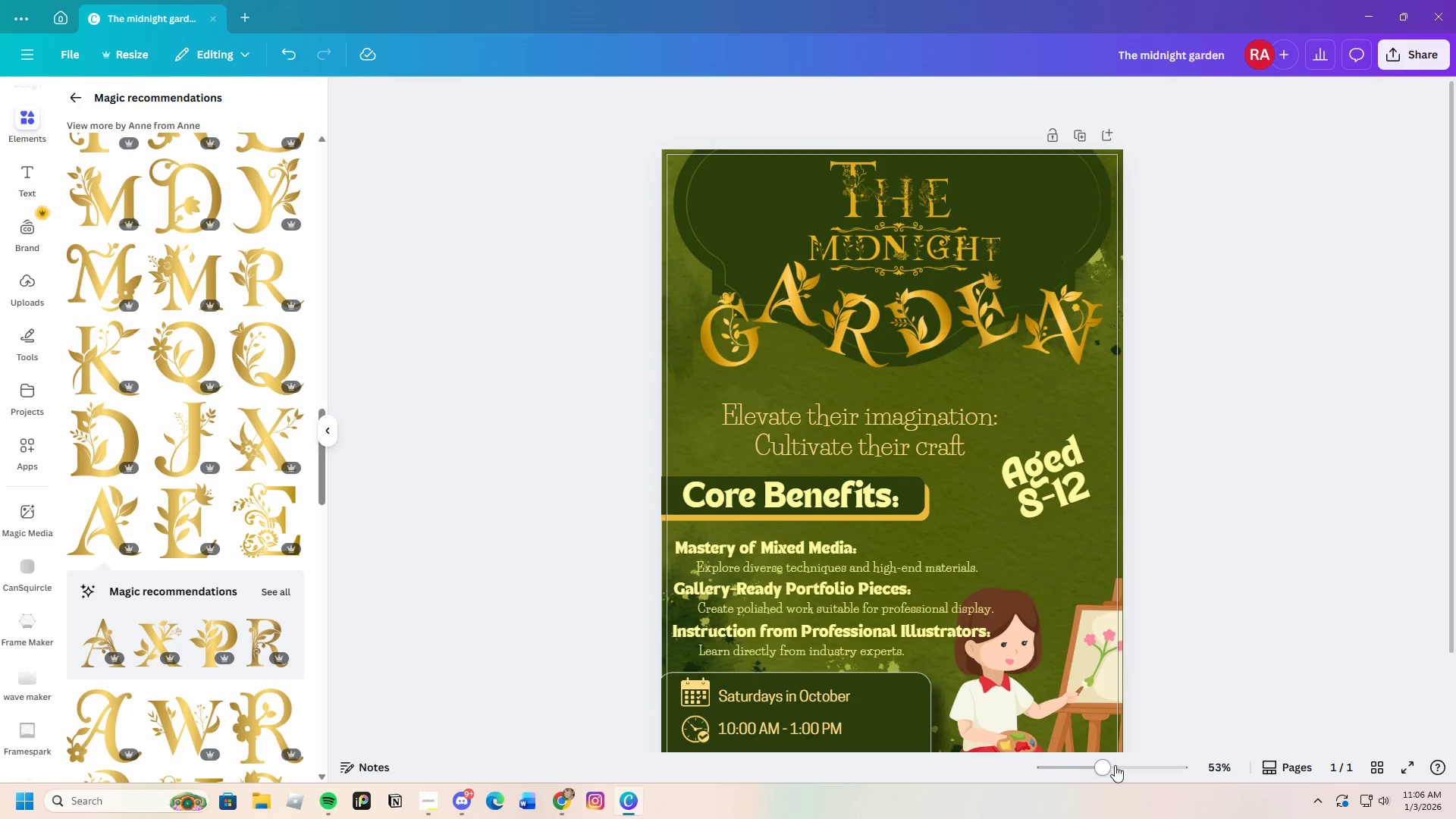 
left_click_drag(start_coordinate=[1097, 767], to_coordinate=[1110, 763])
 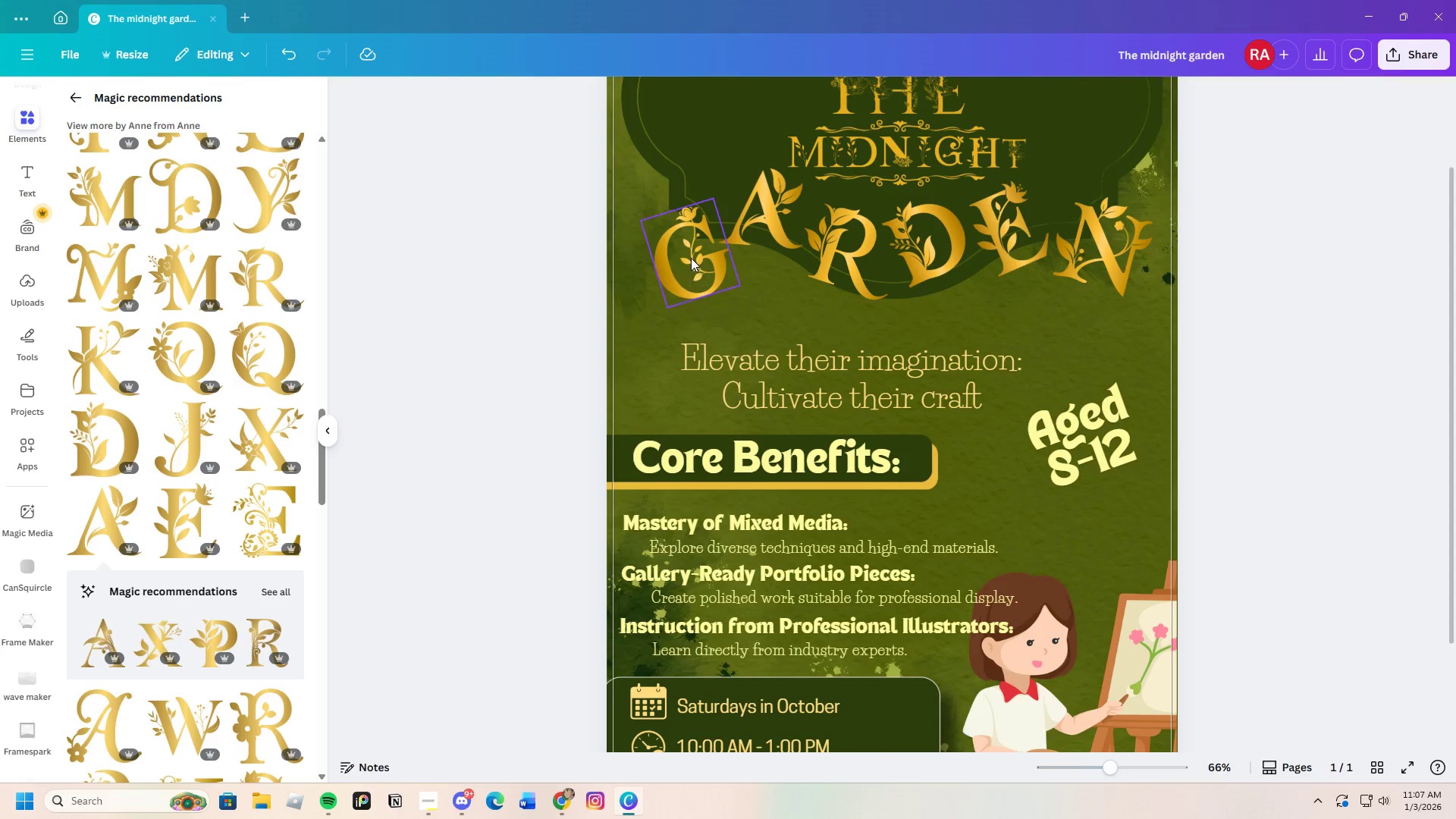 
left_click_drag(start_coordinate=[689, 254], to_coordinate=[682, 262])
 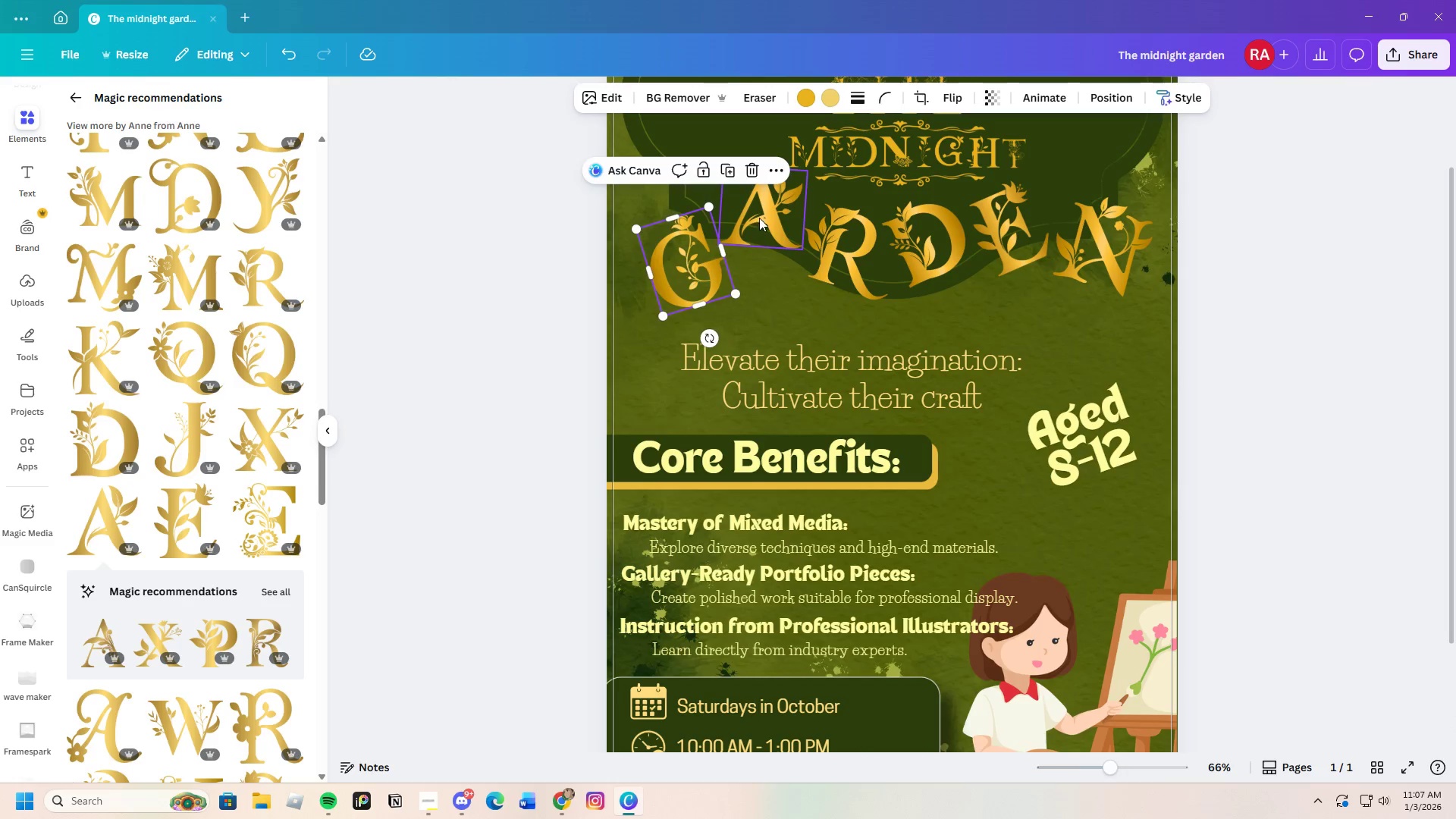 
left_click_drag(start_coordinate=[759, 218], to_coordinate=[760, 226])
 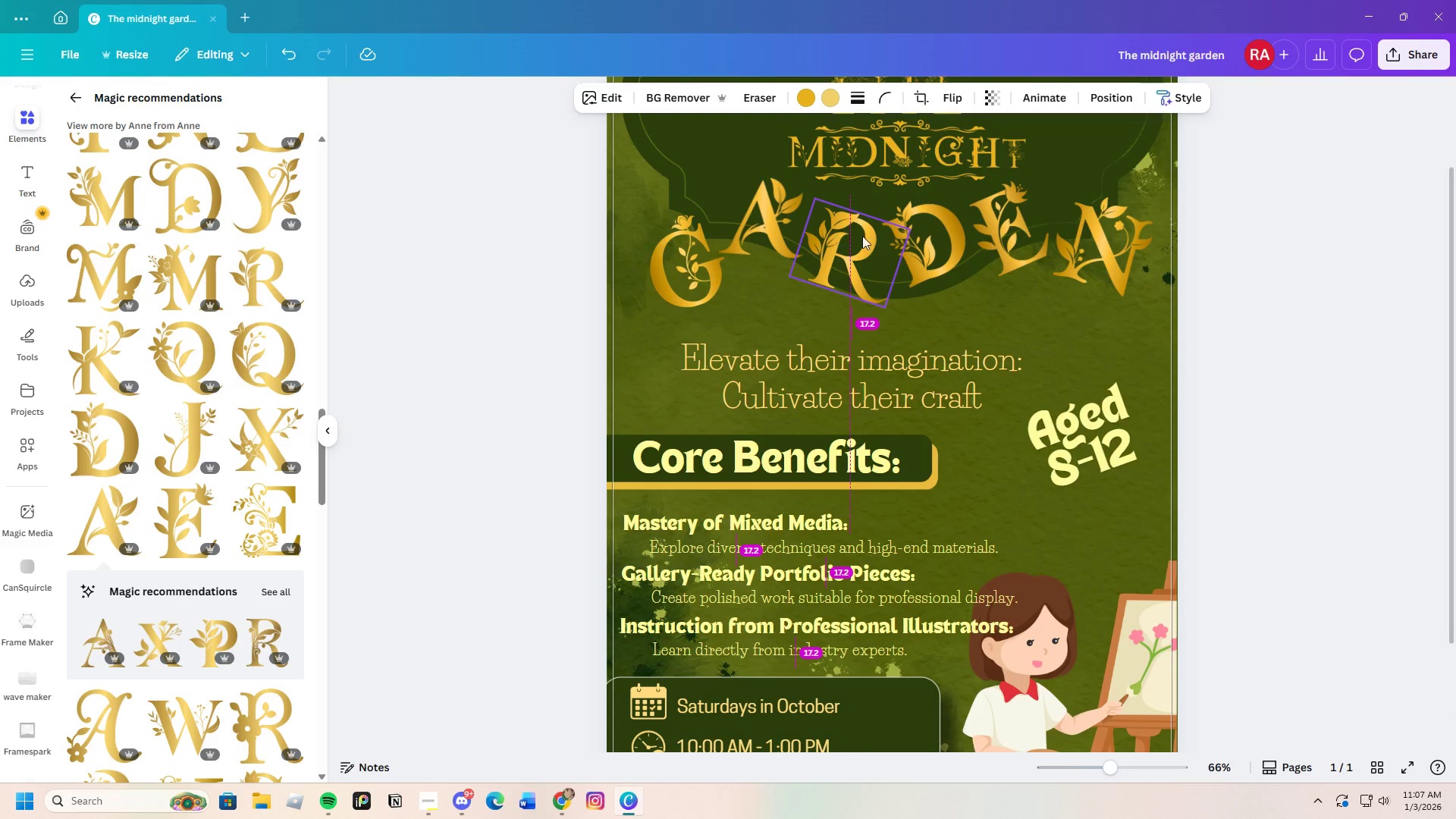 
left_click_drag(start_coordinate=[928, 235], to_coordinate=[930, 231])
 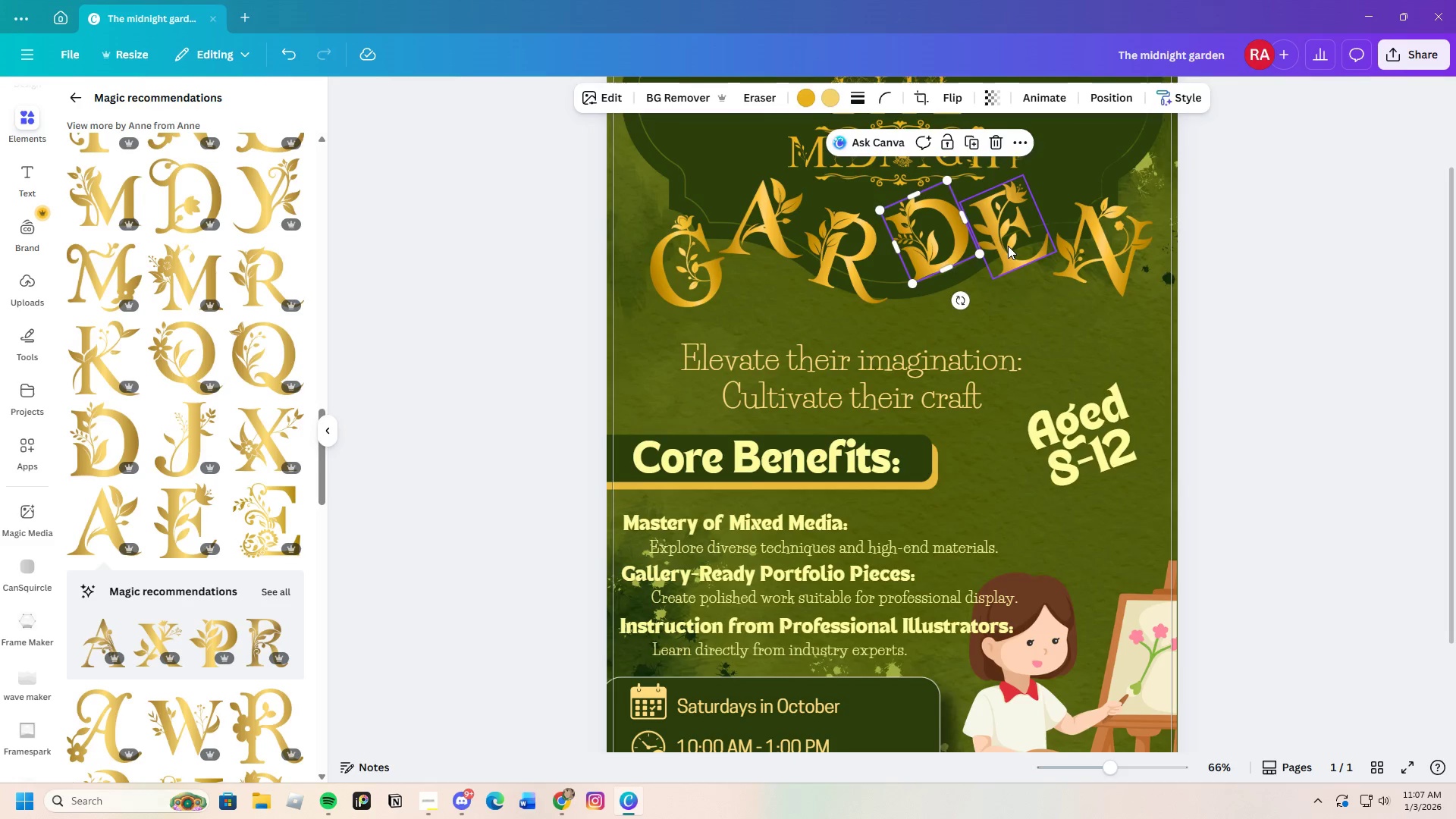 
left_click_drag(start_coordinate=[1008, 246], to_coordinate=[1004, 246])
 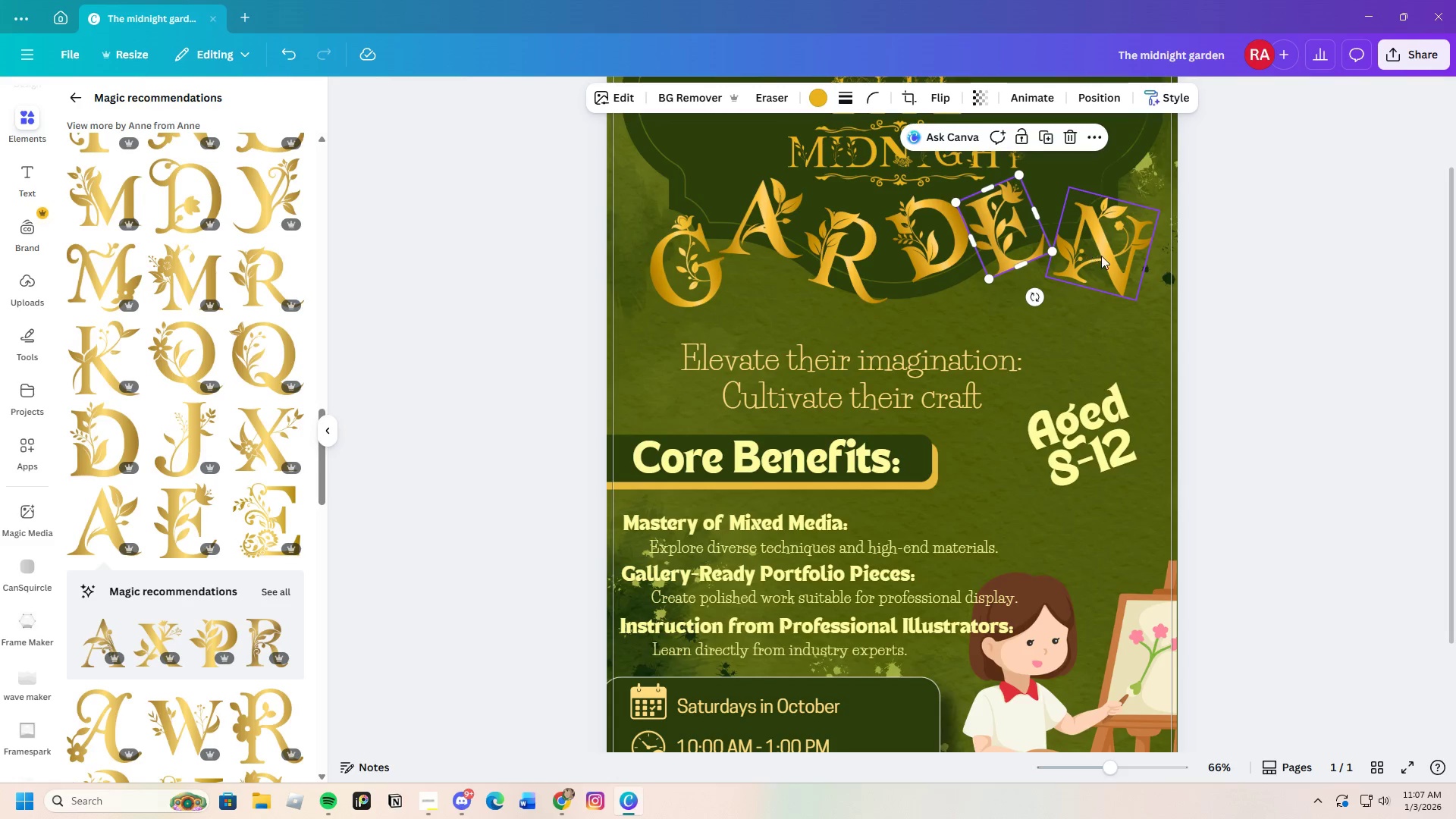 
left_click_drag(start_coordinate=[1101, 256], to_coordinate=[1093, 257])
 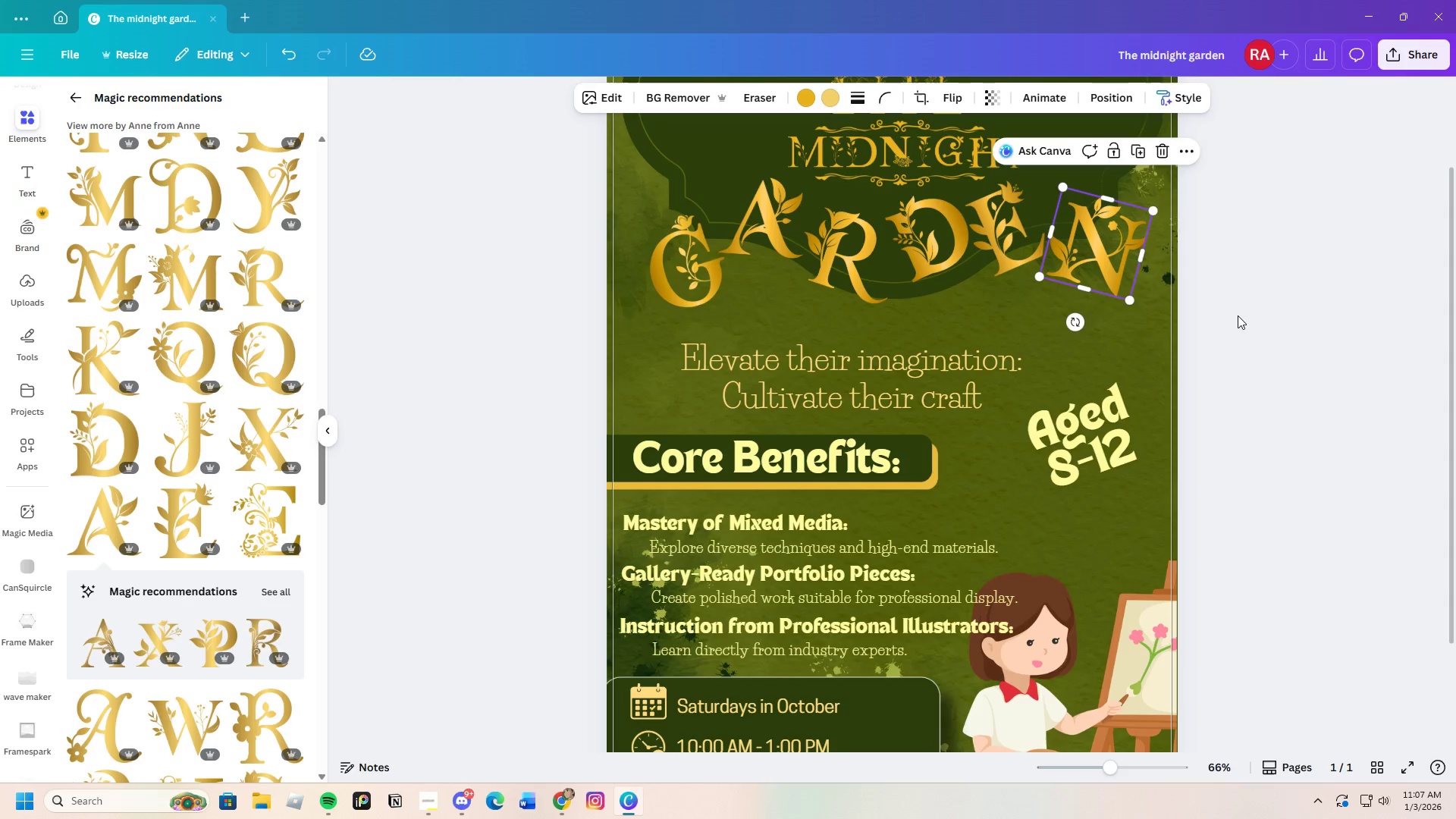 
left_click([1238, 316])
 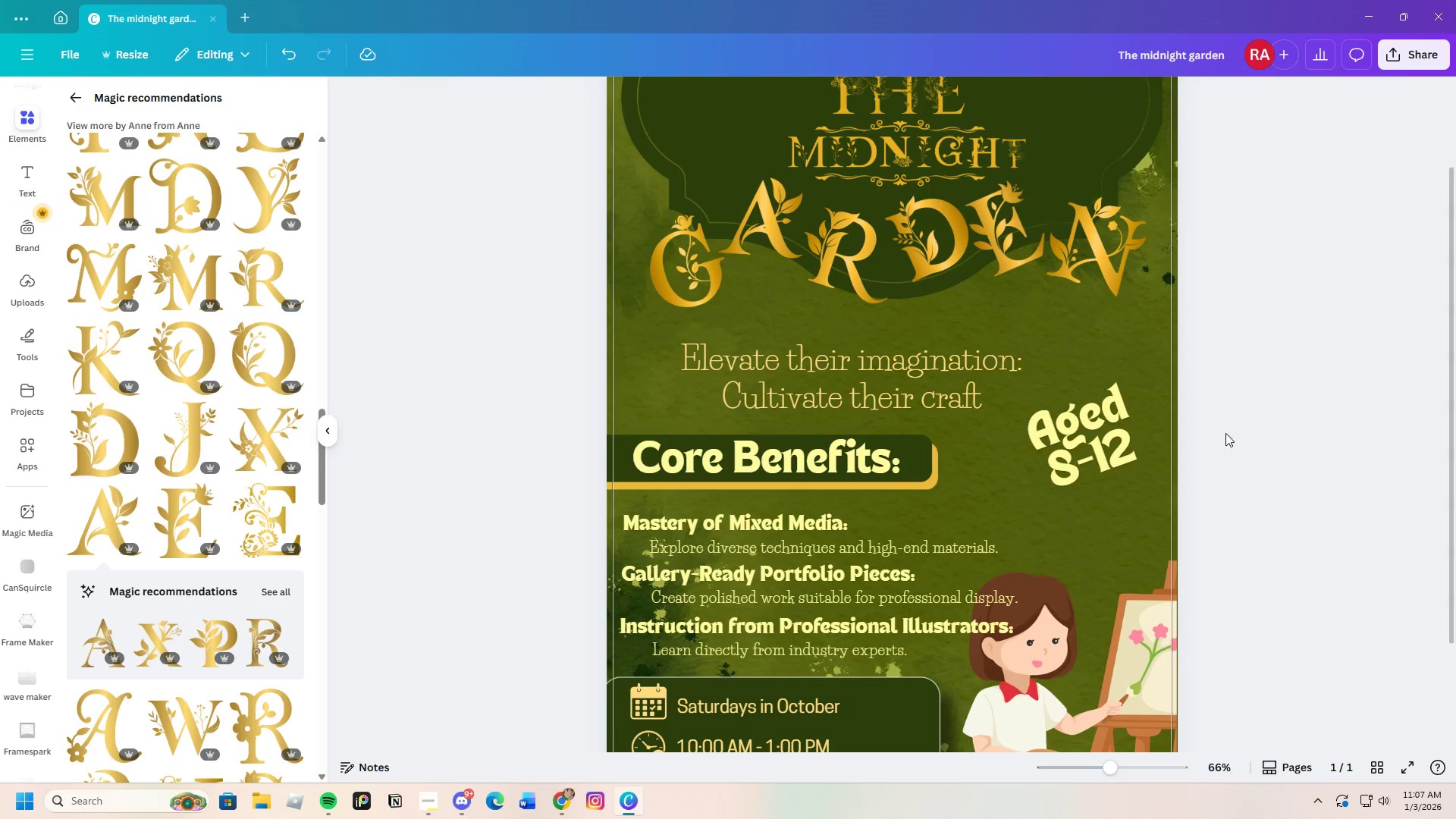 
scroll: coordinate [1222, 461], scroll_direction: up, amount: 3.0
 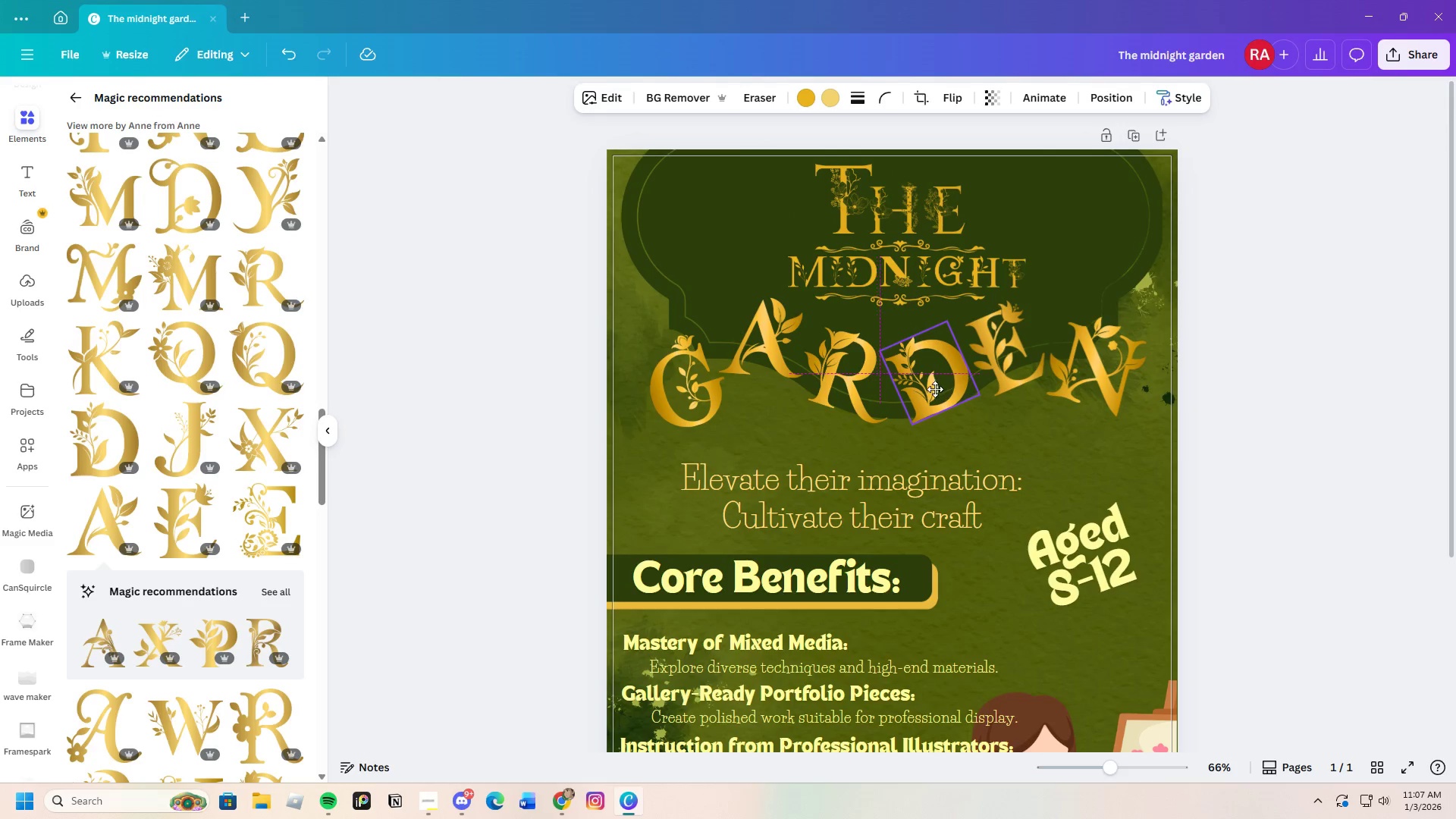 
left_click_drag(start_coordinate=[842, 374], to_coordinate=[840, 386])
 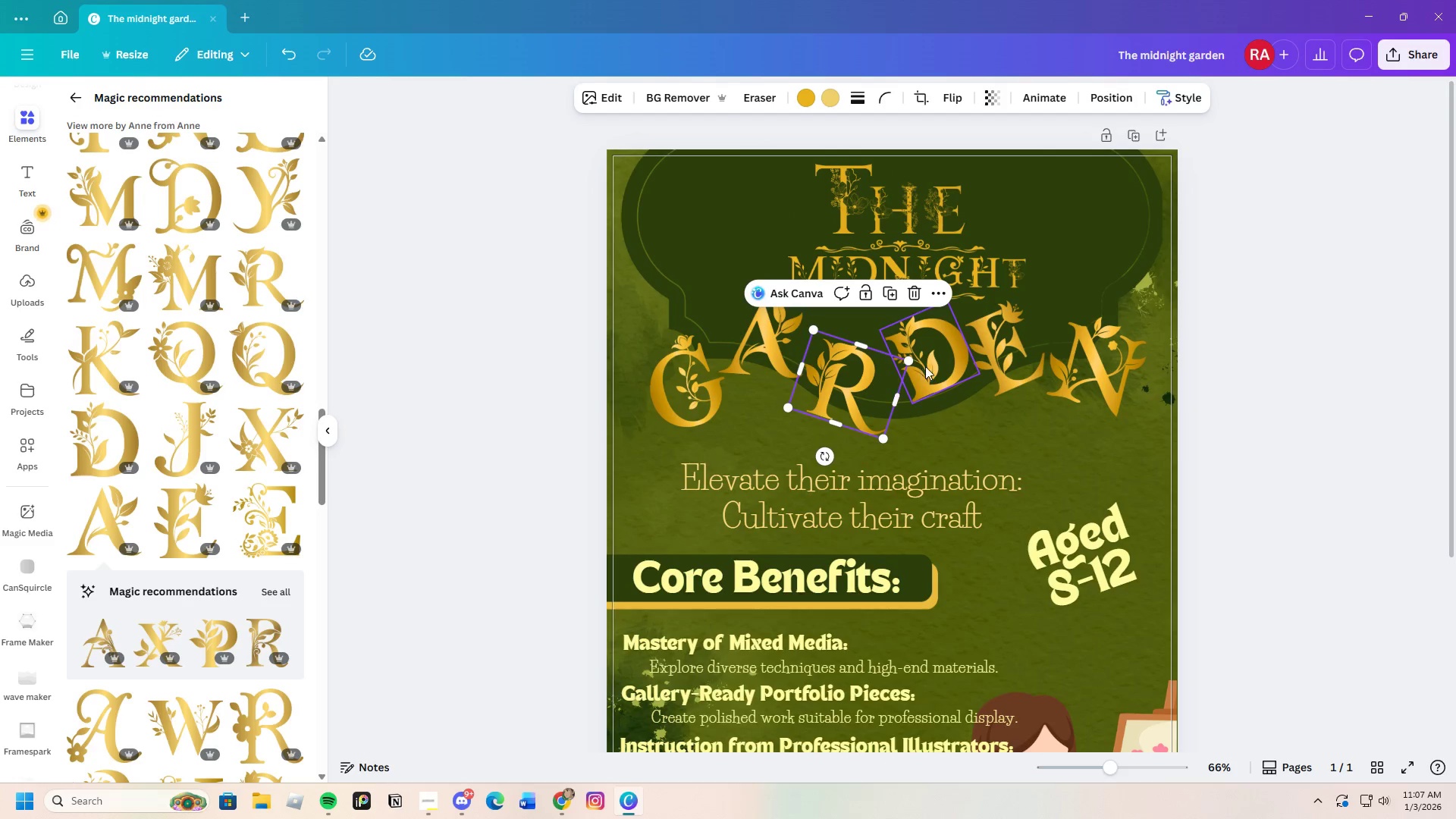 
left_click_drag(start_coordinate=[925, 366], to_coordinate=[918, 370])
 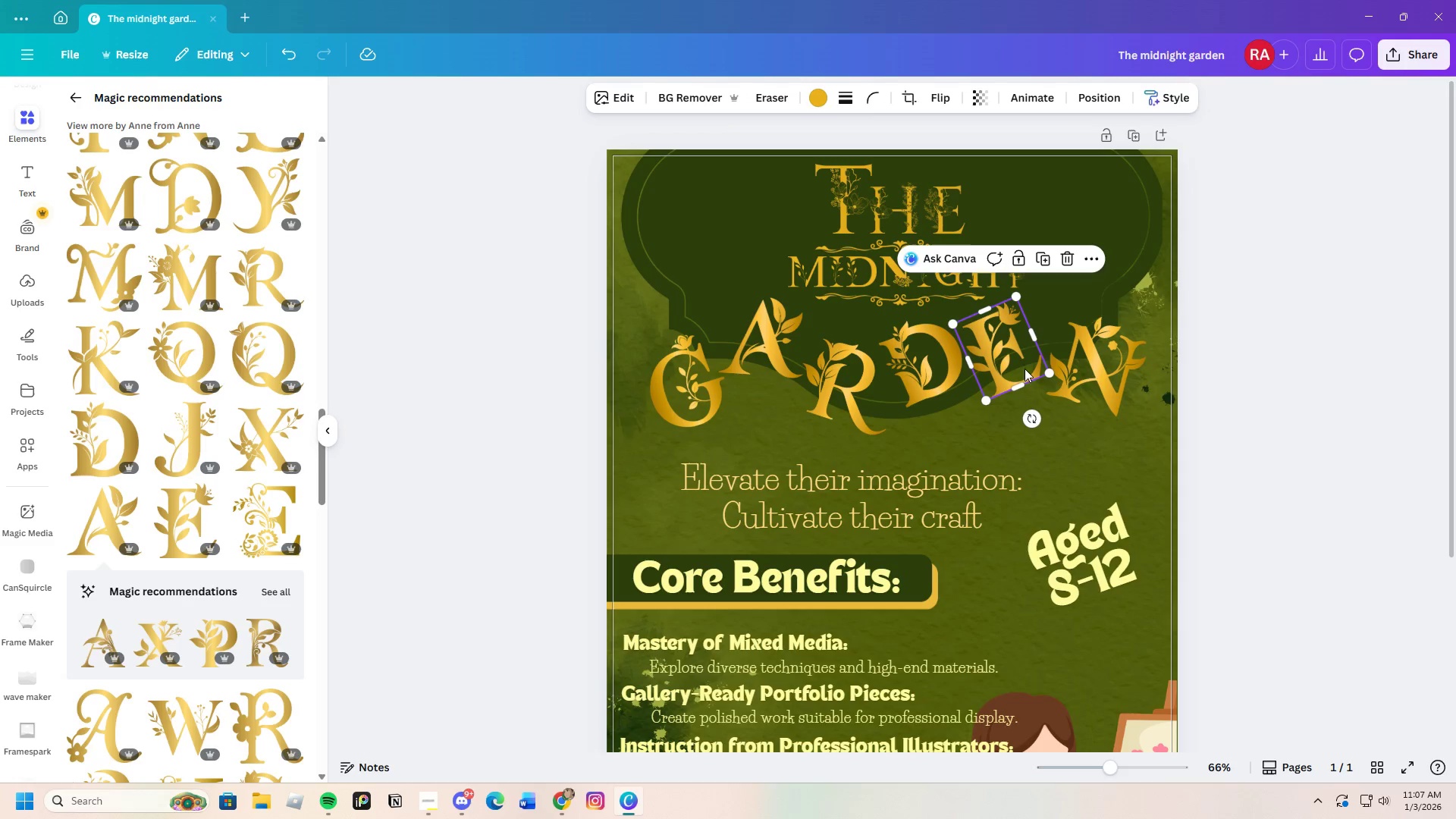 
left_click_drag(start_coordinate=[1087, 369], to_coordinate=[1091, 362])
 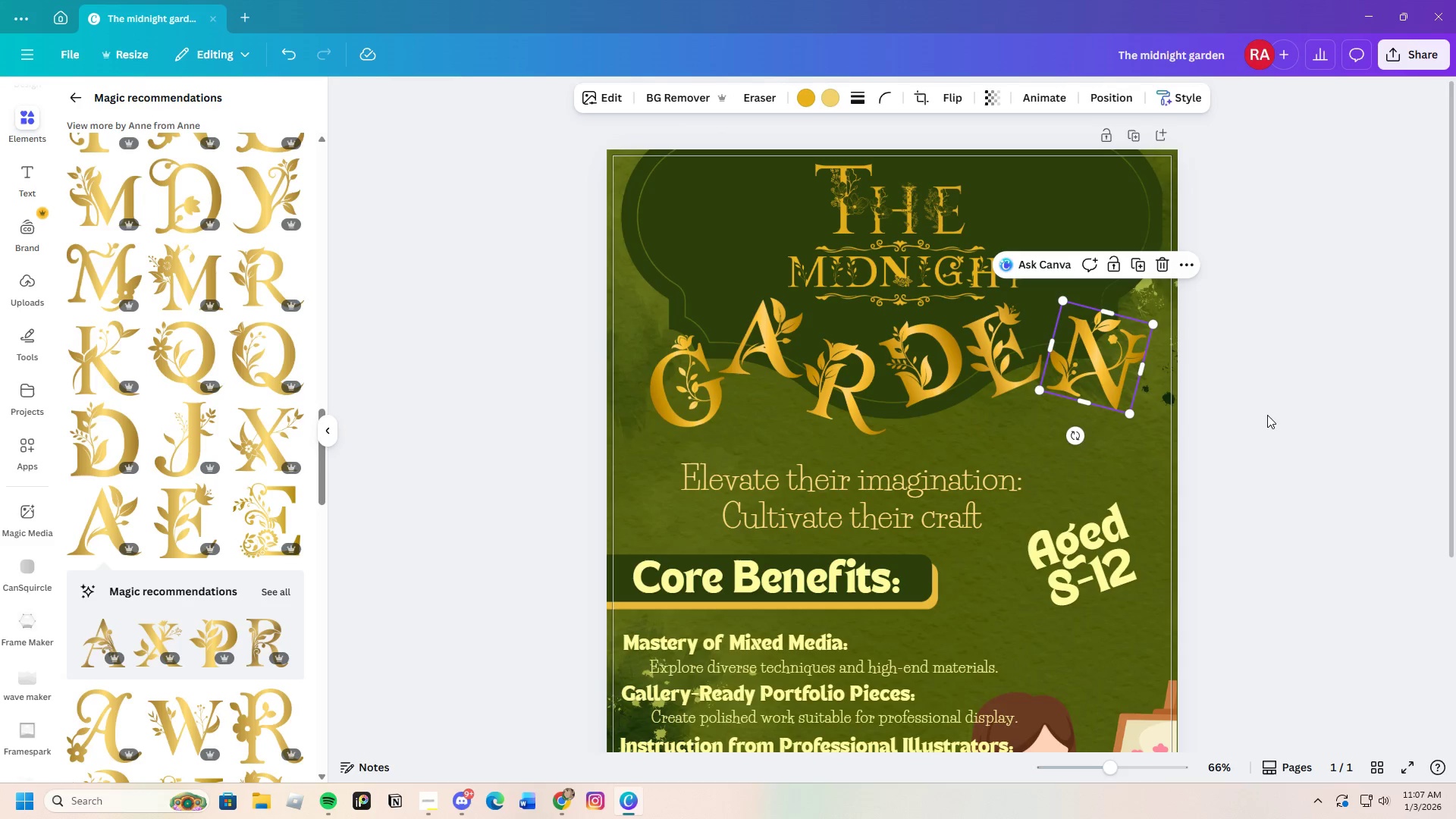 
left_click([1267, 415])
 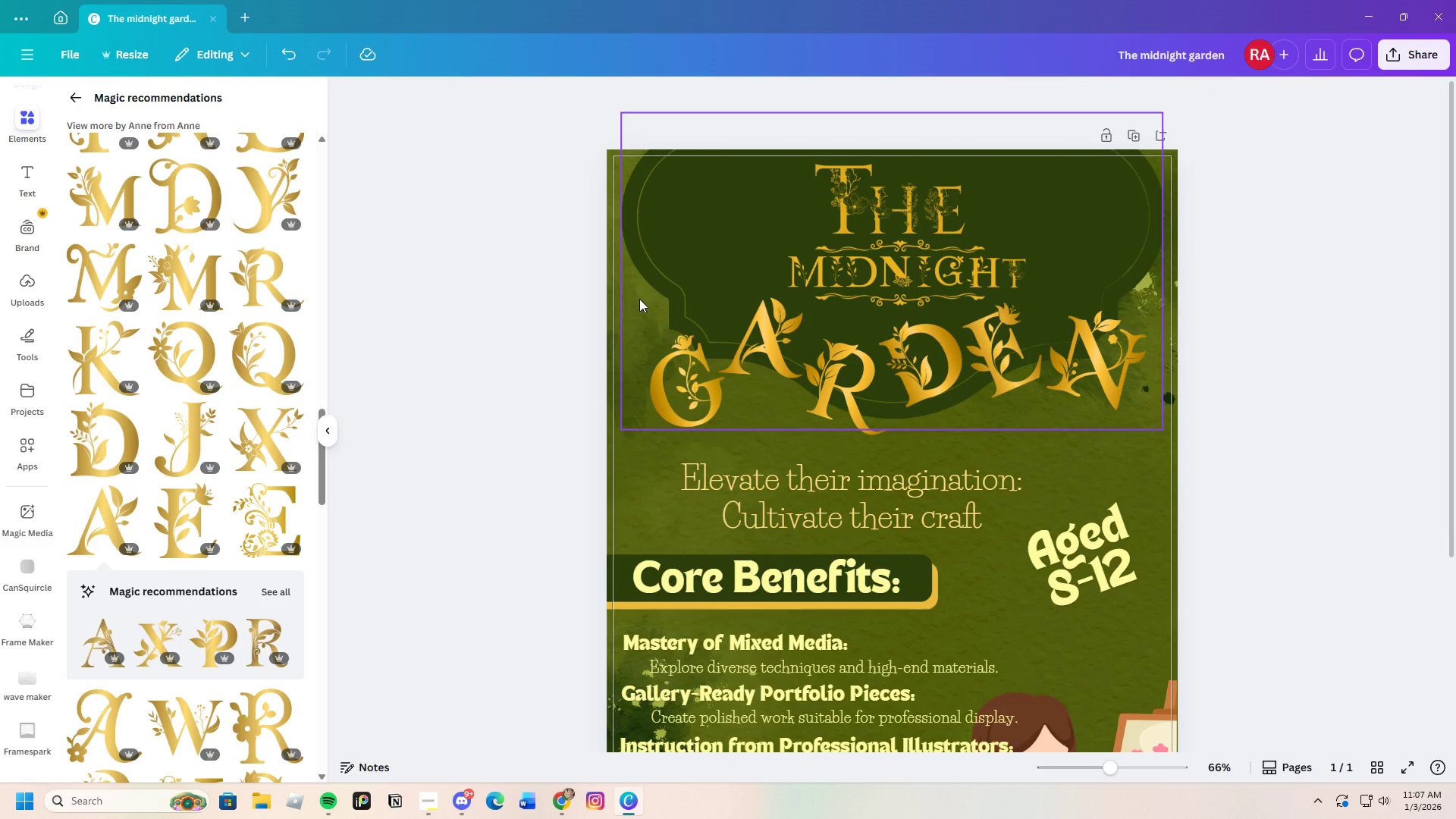 
left_click_drag(start_coordinate=[639, 299], to_coordinate=[1092, 408])
 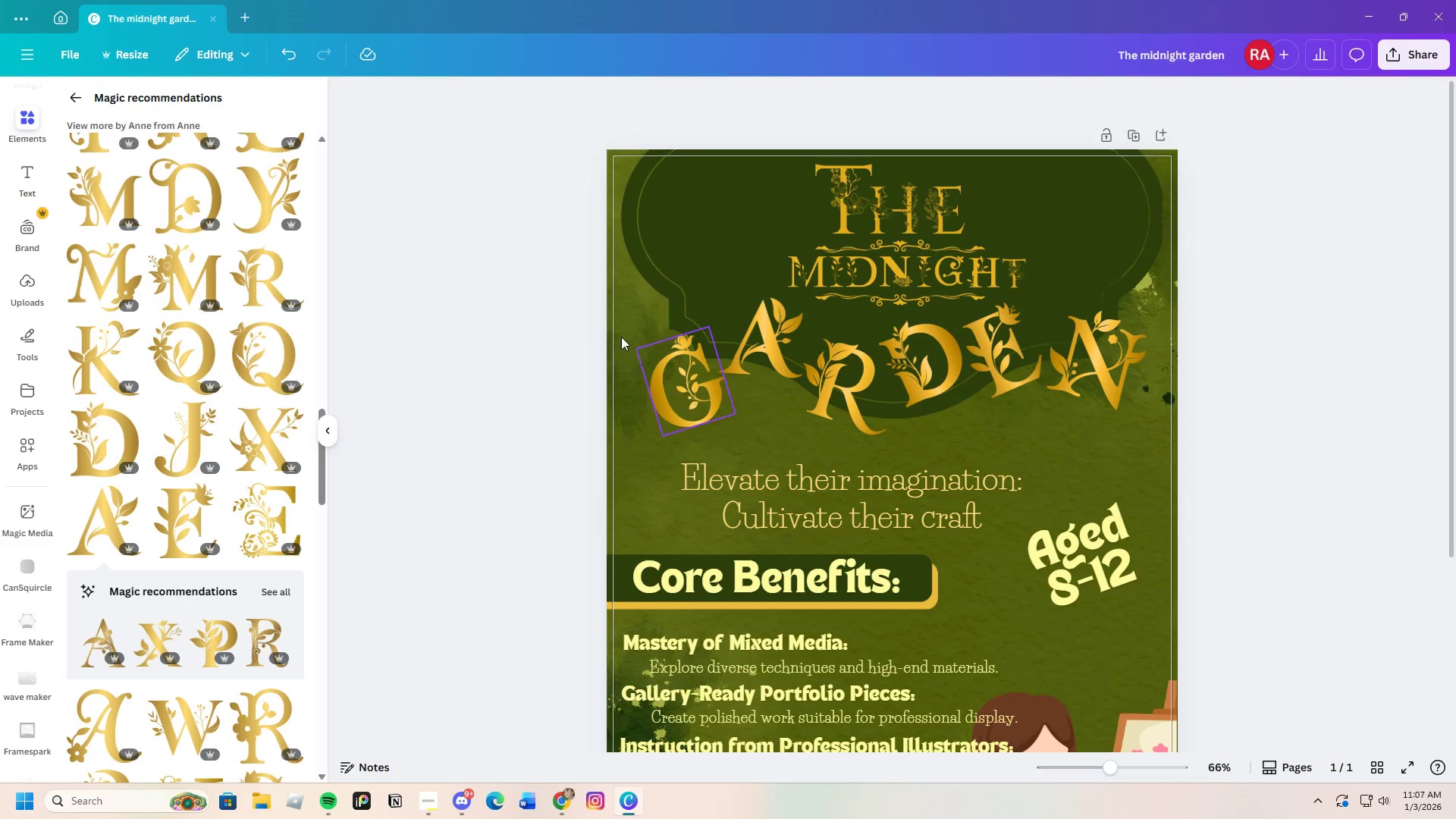 
left_click_drag(start_coordinate=[632, 322], to_coordinate=[1126, 414])
 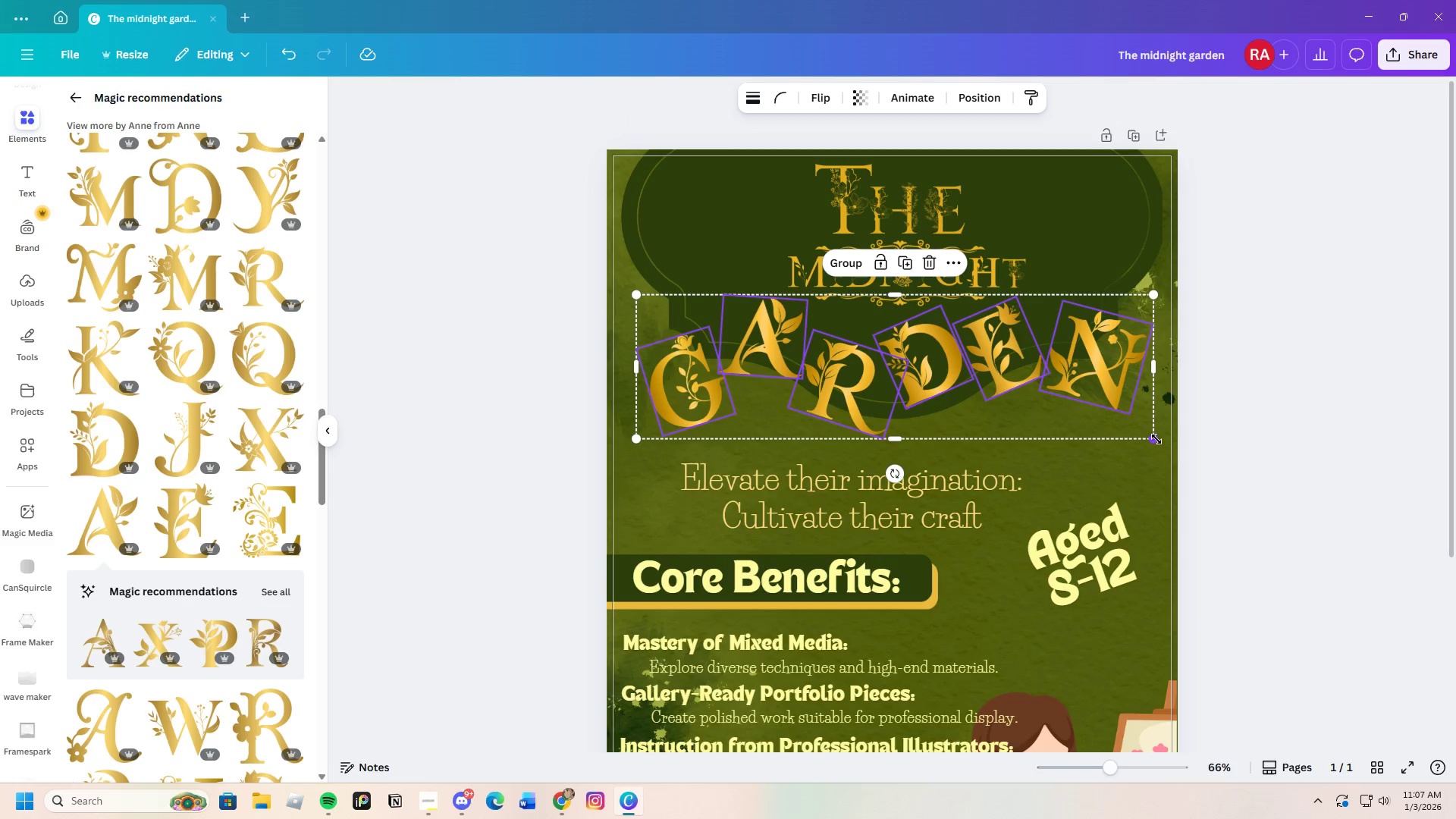 
left_click_drag(start_coordinate=[1158, 443], to_coordinate=[1122, 434])
 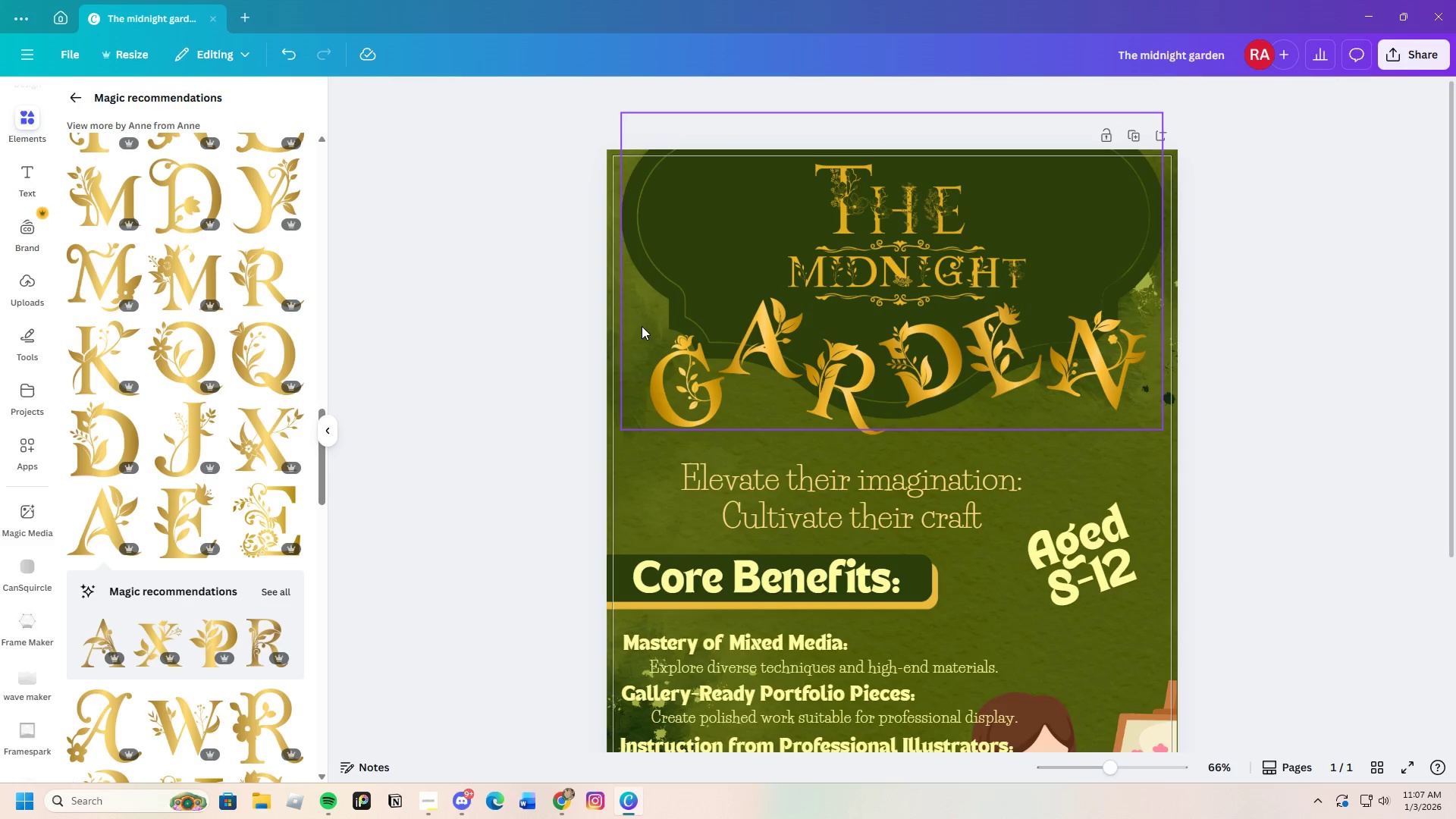 
left_click_drag(start_coordinate=[642, 324], to_coordinate=[1118, 435])
 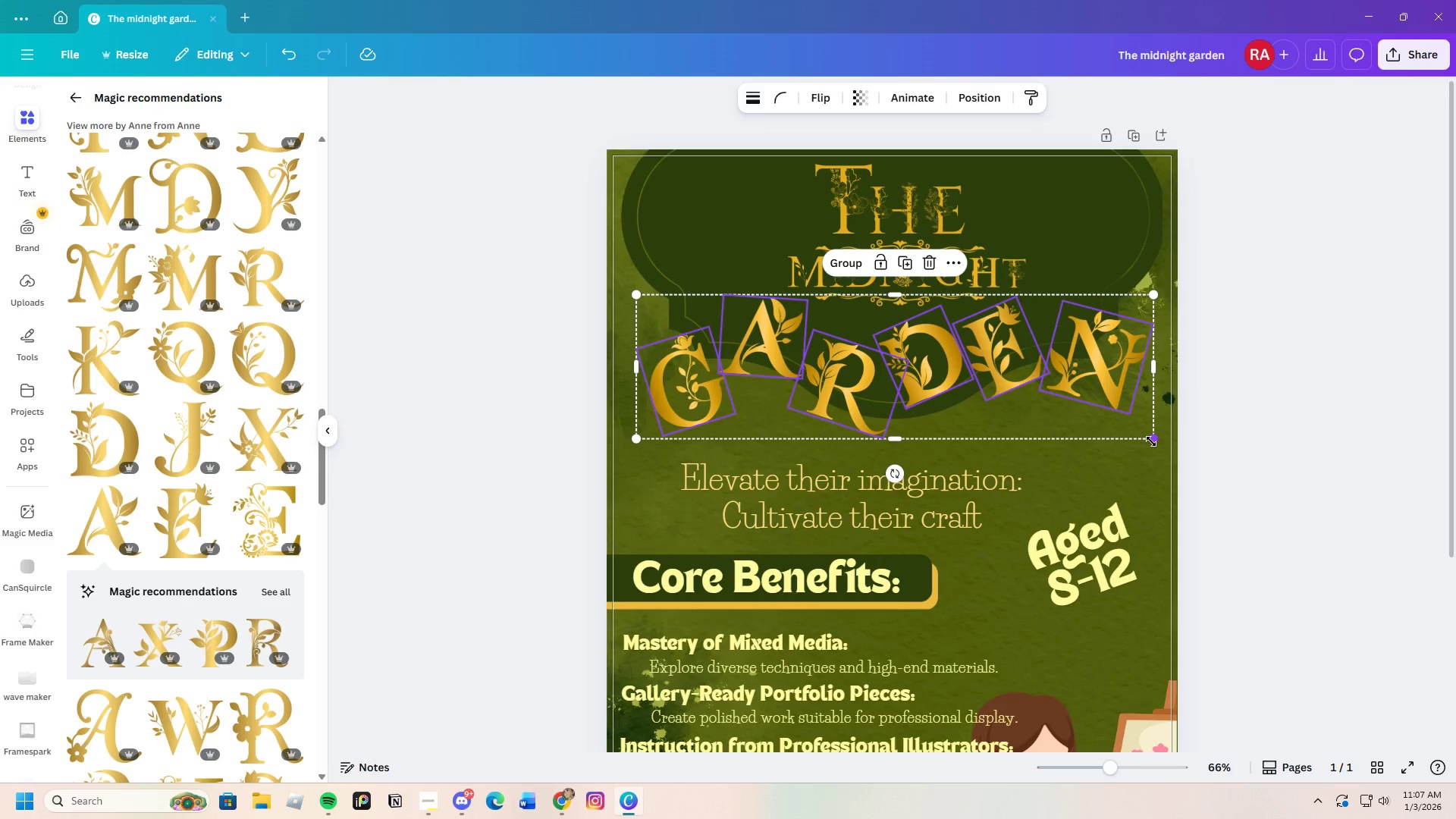 
left_click_drag(start_coordinate=[1152, 440], to_coordinate=[1089, 424])
 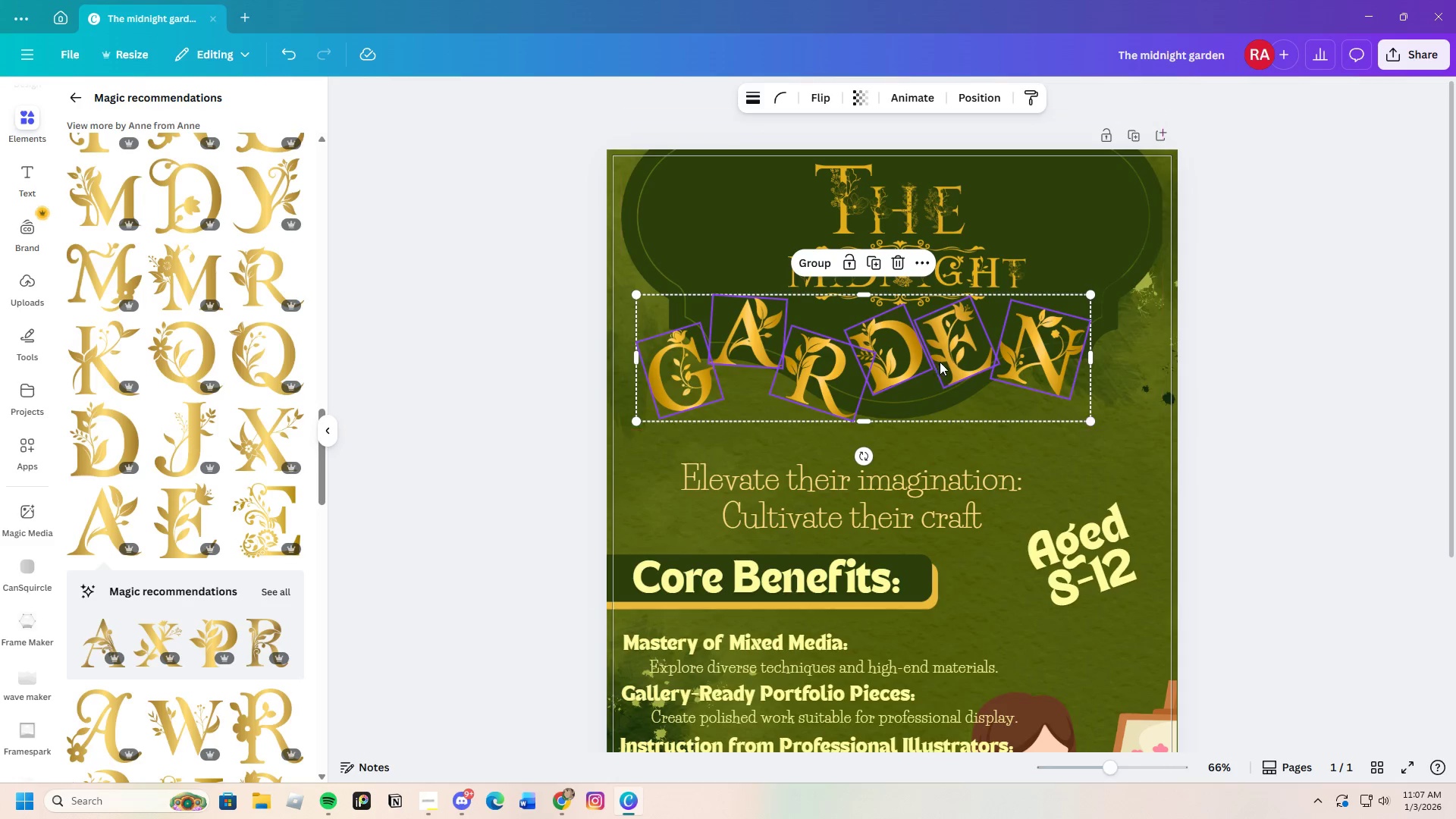 
left_click_drag(start_coordinate=[943, 362], to_coordinate=[983, 389])
 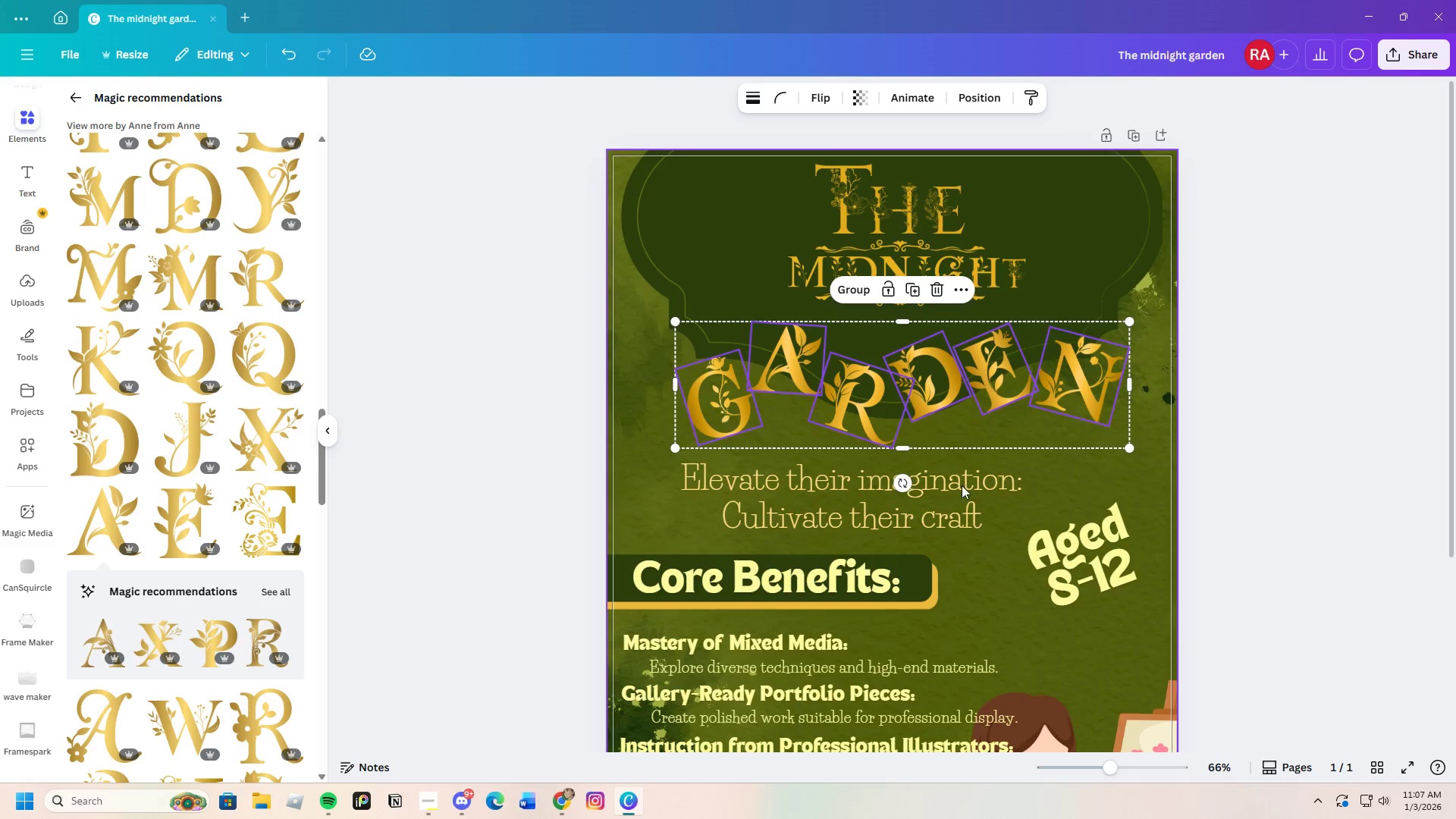 
left_click_drag(start_coordinate=[903, 485], to_coordinate=[894, 488])
 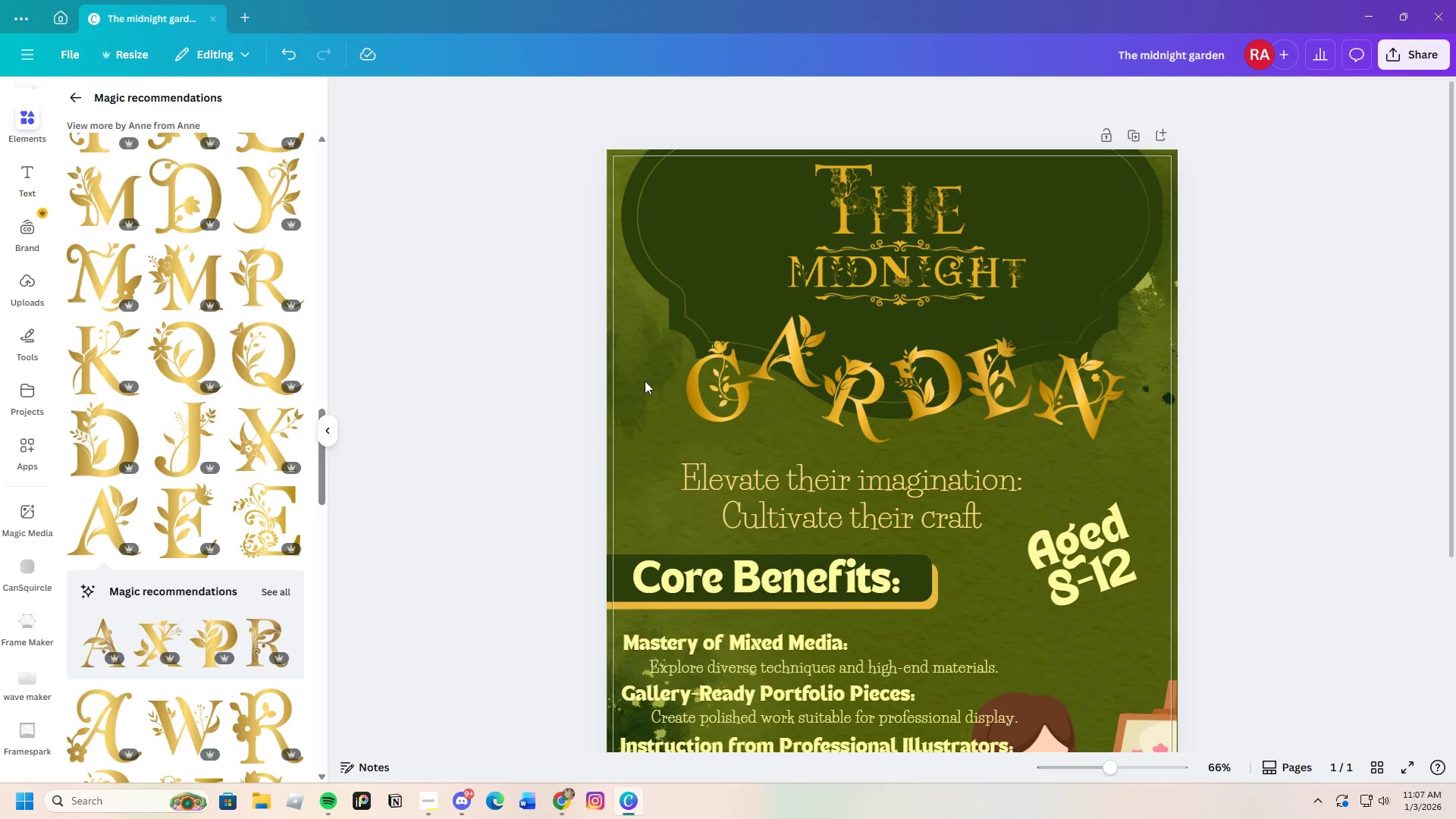 
left_click_drag(start_coordinate=[708, 392], to_coordinate=[701, 372])
 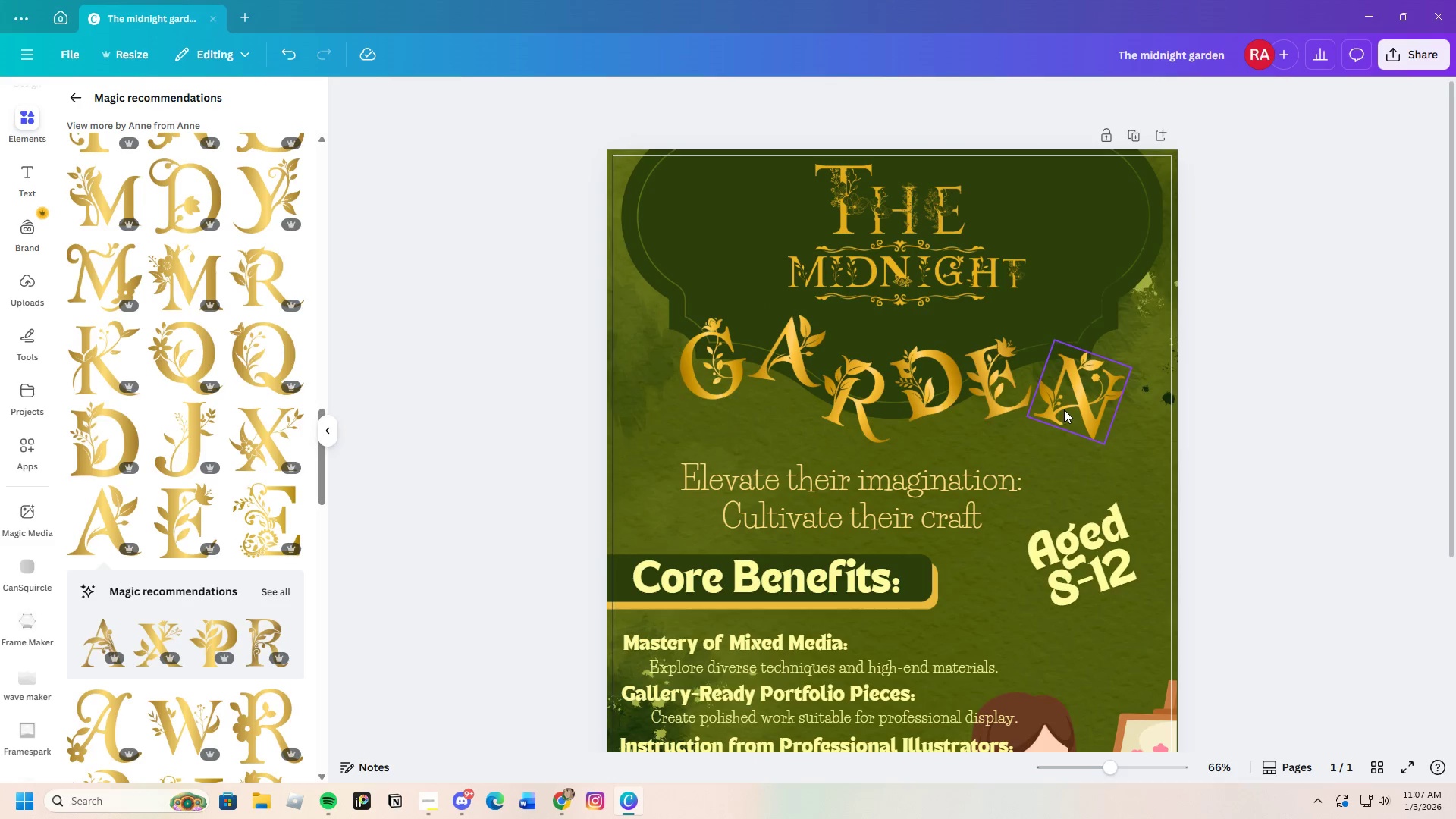 
left_click_drag(start_coordinate=[1071, 407], to_coordinate=[1062, 375])
 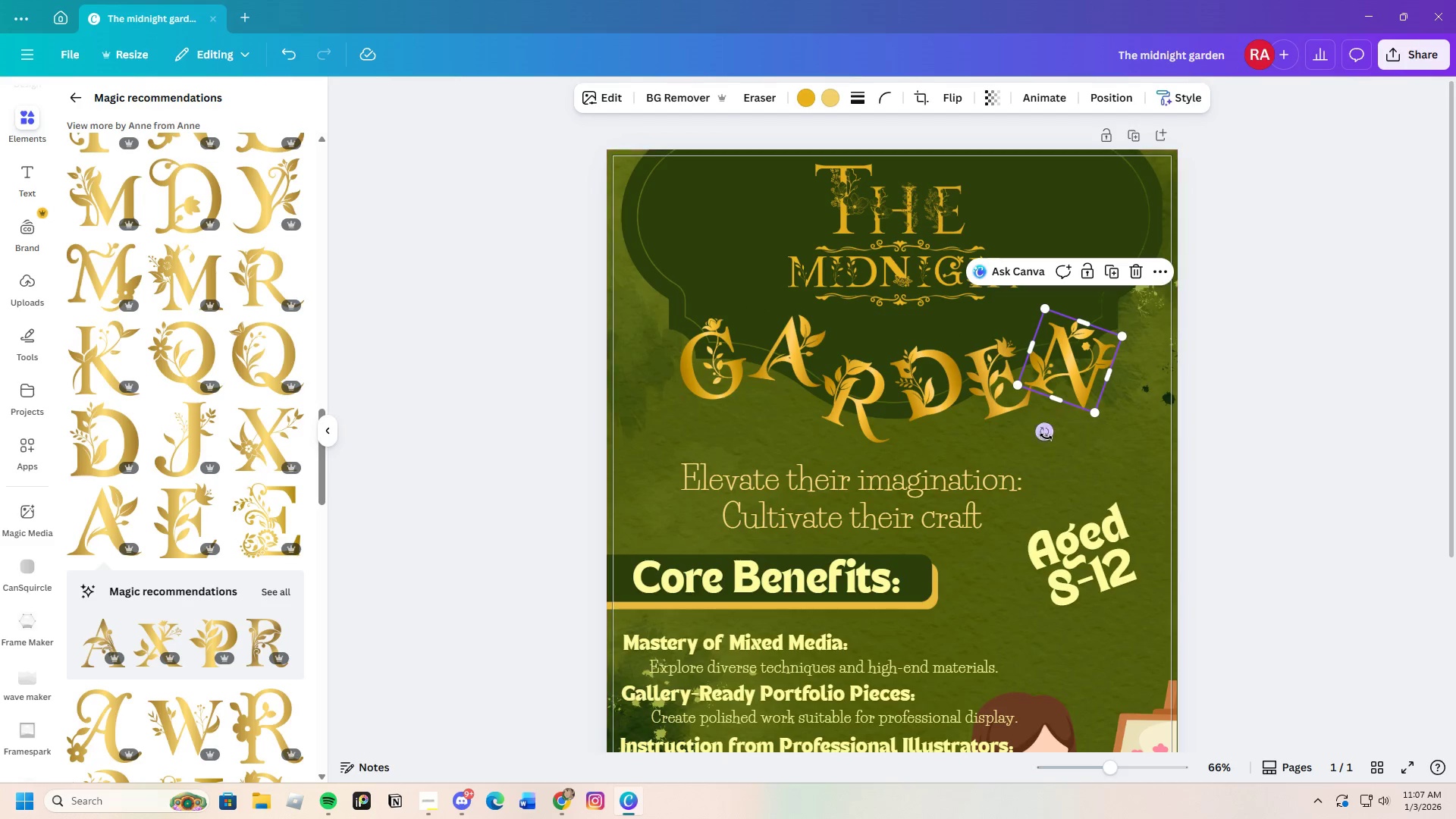 
left_click_drag(start_coordinate=[1041, 435], to_coordinate=[1050, 435])
 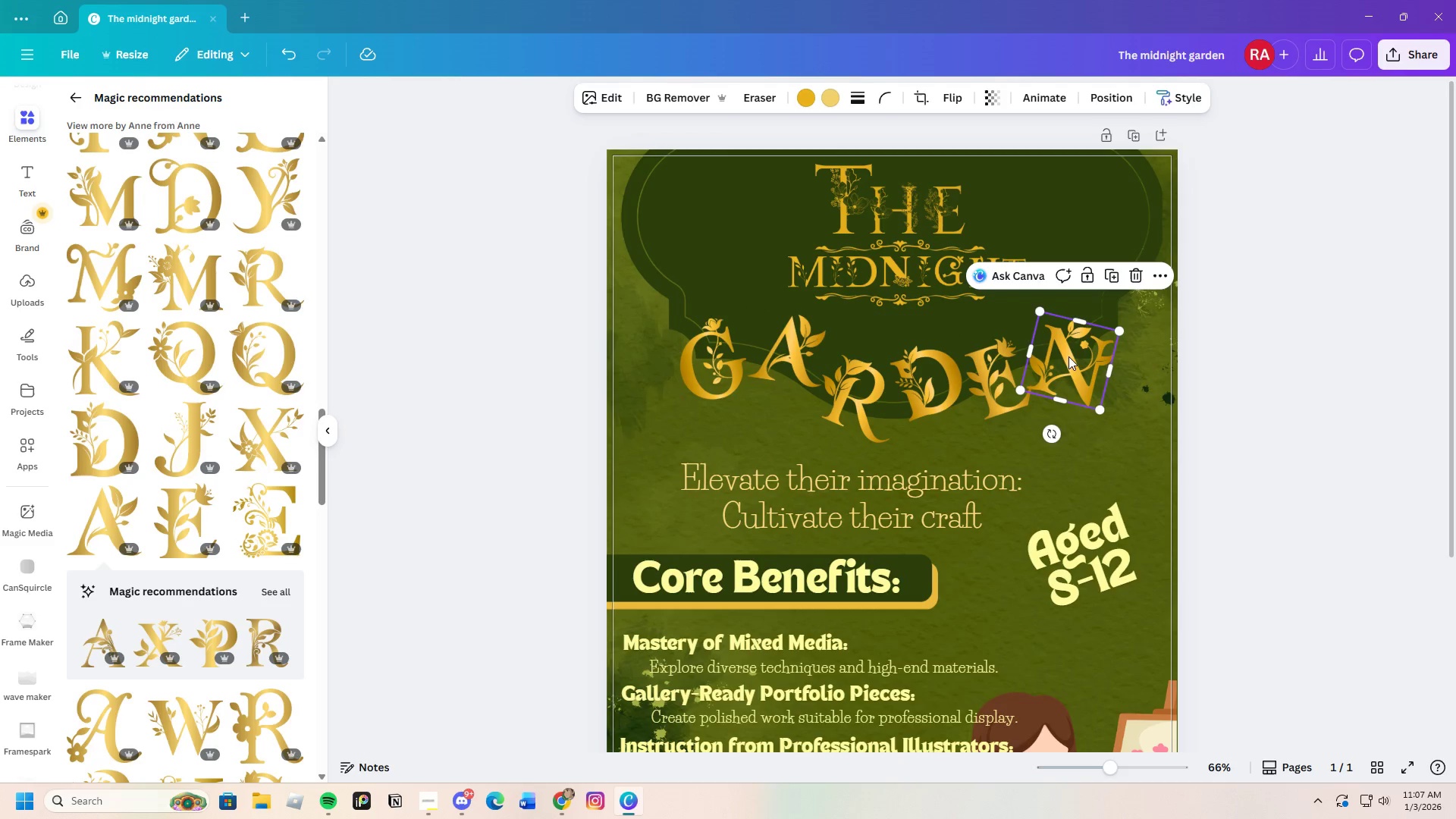 
left_click_drag(start_coordinate=[1068, 356], to_coordinate=[1068, 347])
 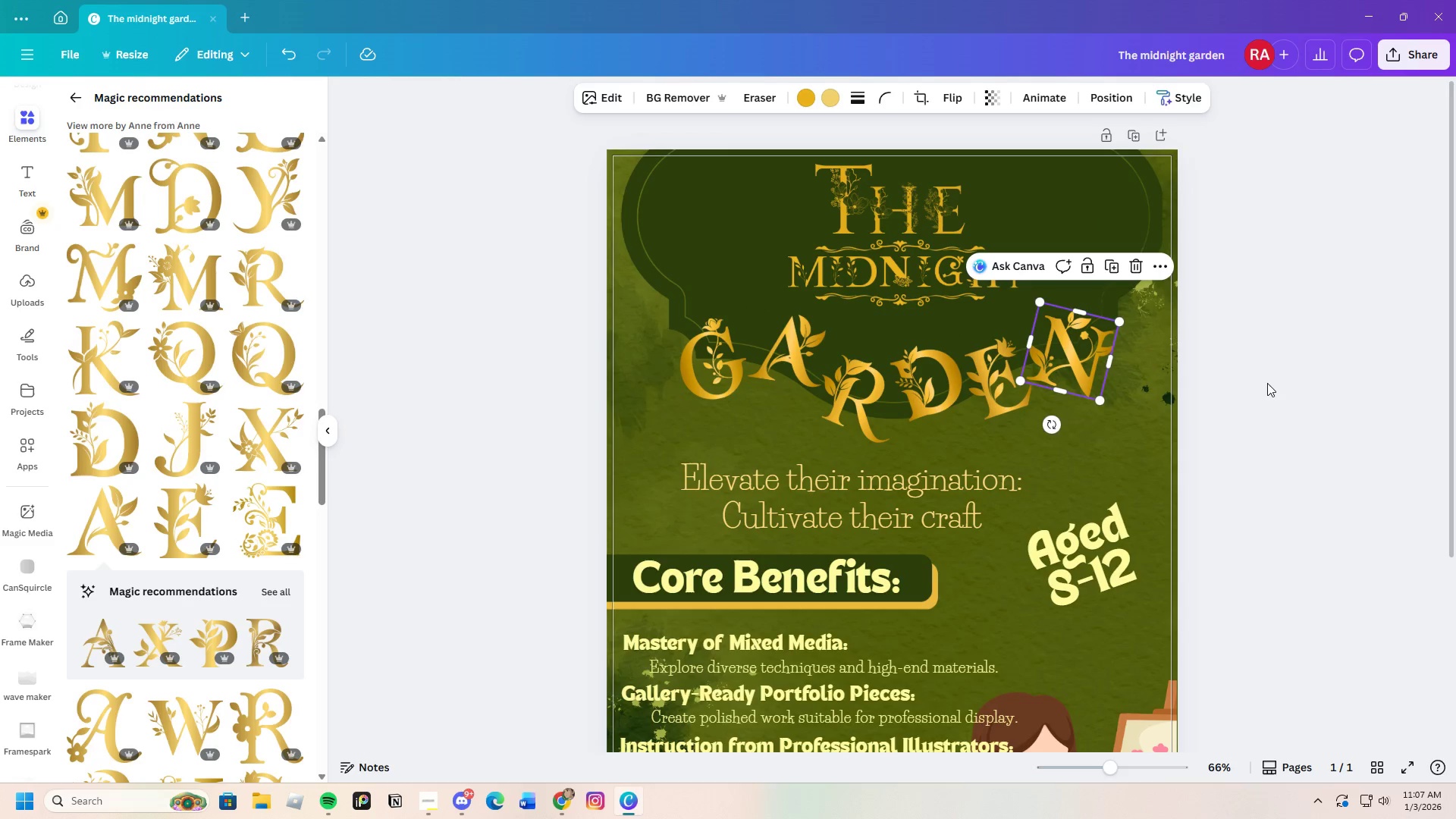 
left_click([1267, 383])
 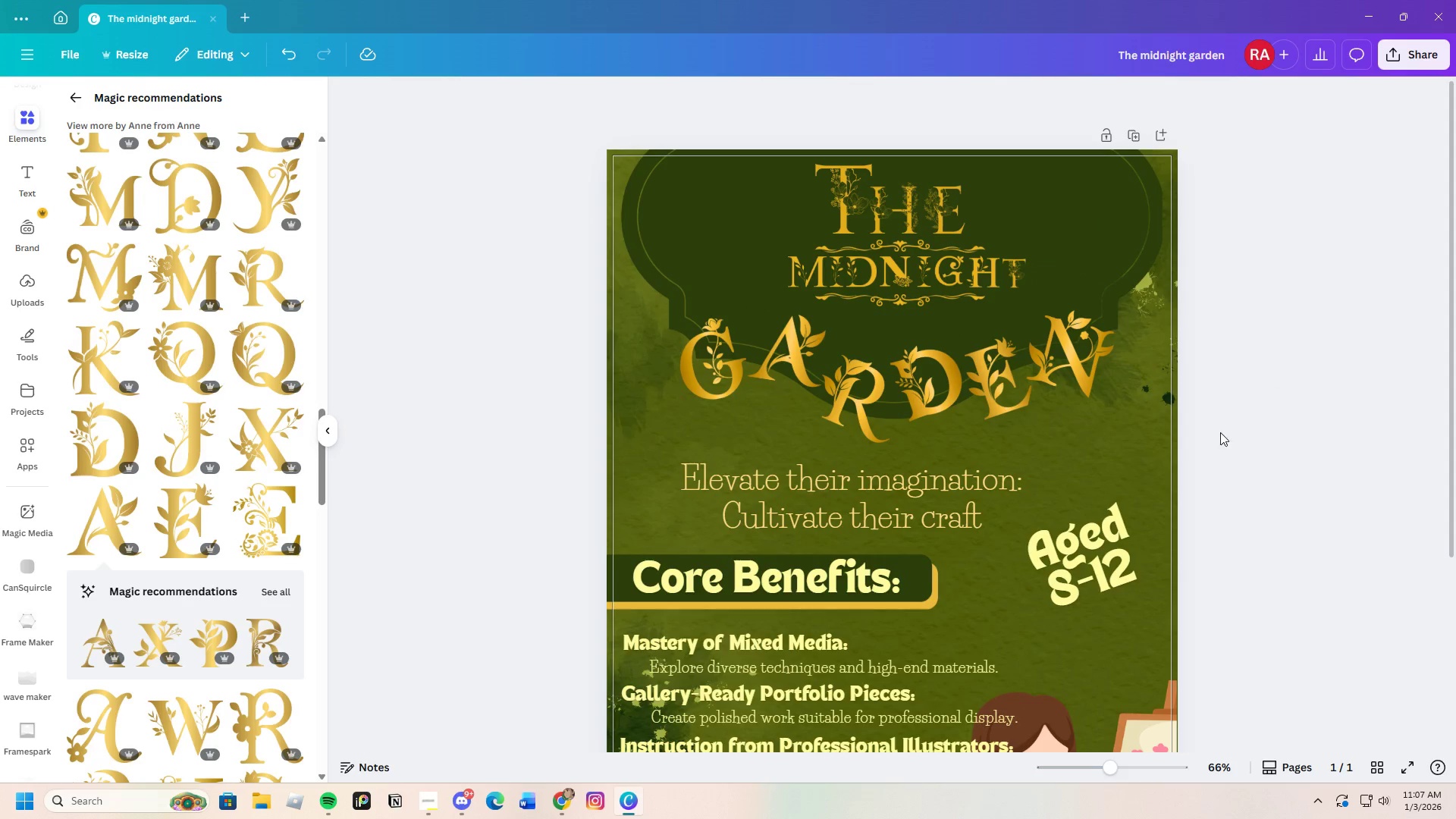 
scroll: coordinate [1179, 535], scroll_direction: down, amount: 3.0
 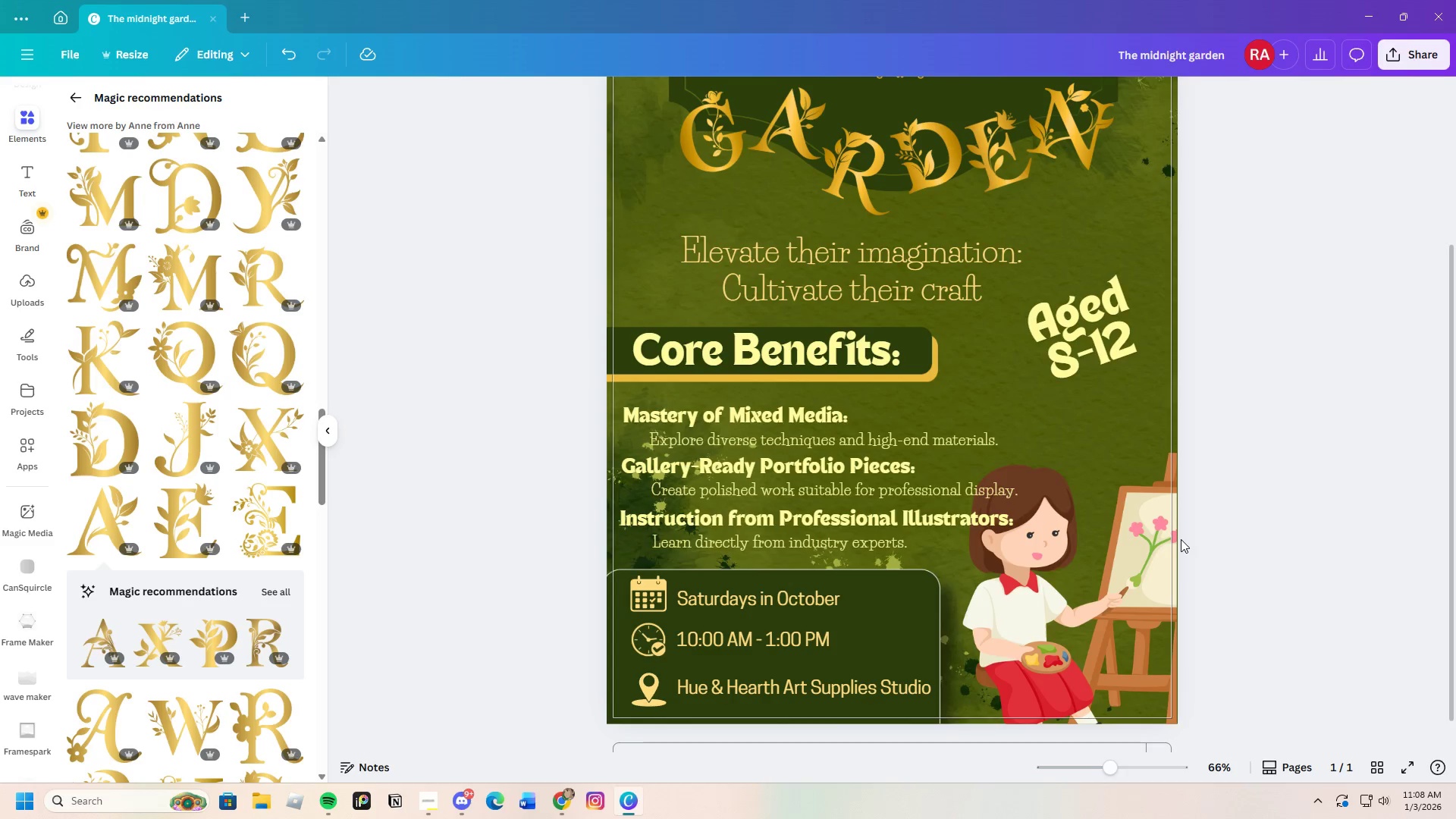 
scroll: coordinate [1181, 539], scroll_direction: up, amount: 2.0
 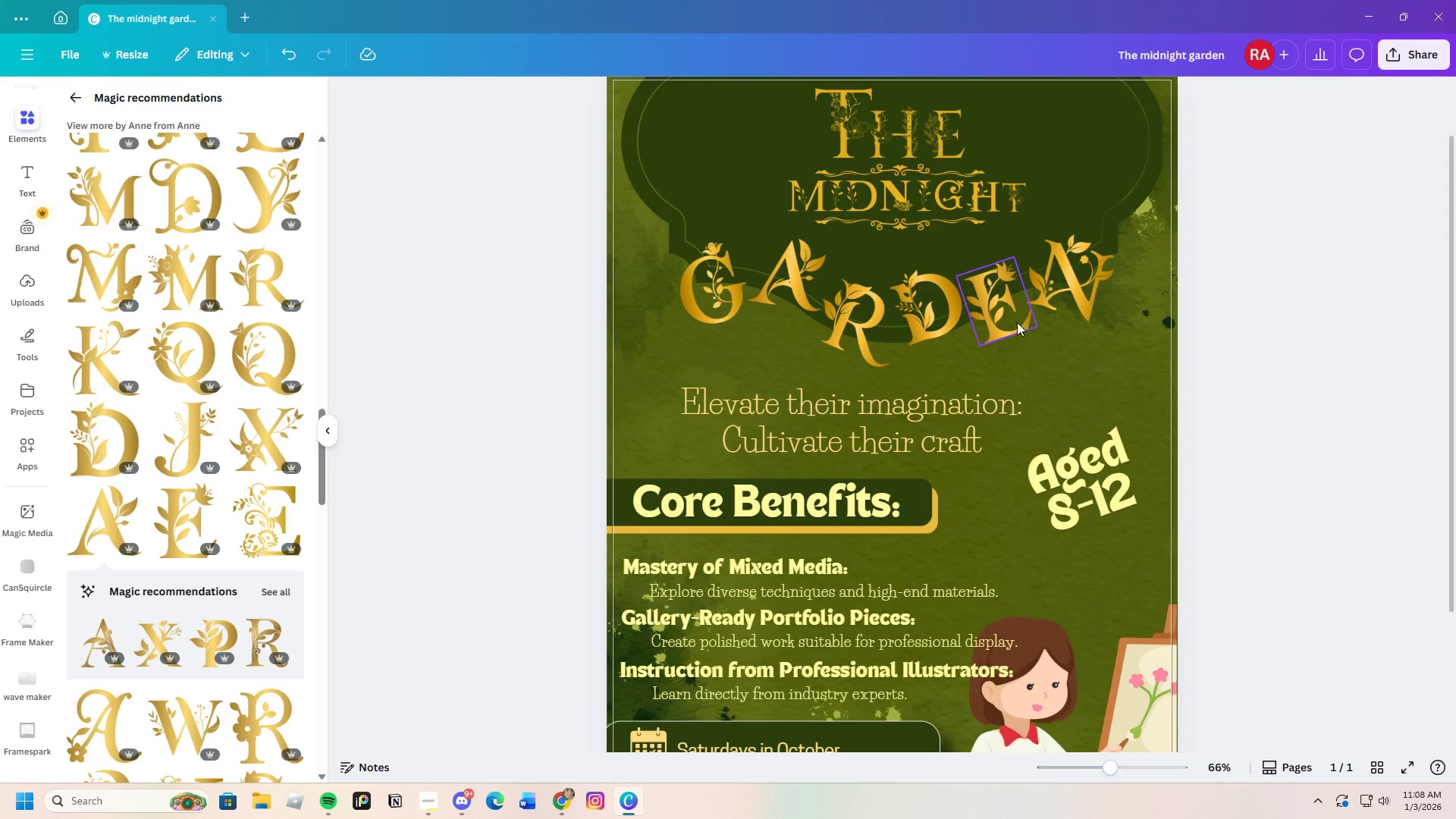 
left_click([1004, 322])
 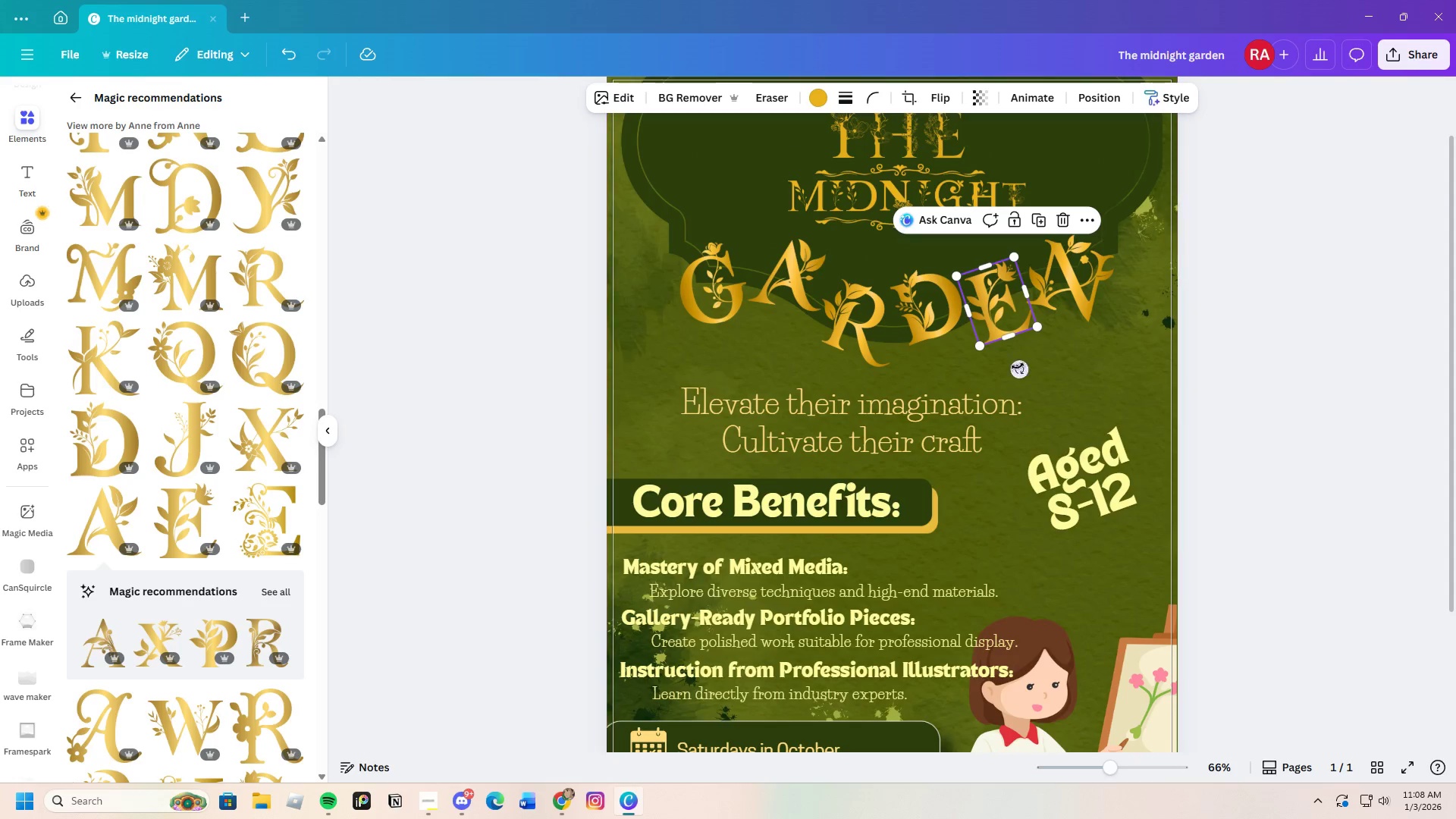 
left_click_drag(start_coordinate=[1015, 367], to_coordinate=[1033, 380])
 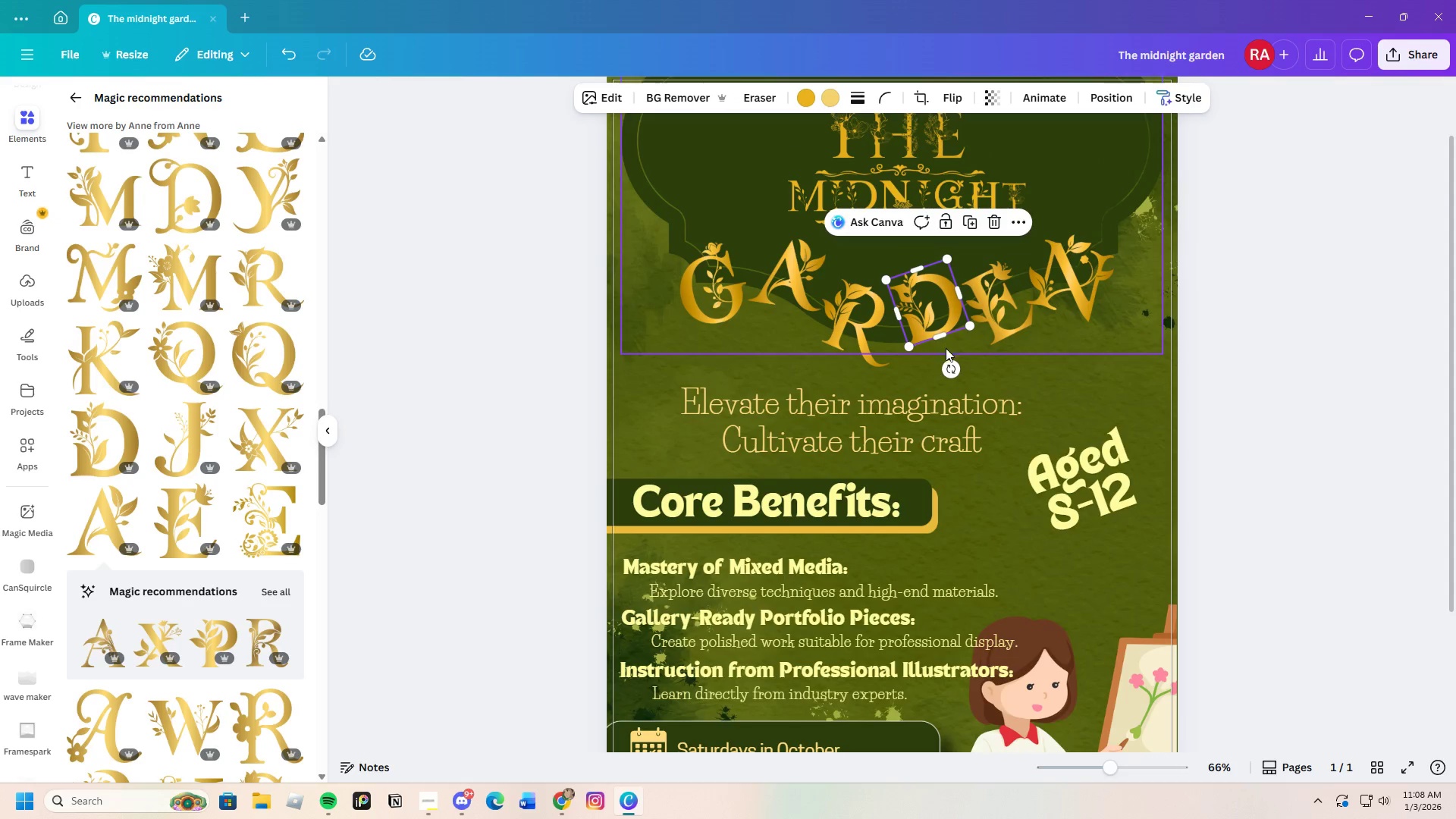 
left_click_drag(start_coordinate=[946, 366], to_coordinate=[939, 369])
 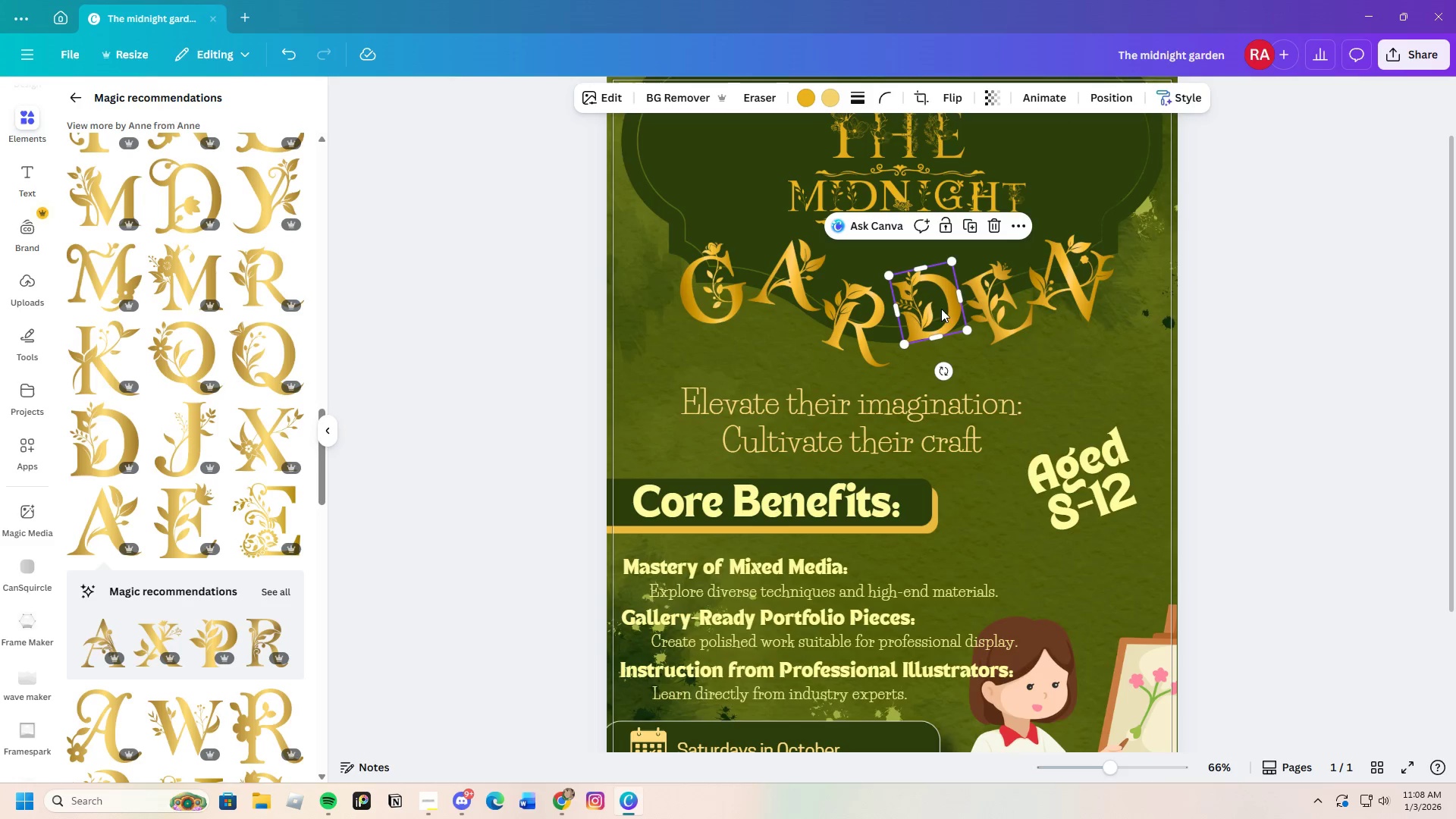 
left_click_drag(start_coordinate=[941, 309], to_coordinate=[935, 309])
 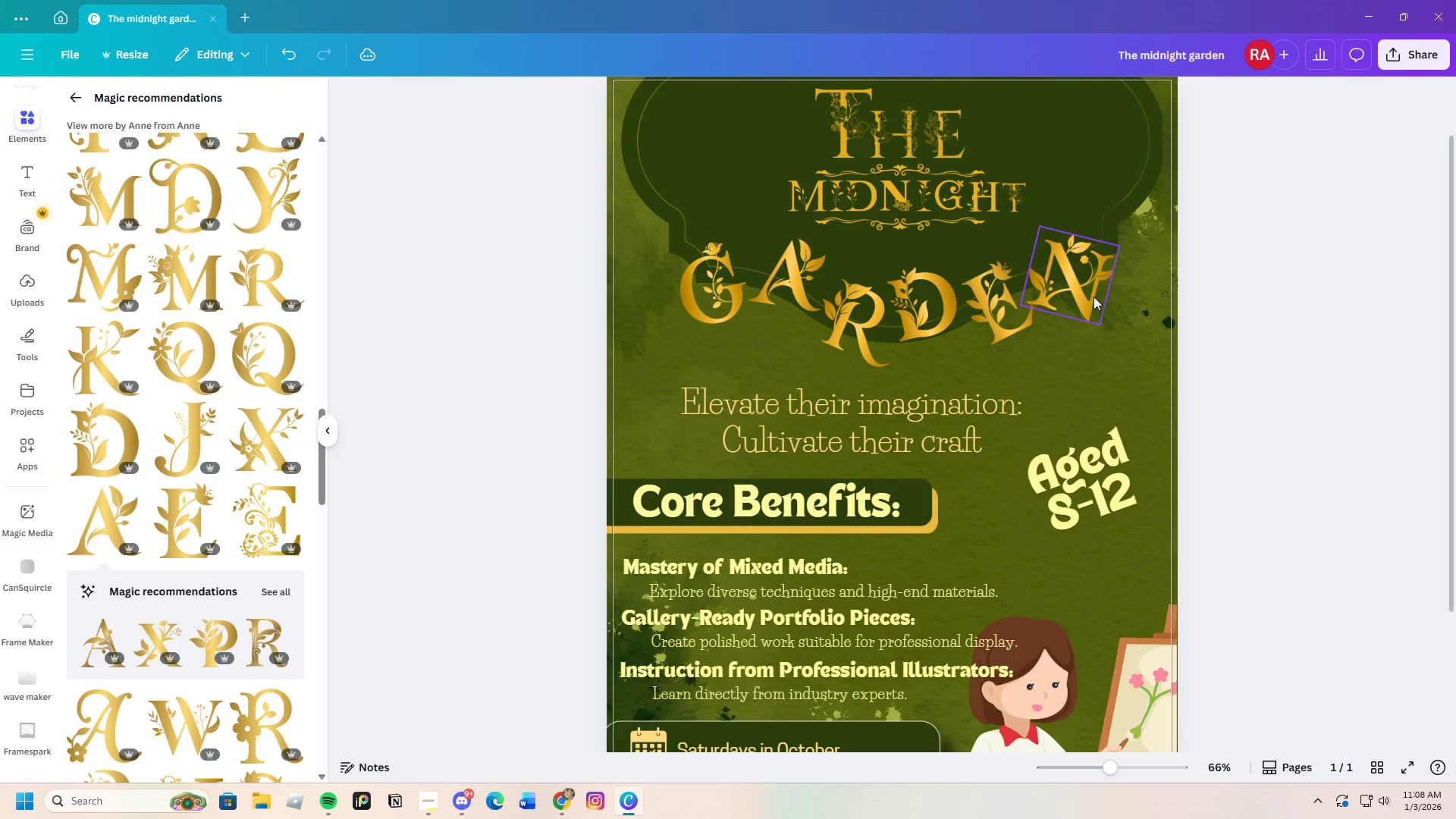 
left_click_drag(start_coordinate=[1078, 288], to_coordinate=[1078, 282])
 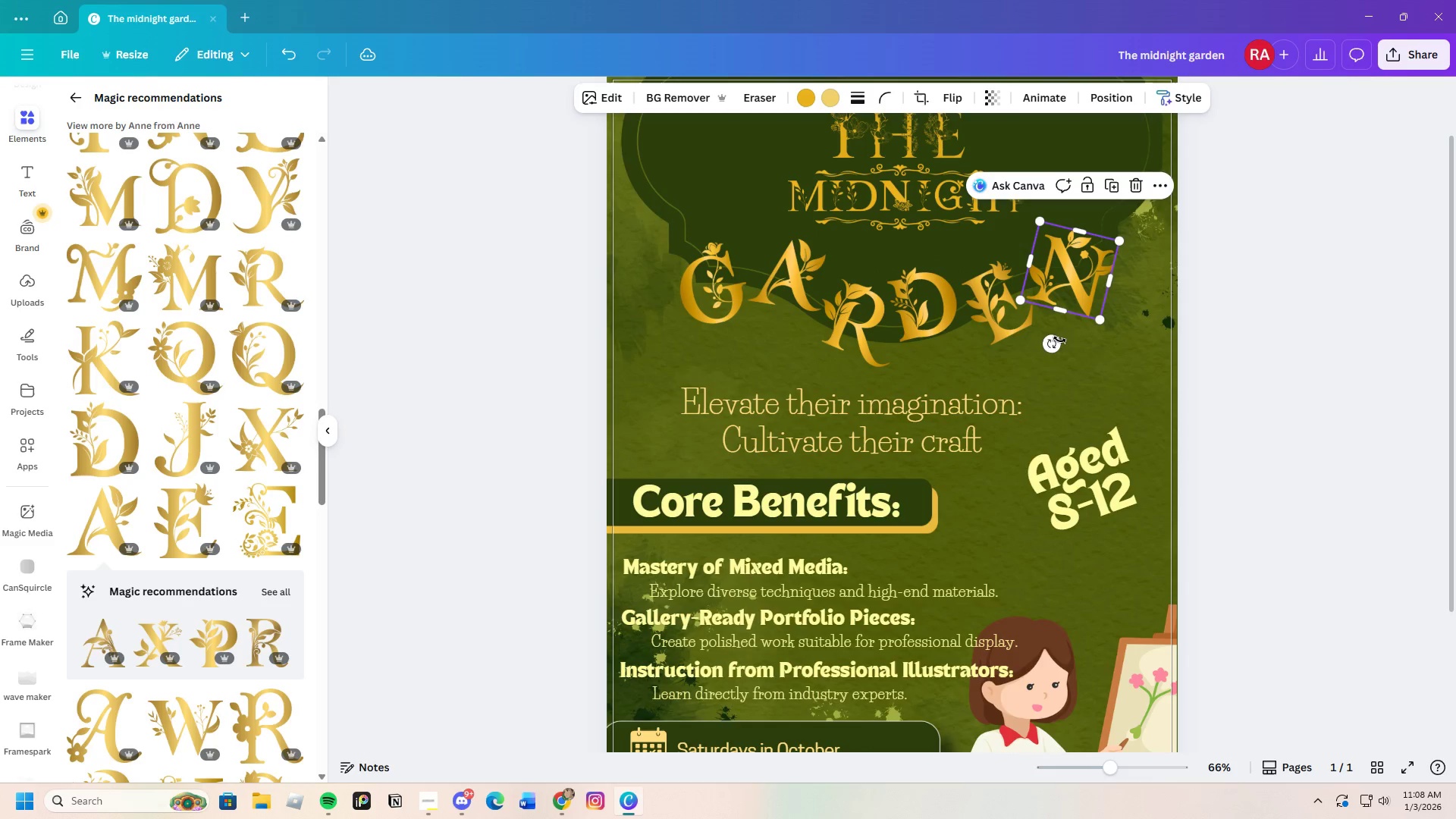 
left_click_drag(start_coordinate=[1059, 340], to_coordinate=[1064, 342])
 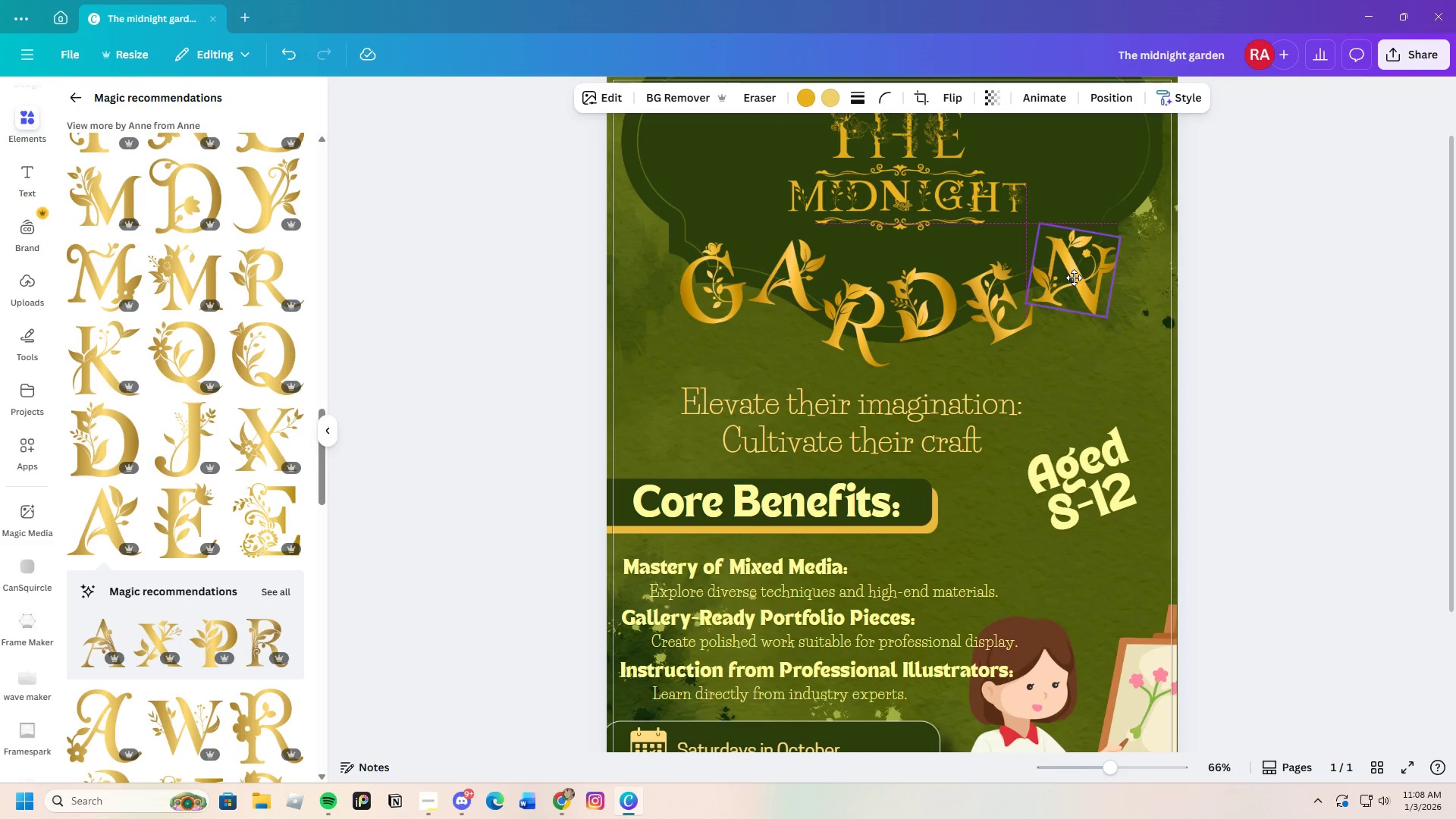 
left_click([1268, 320])
 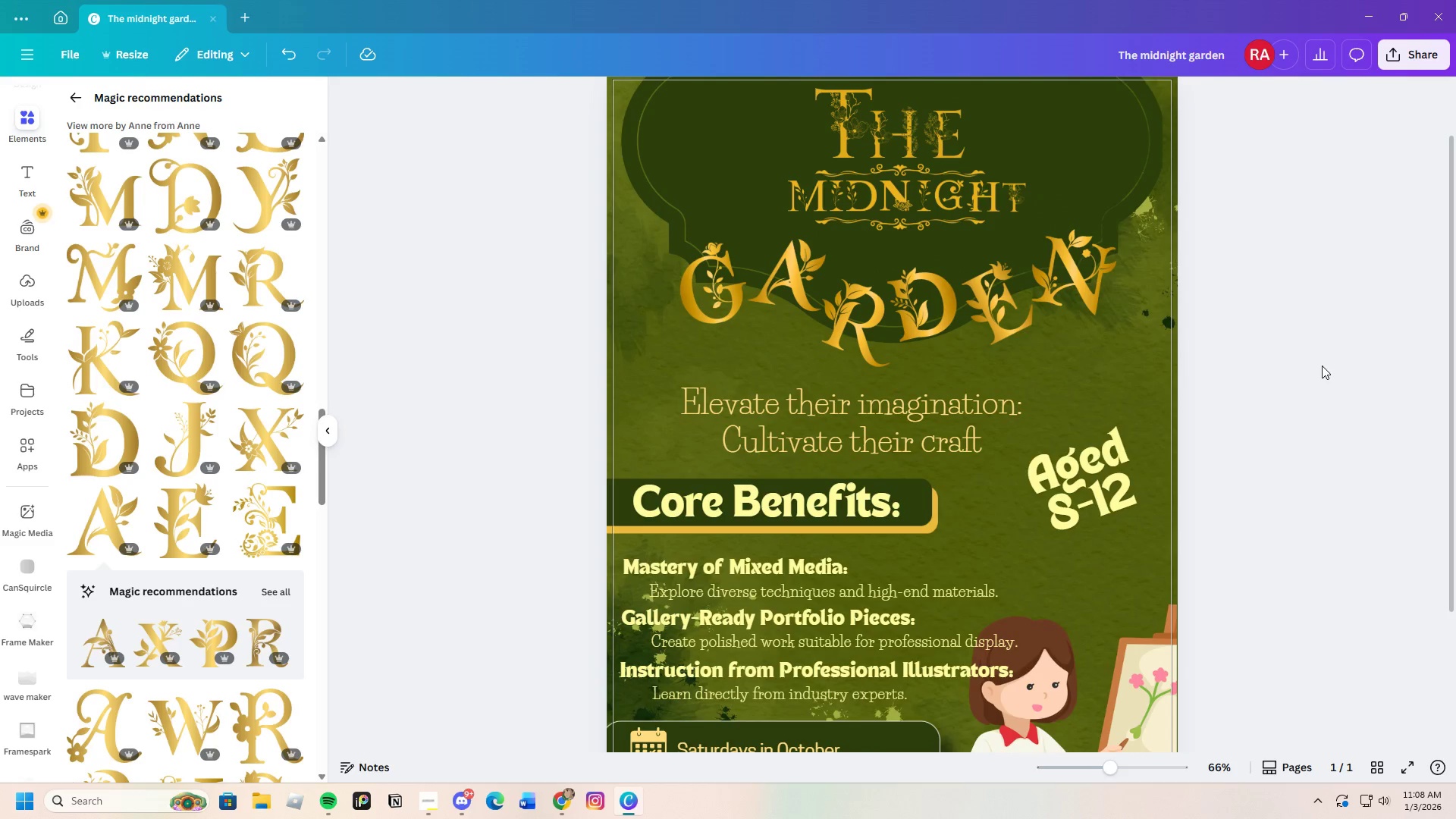 
scroll: coordinate [1216, 434], scroll_direction: down, amount: 2.0
 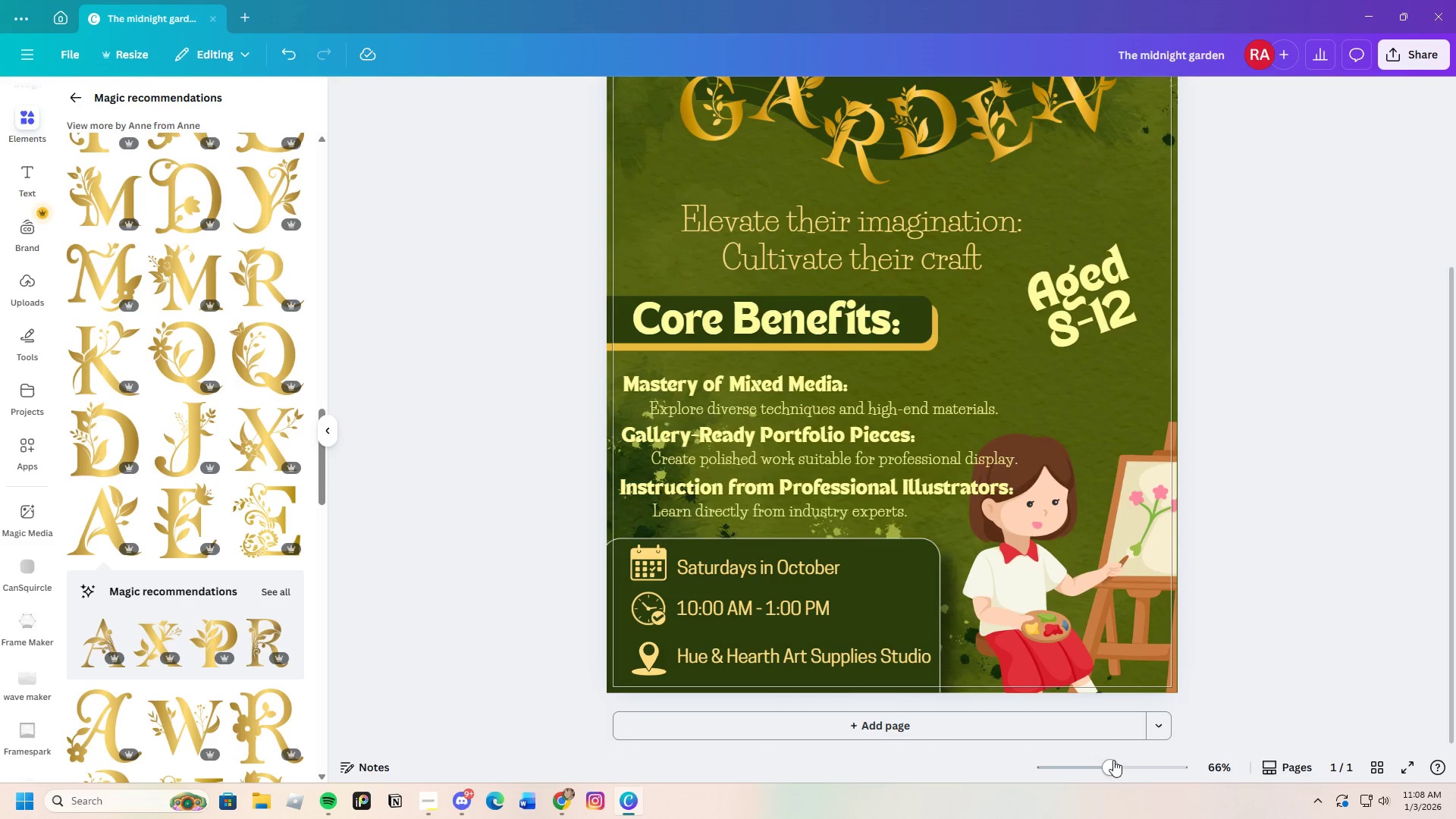 
left_click_drag(start_coordinate=[1113, 767], to_coordinate=[1093, 776])
 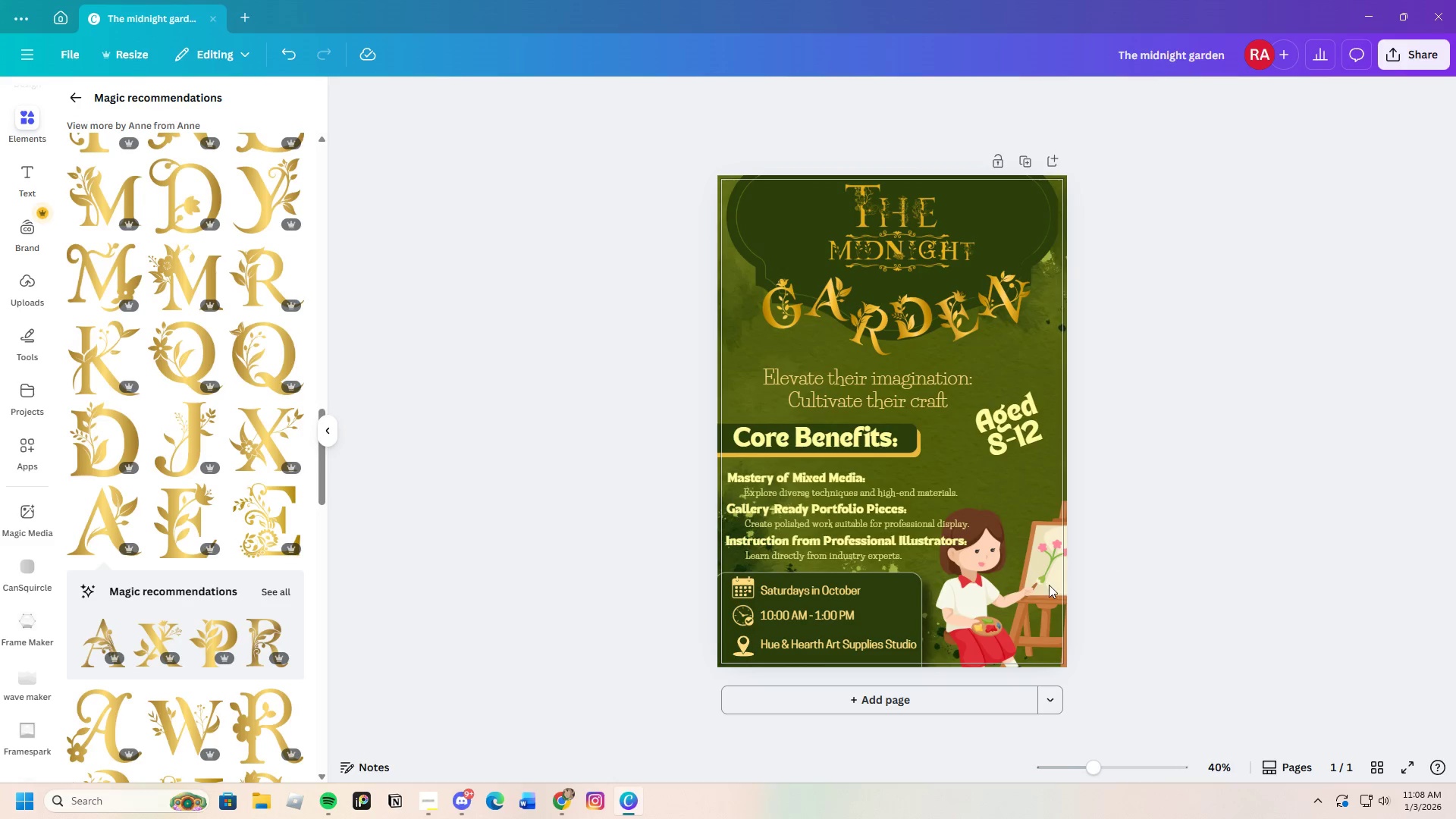 
left_click_drag(start_coordinate=[1087, 770], to_coordinate=[1109, 757])
 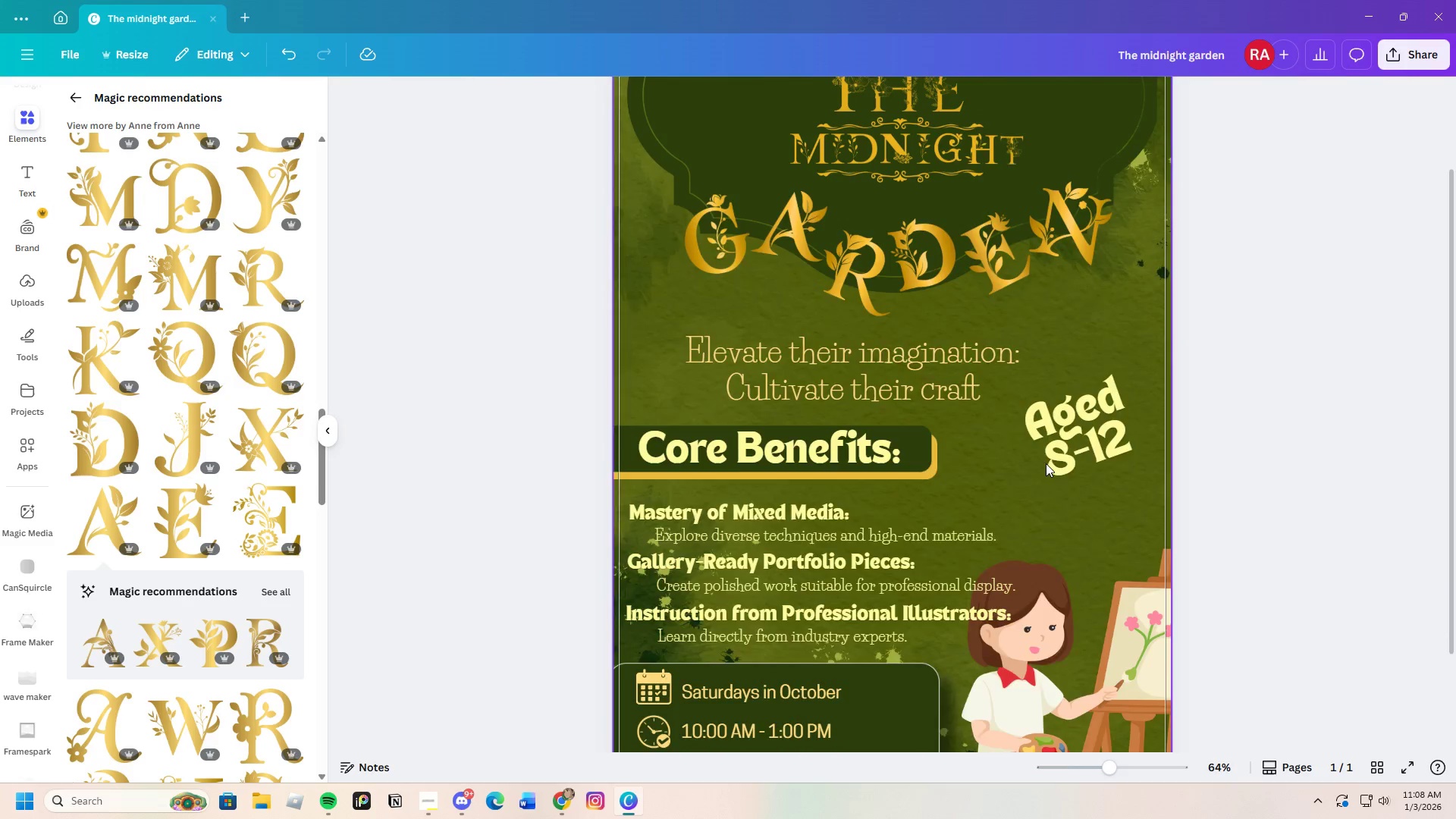 
scroll: coordinate [1076, 438], scroll_direction: up, amount: 3.0
 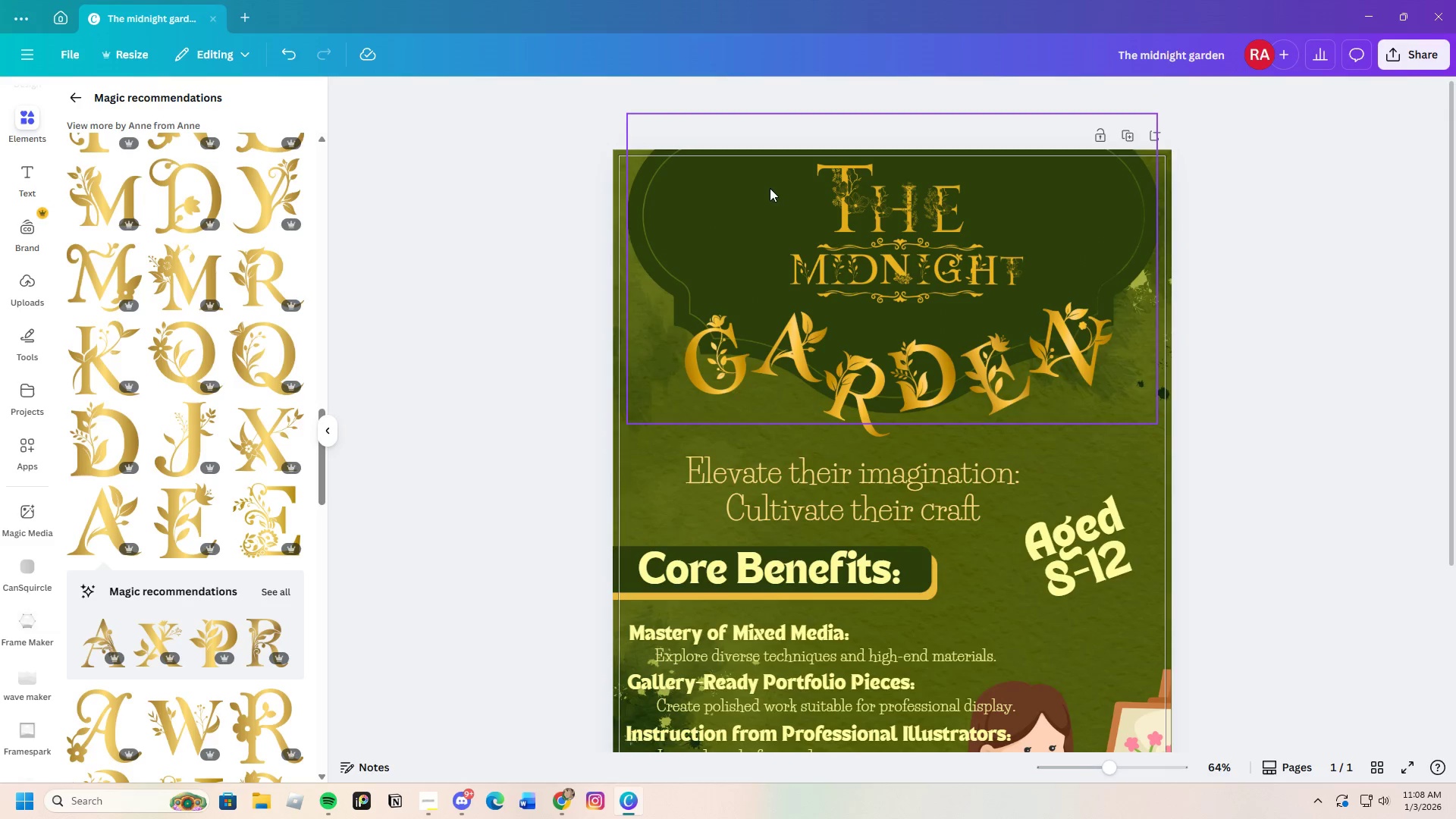 
left_click([761, 188])
 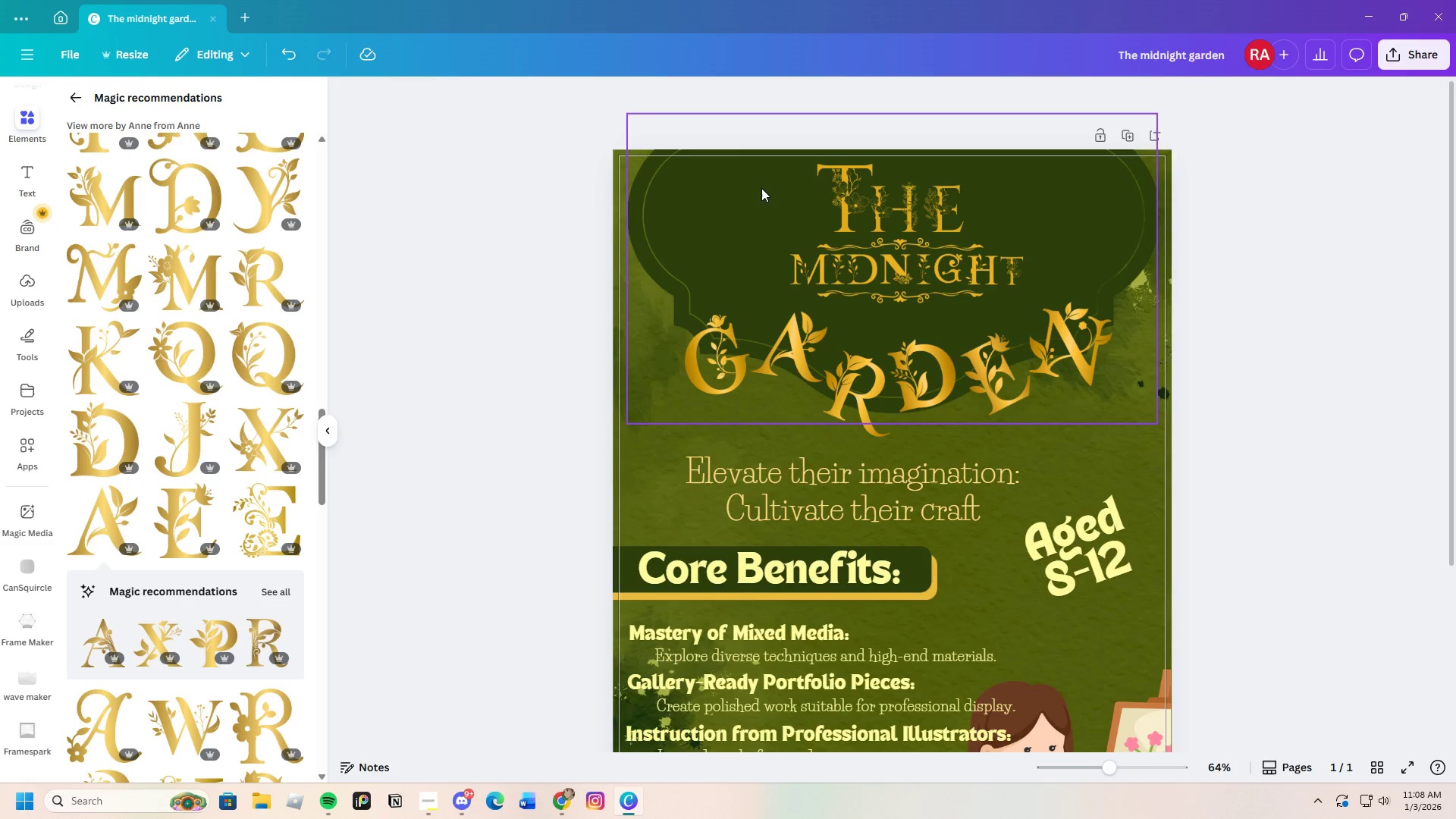 
left_click_drag(start_coordinate=[761, 188], to_coordinate=[956, 204])
 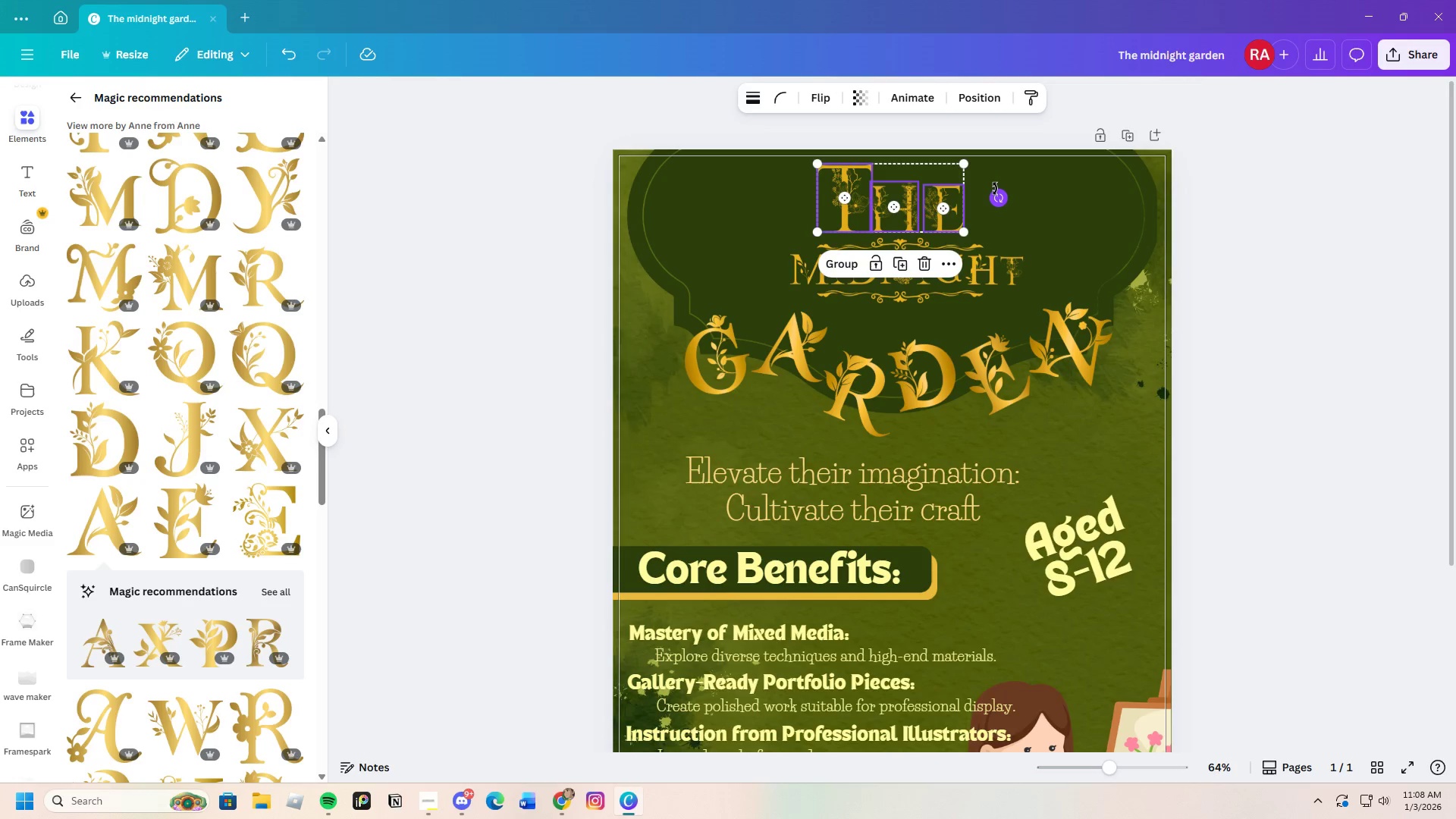 
left_click([995, 189])
 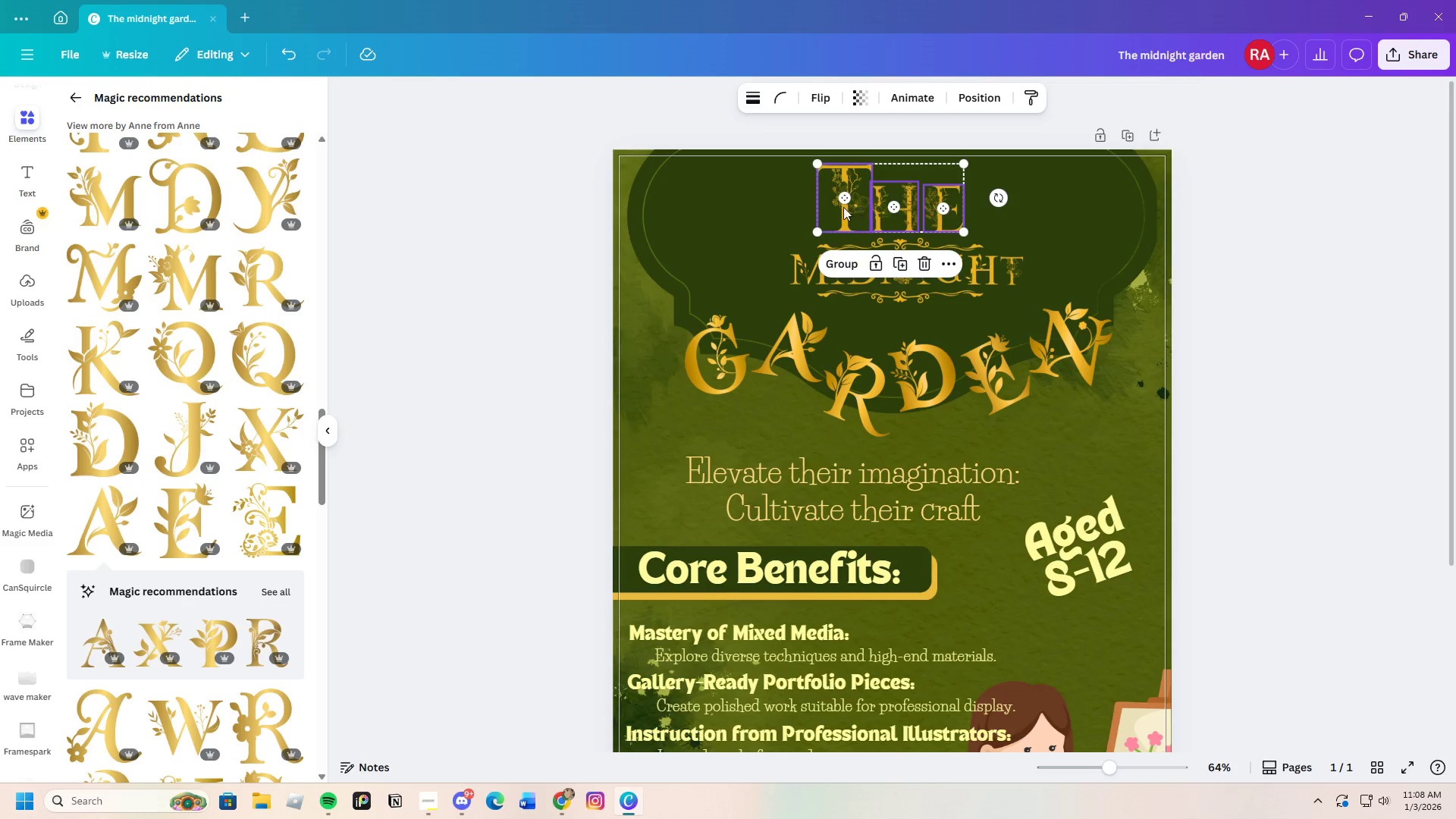 
left_click([835, 211])
 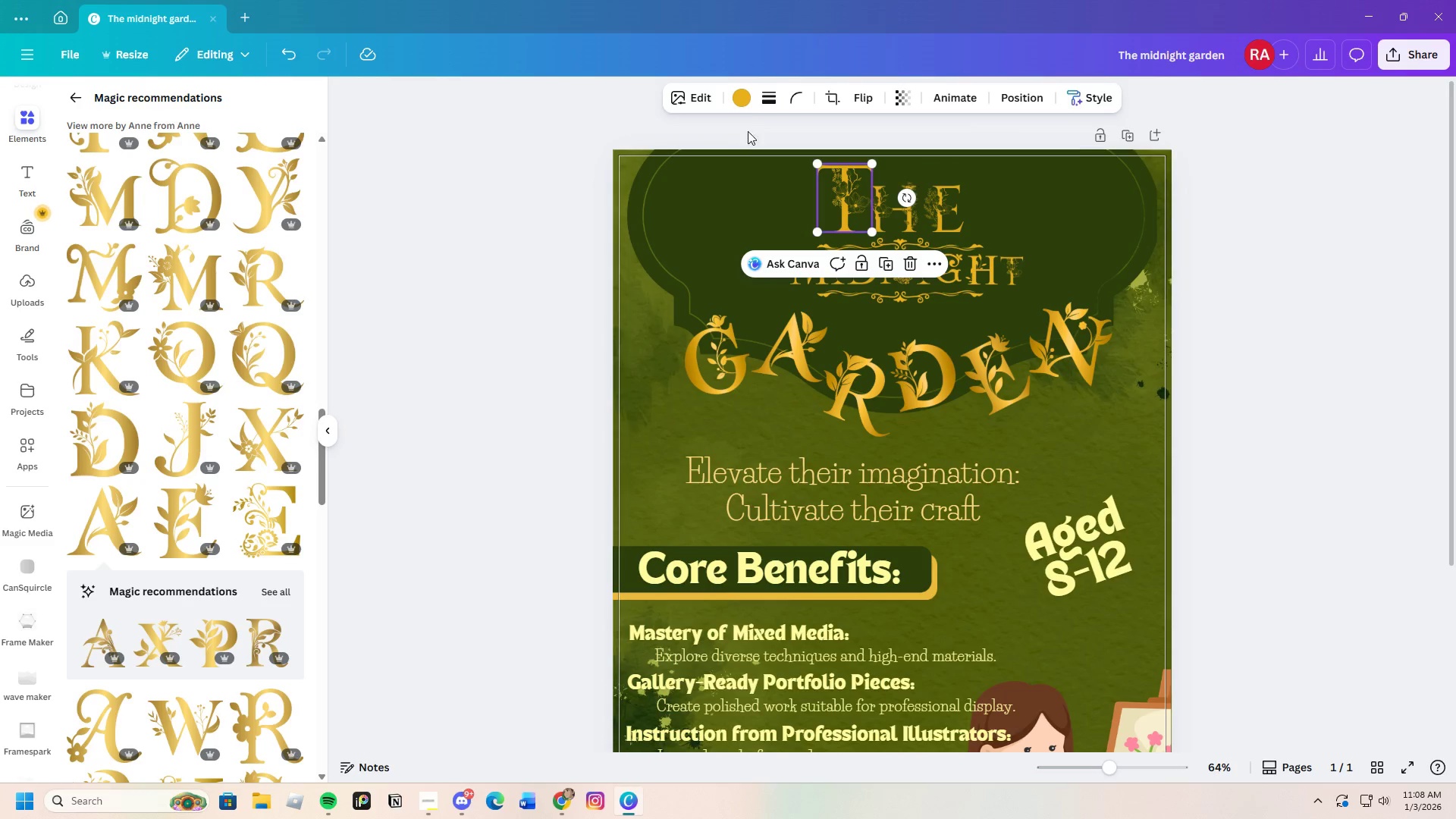 
left_click([745, 96])
 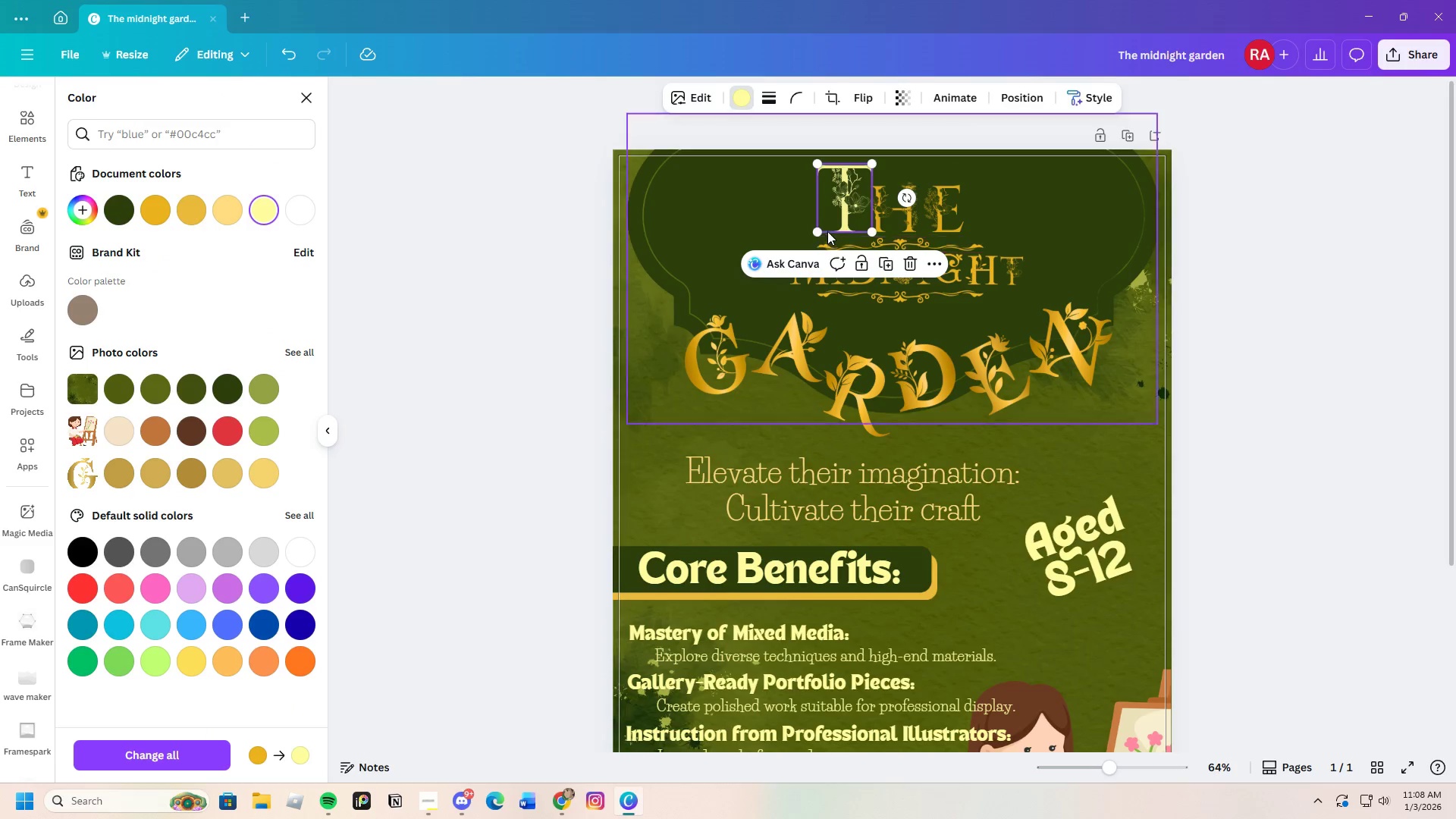 
left_click([893, 216])
 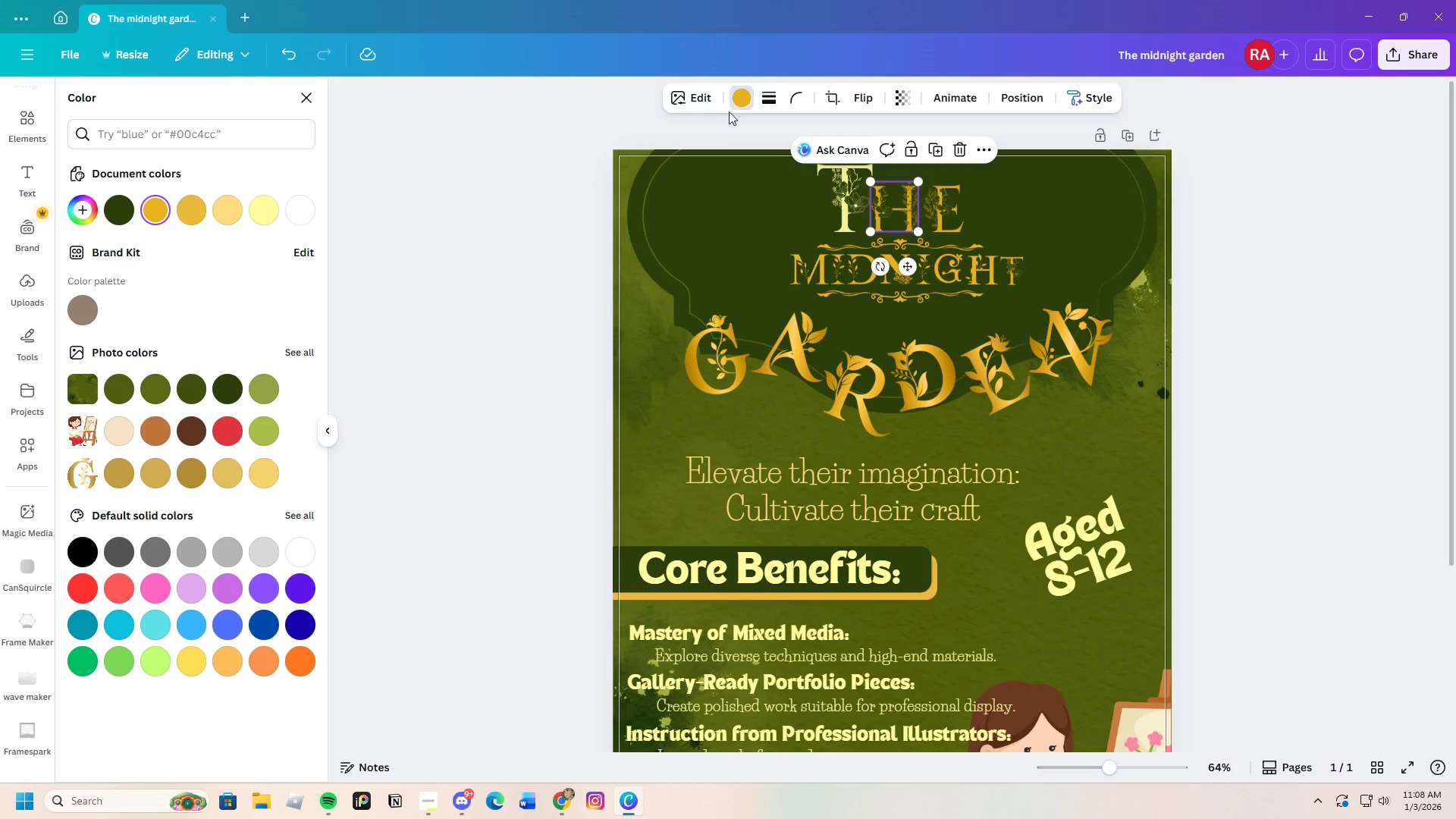 
left_click([739, 99])
 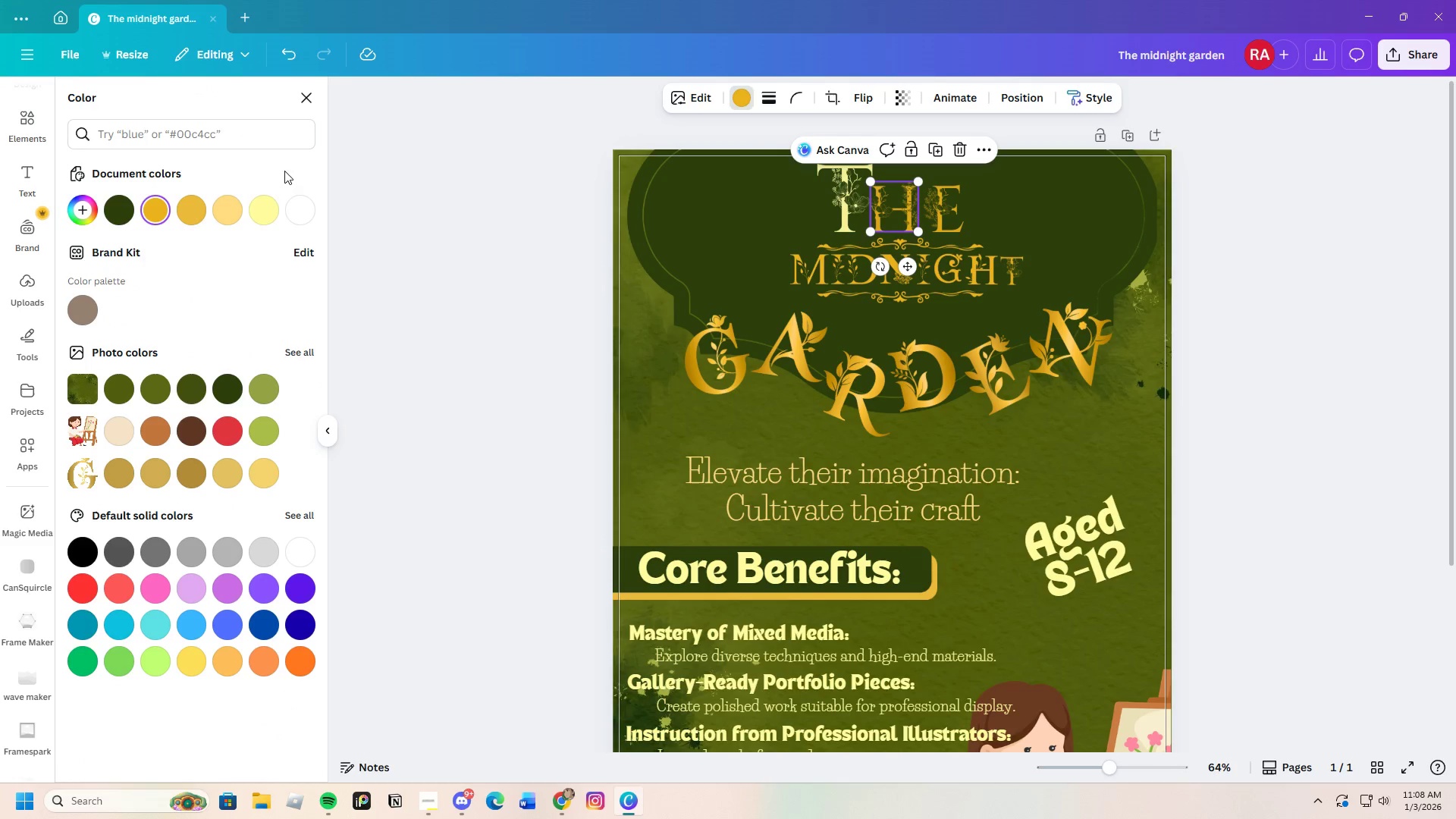 
left_click([265, 206])
 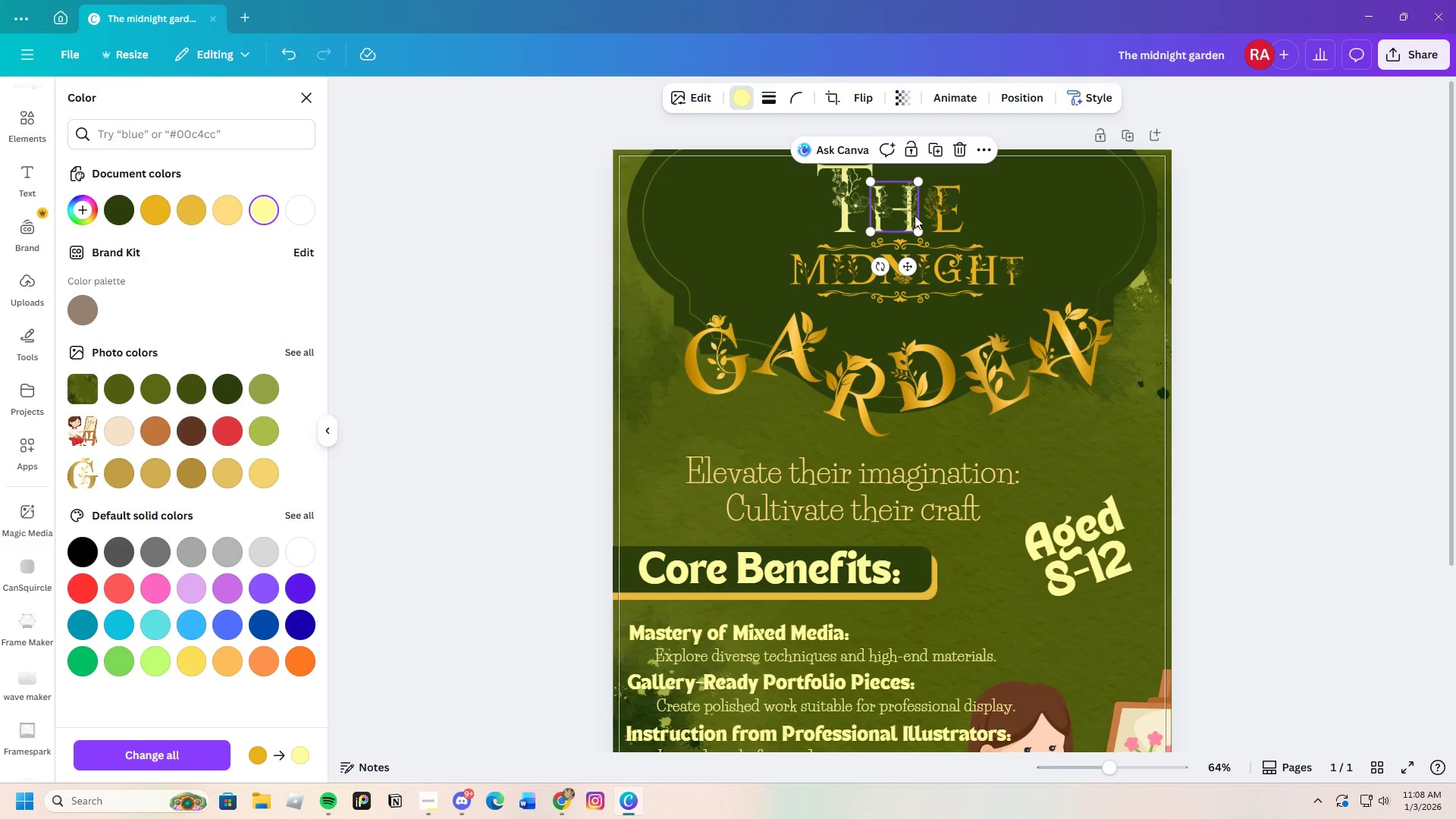 
left_click([936, 215])
 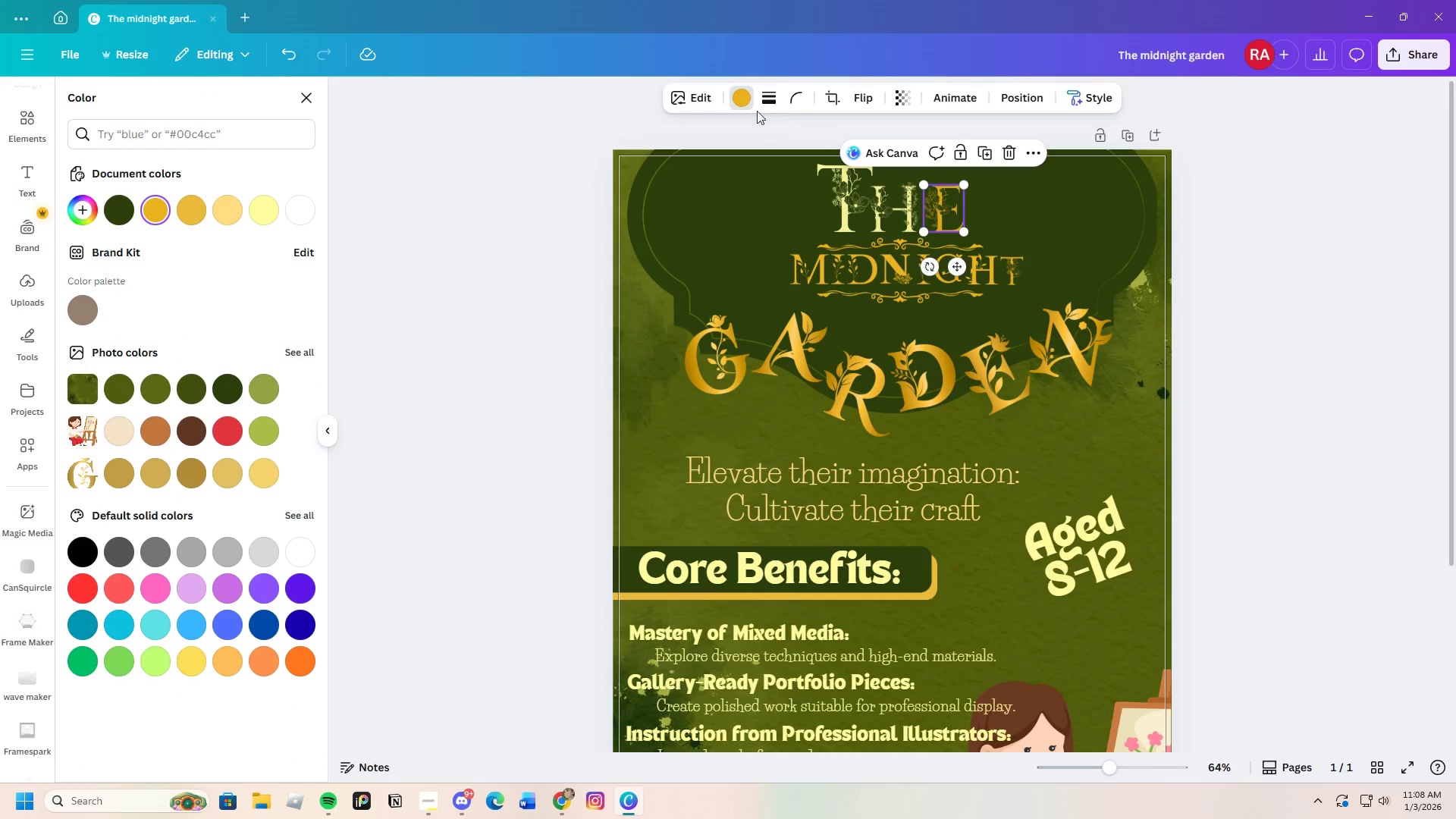 
left_click([745, 100])
 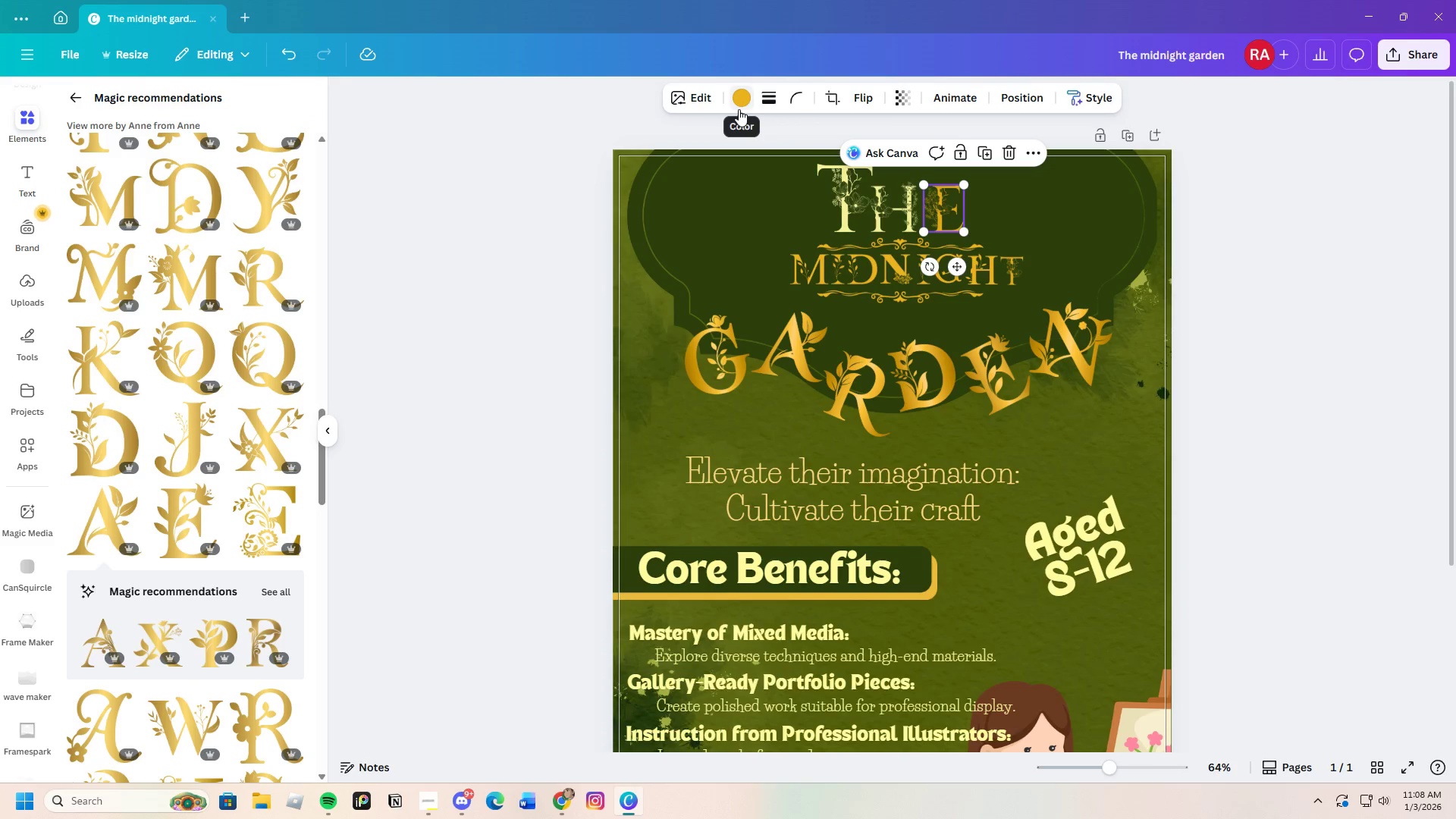 
wait(6.11)
 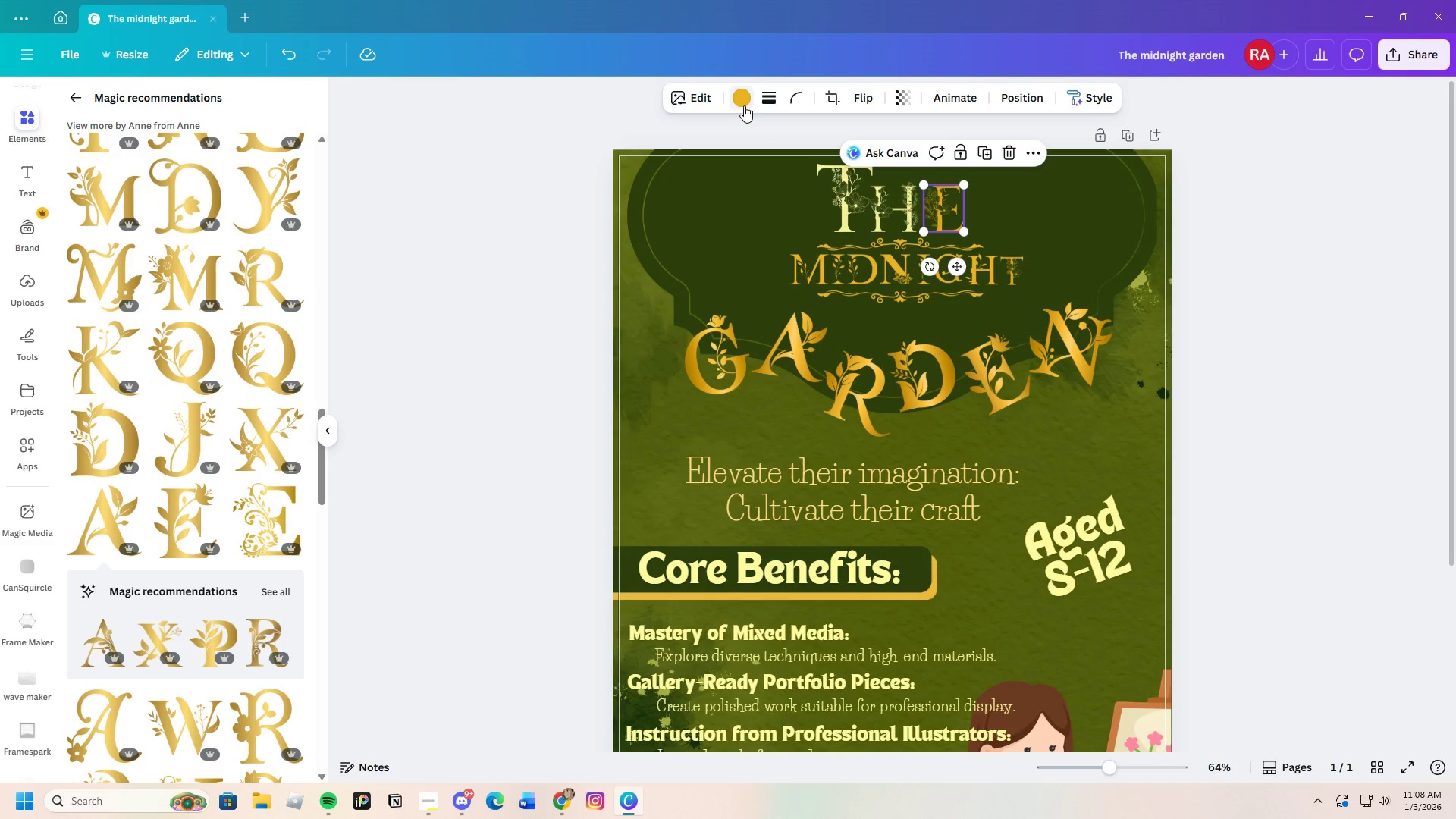 
left_click([736, 106])
 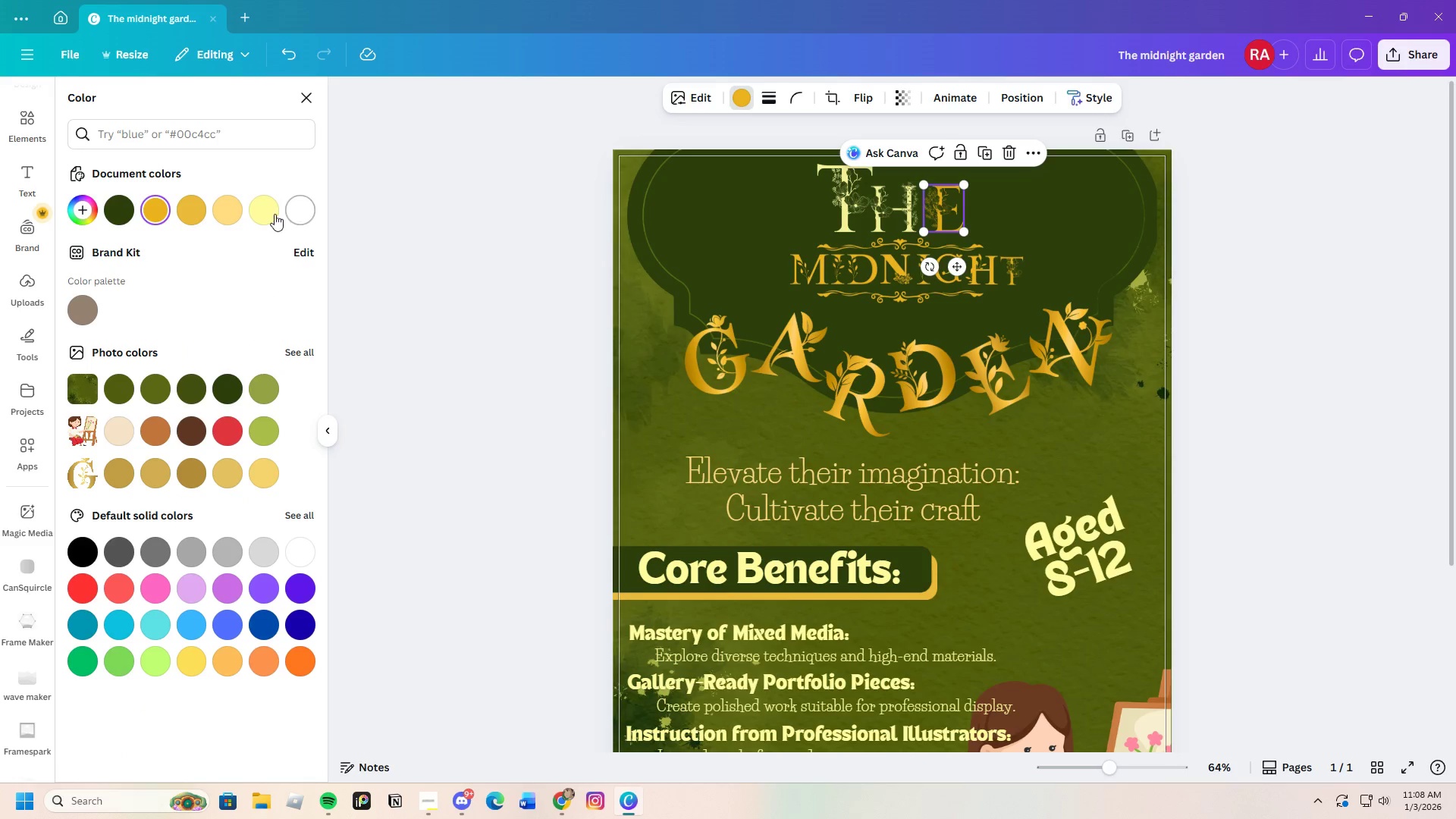 
left_click([272, 215])
 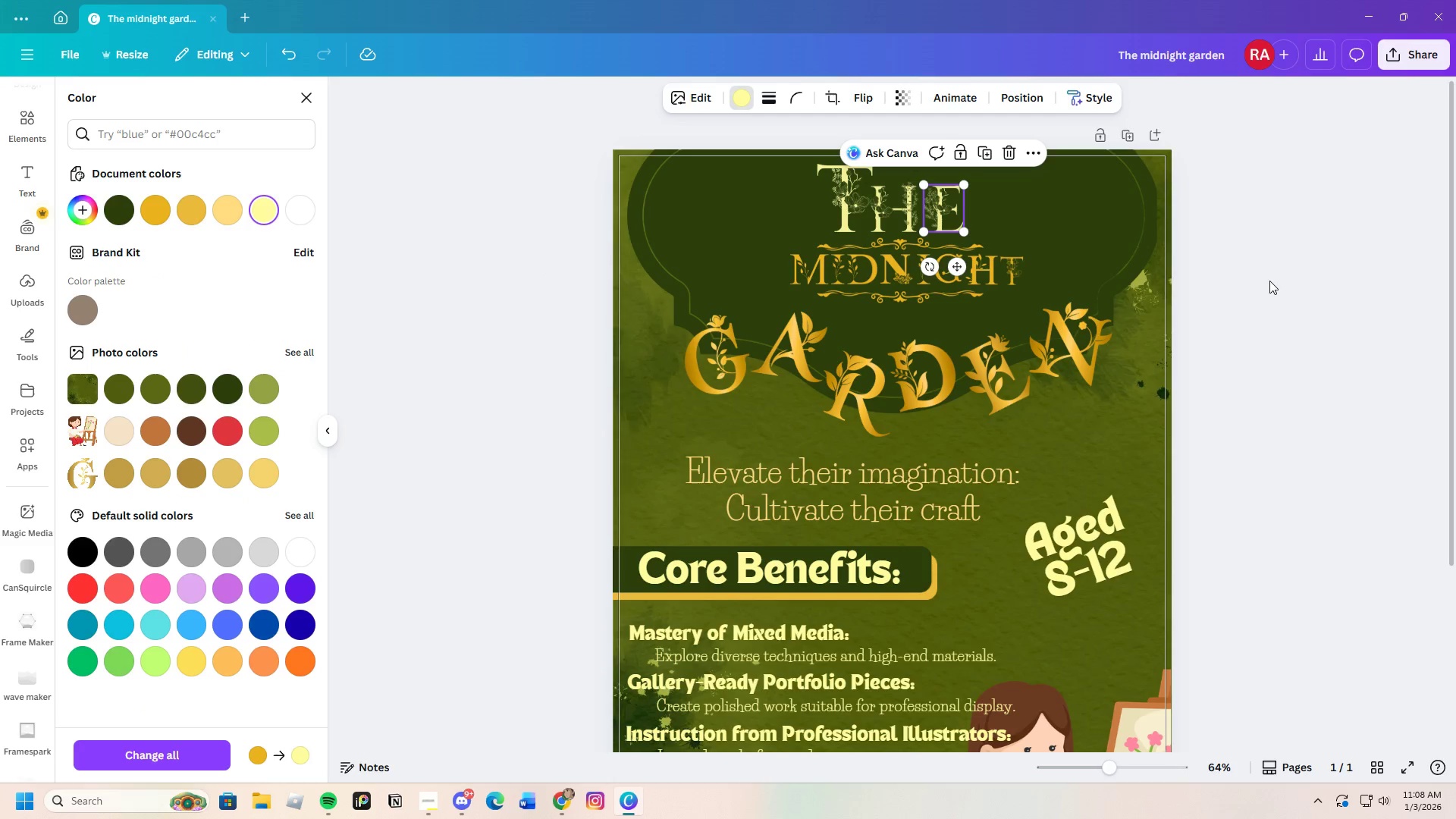 
double_click([1275, 281])
 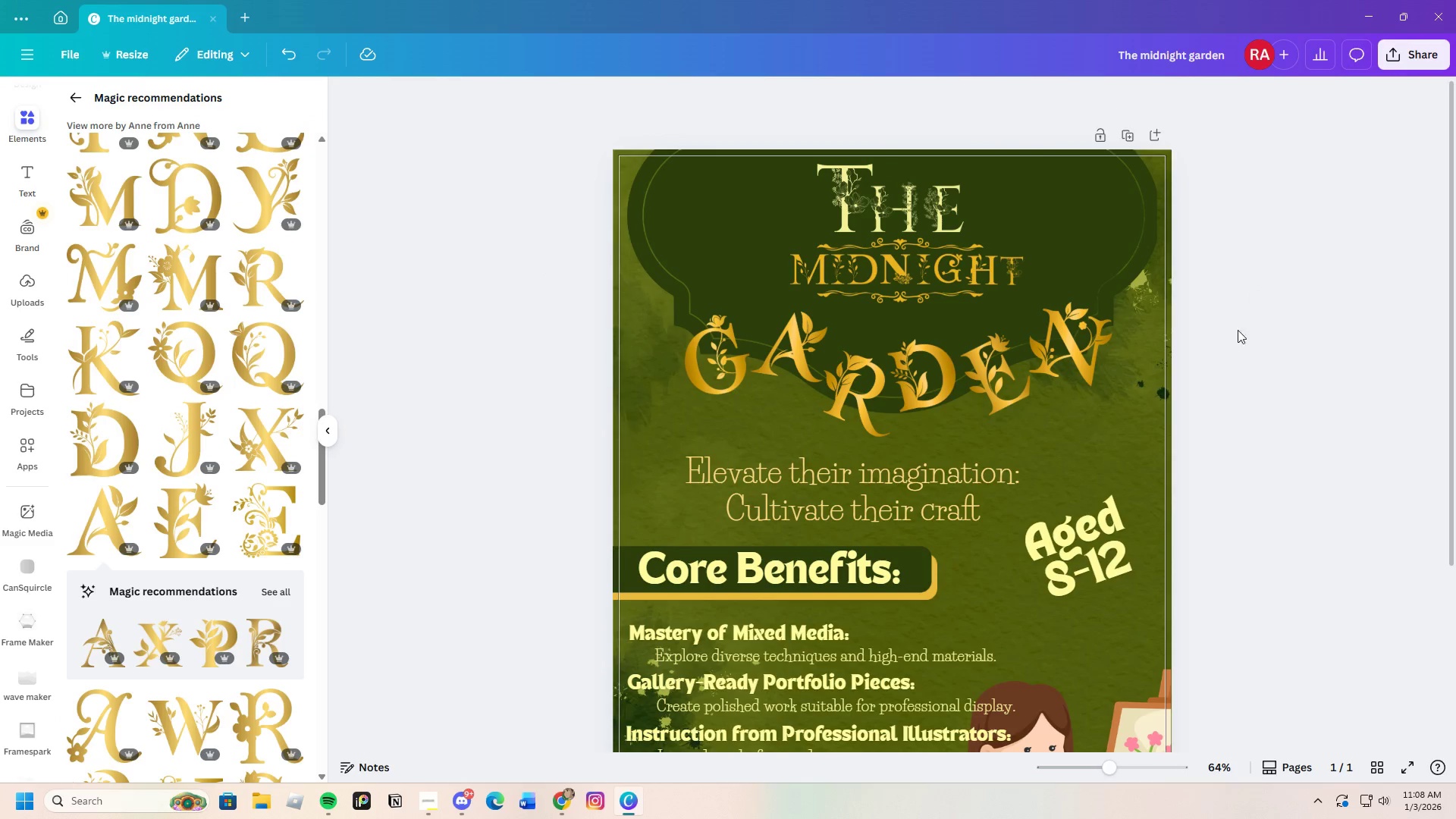 
scroll: coordinate [1274, 409], scroll_direction: down, amount: 3.0
 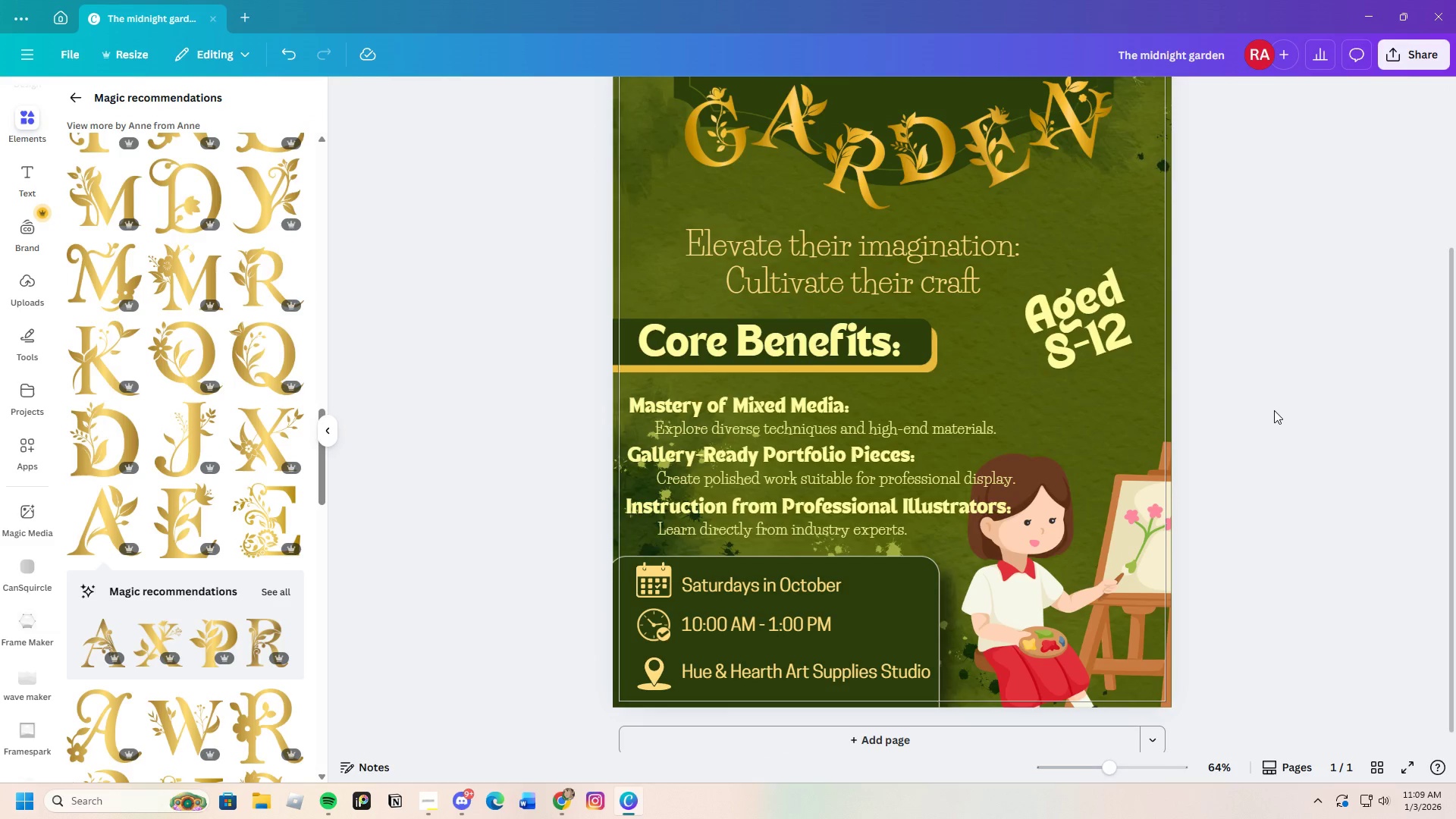 
scroll: coordinate [1275, 410], scroll_direction: up, amount: 3.0
 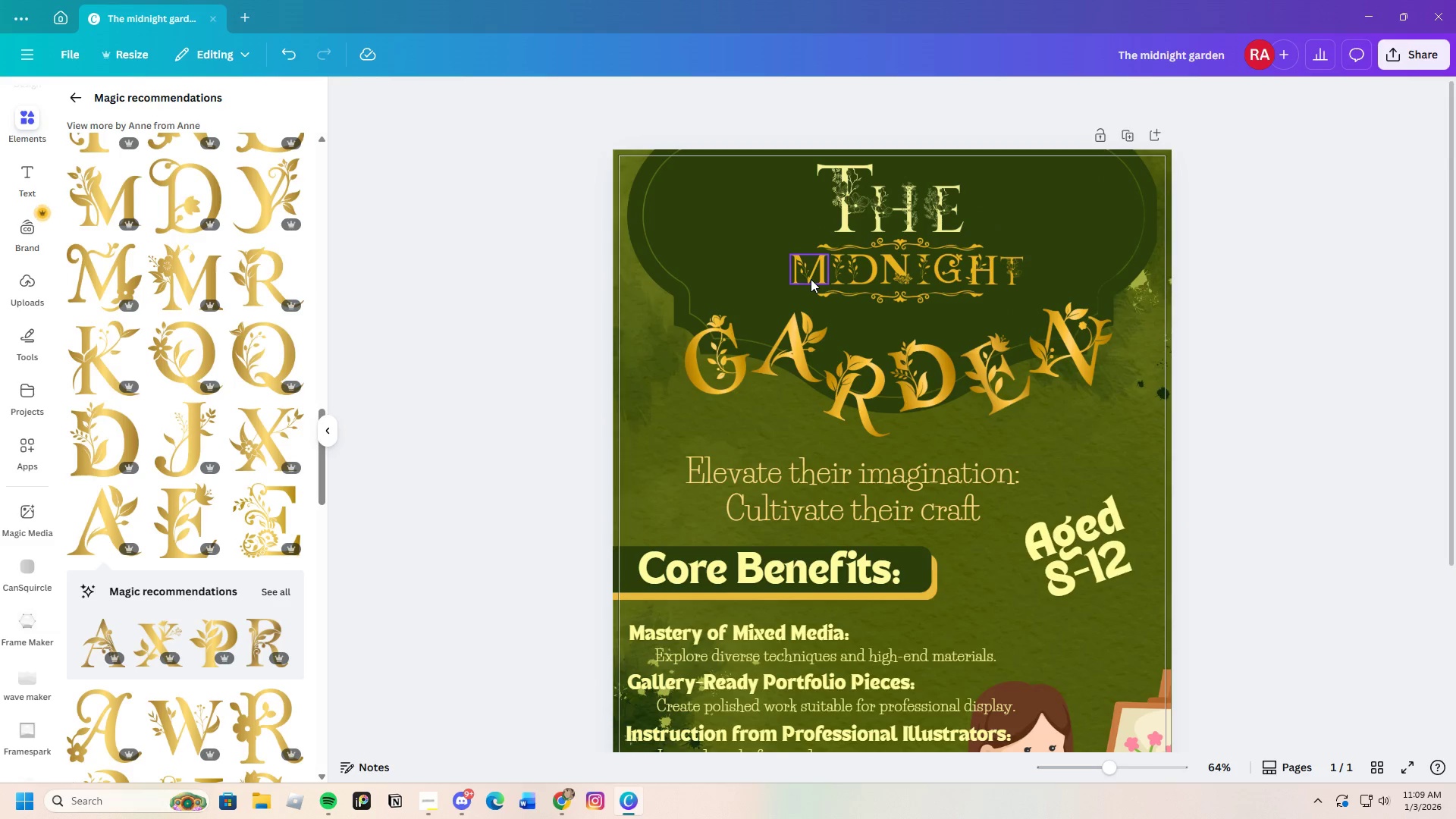 
left_click([811, 279])
 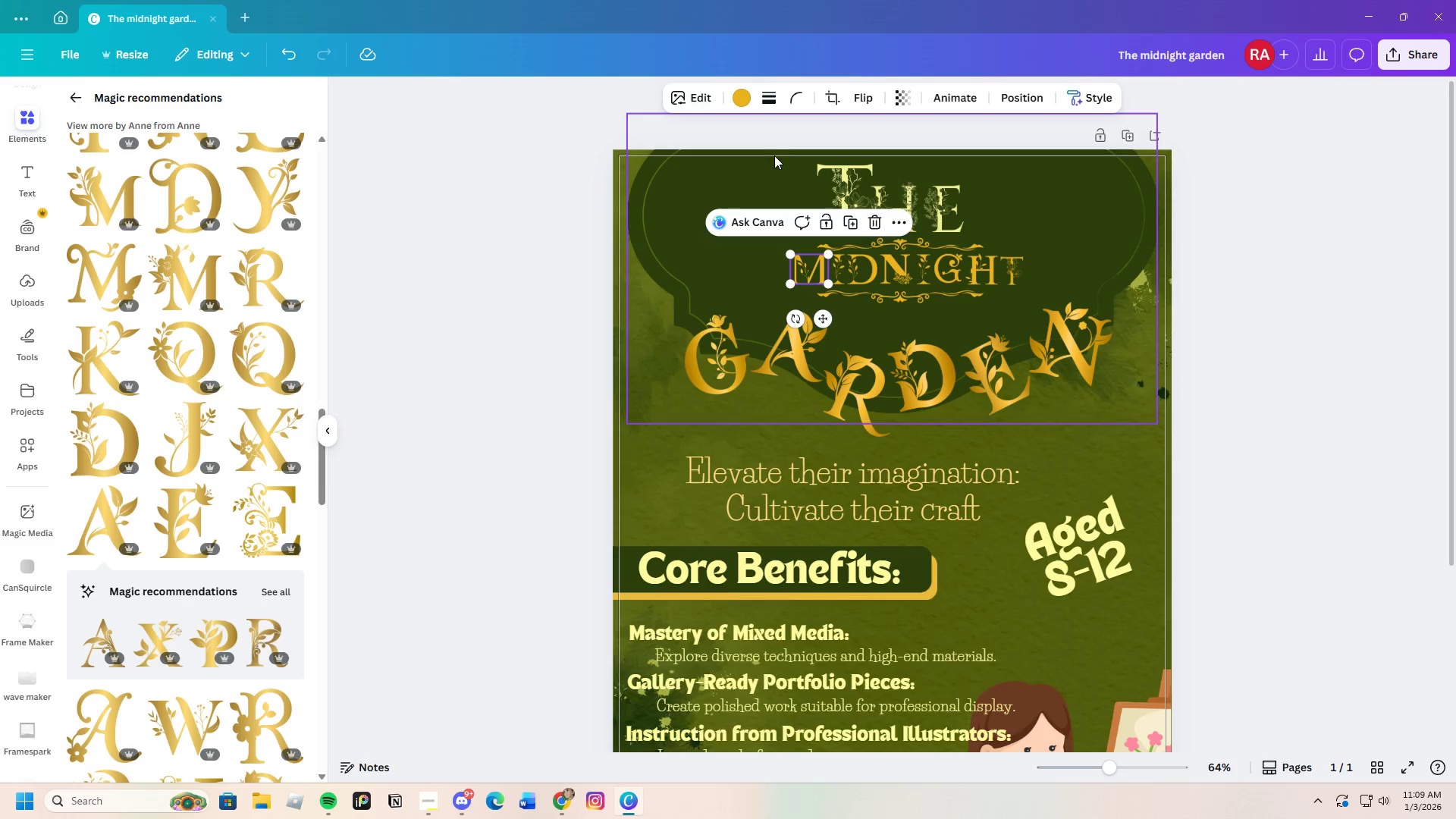 
left_click([742, 101])
 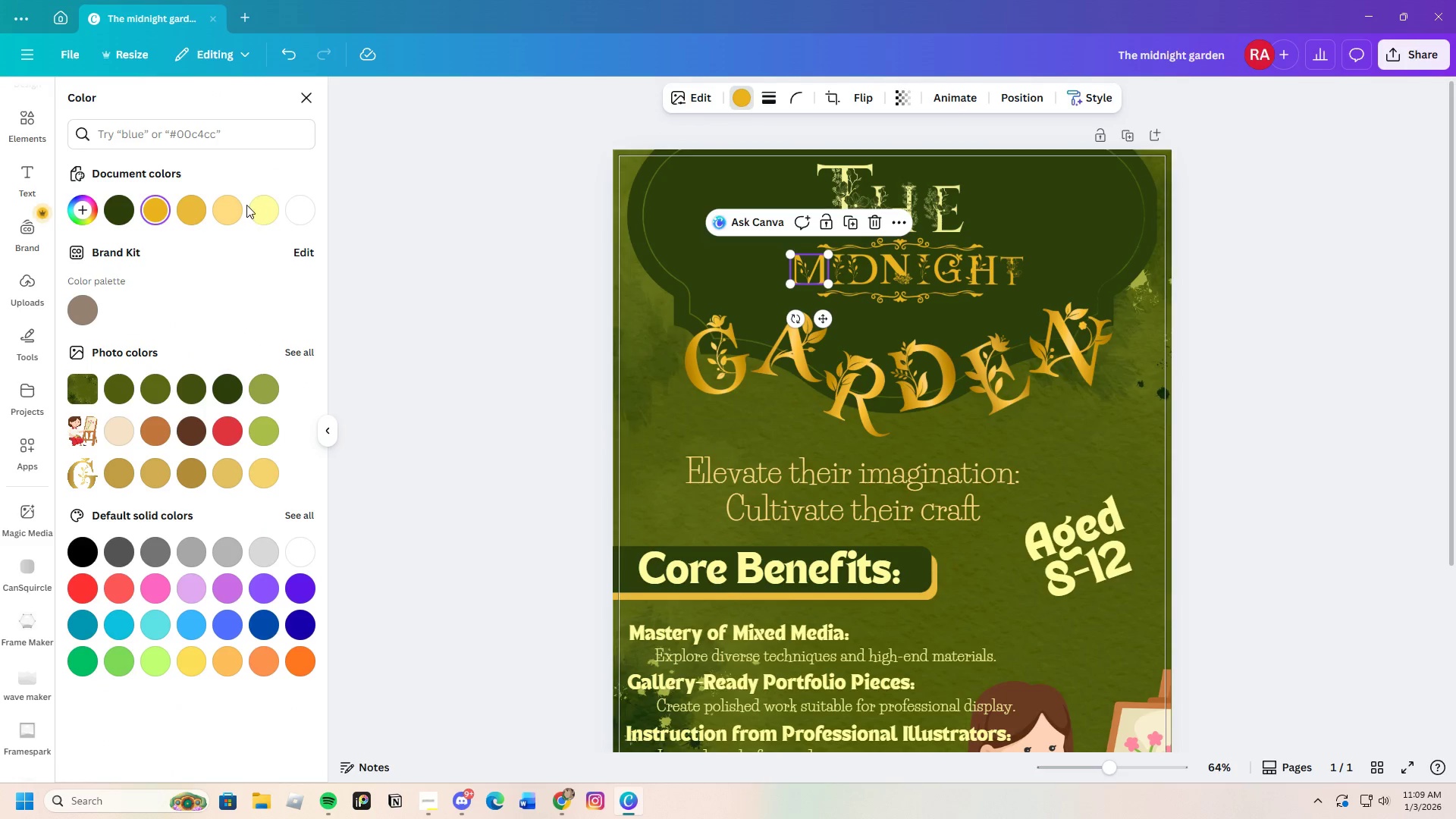 
left_click([265, 205])
 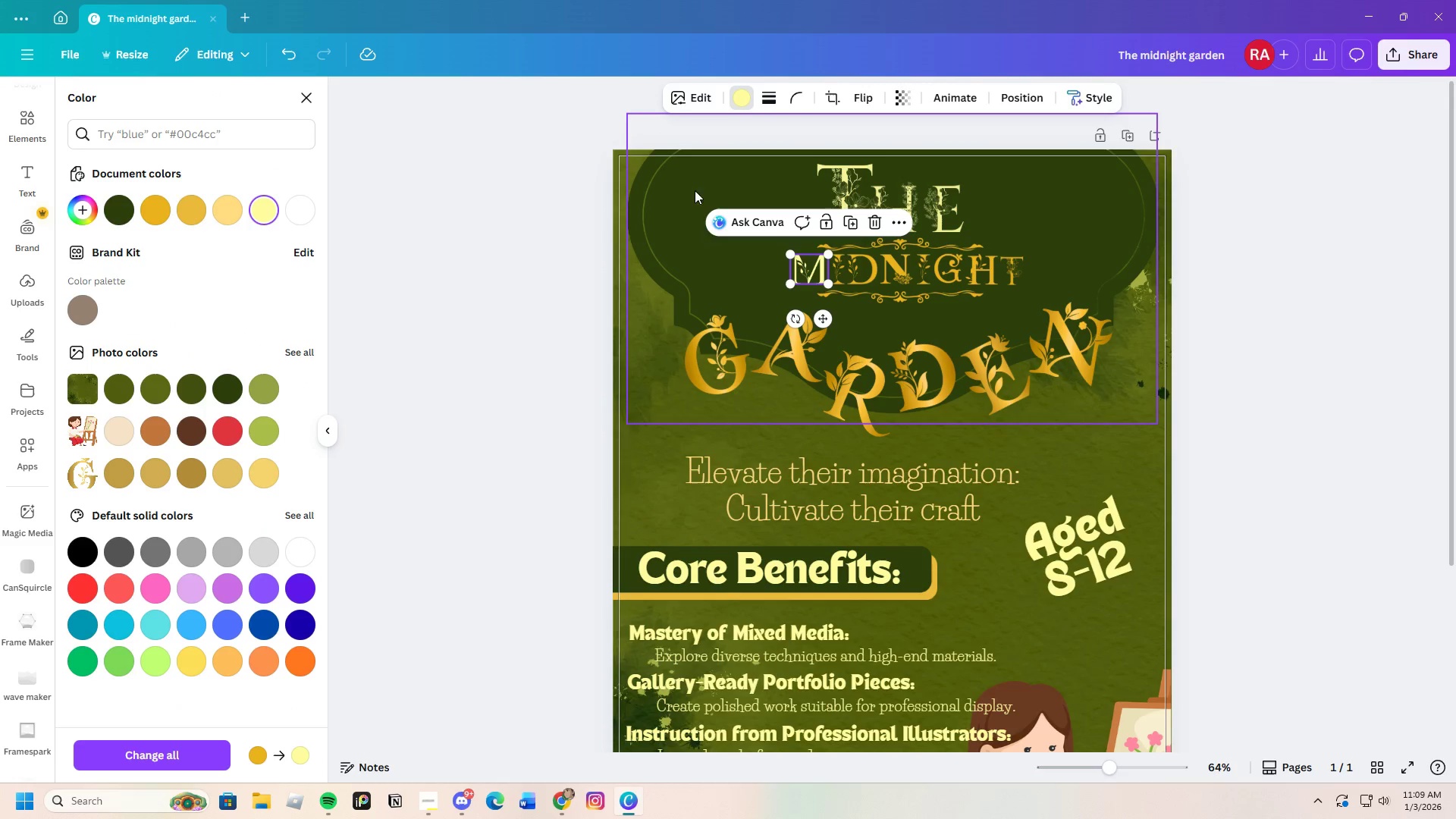 
left_click([593, 171])
 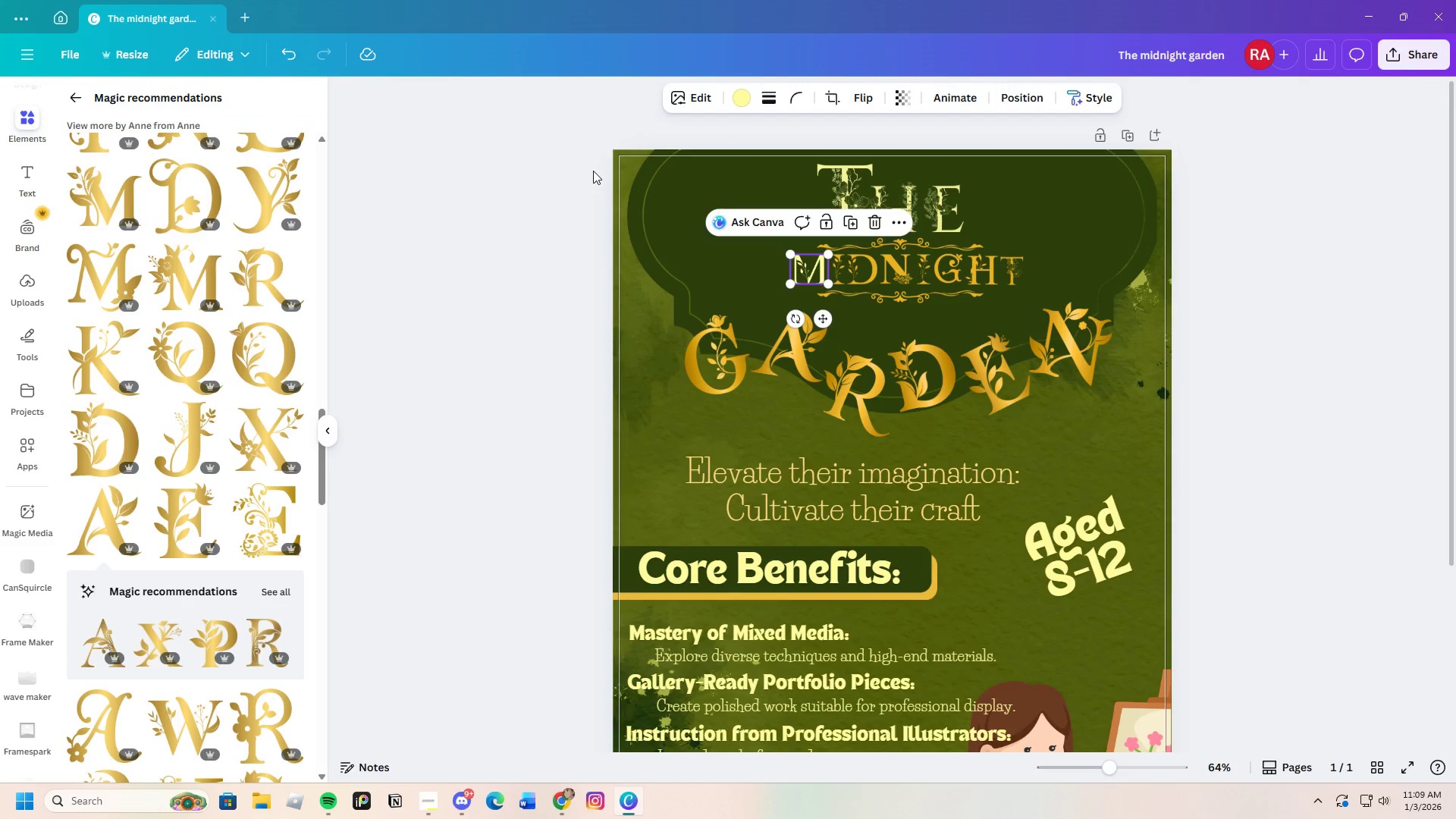 
left_click([593, 171])
 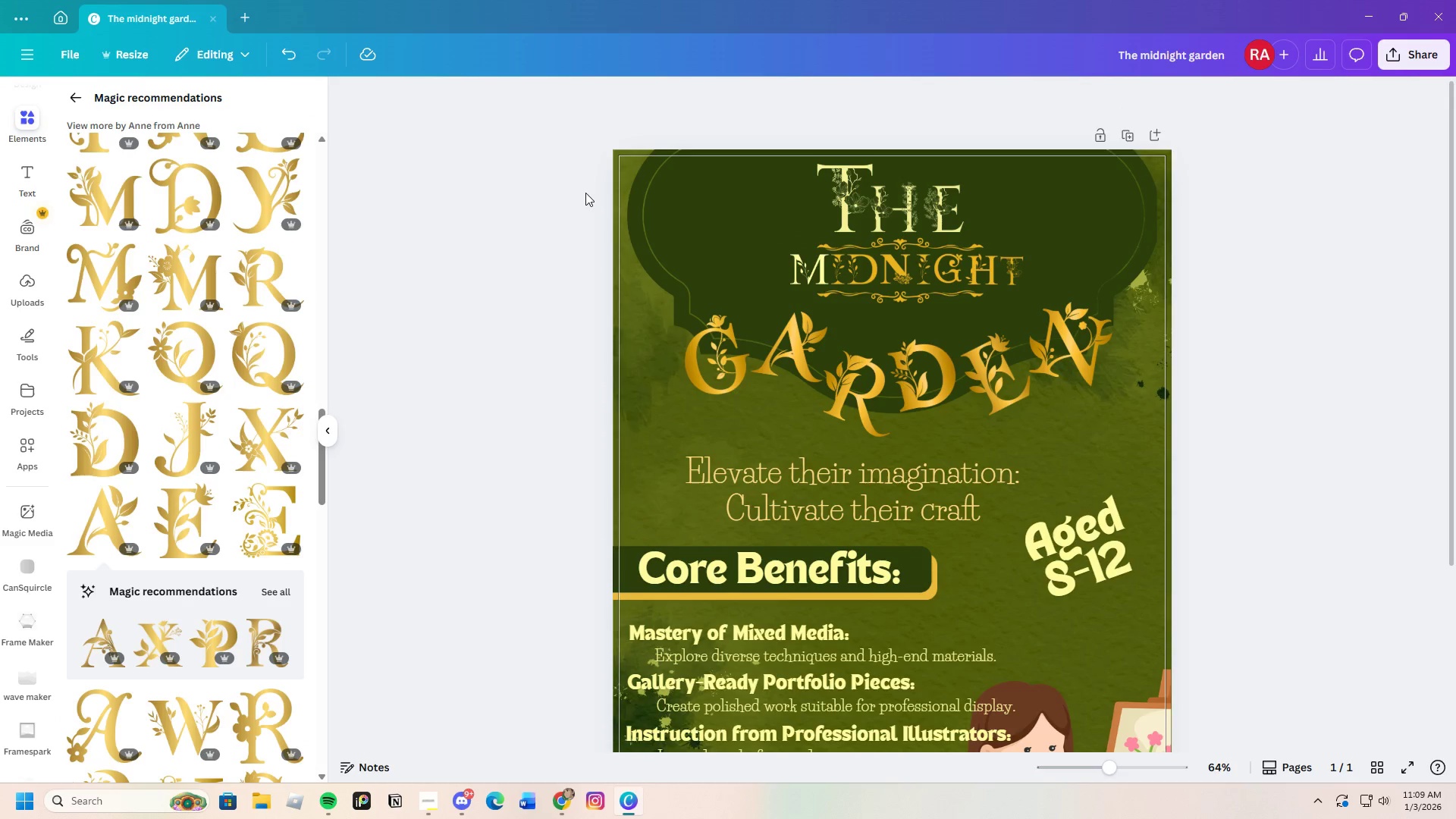 
left_click([285, 55])
 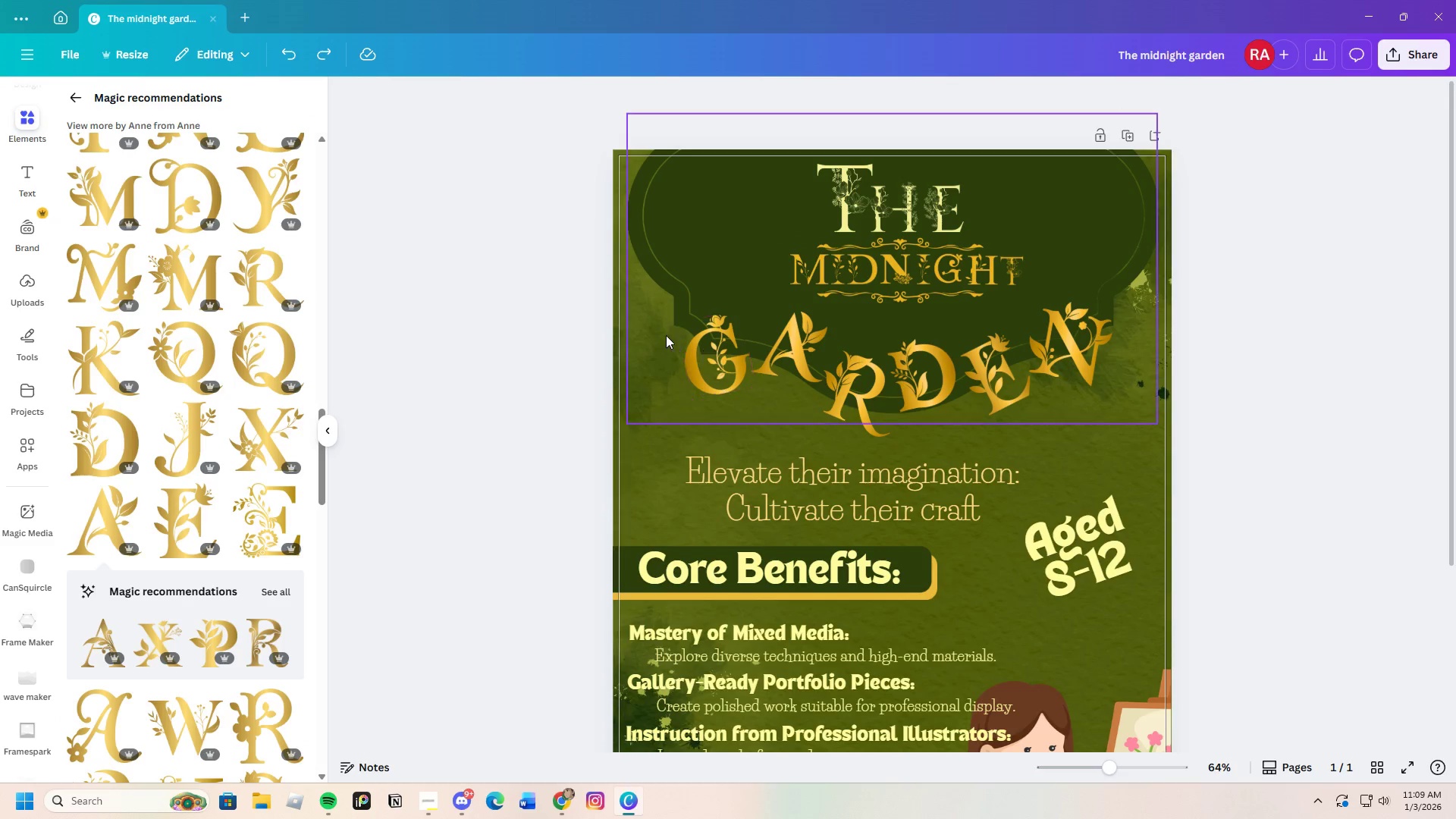 
left_click_drag(start_coordinate=[663, 335], to_coordinate=[1144, 399])
 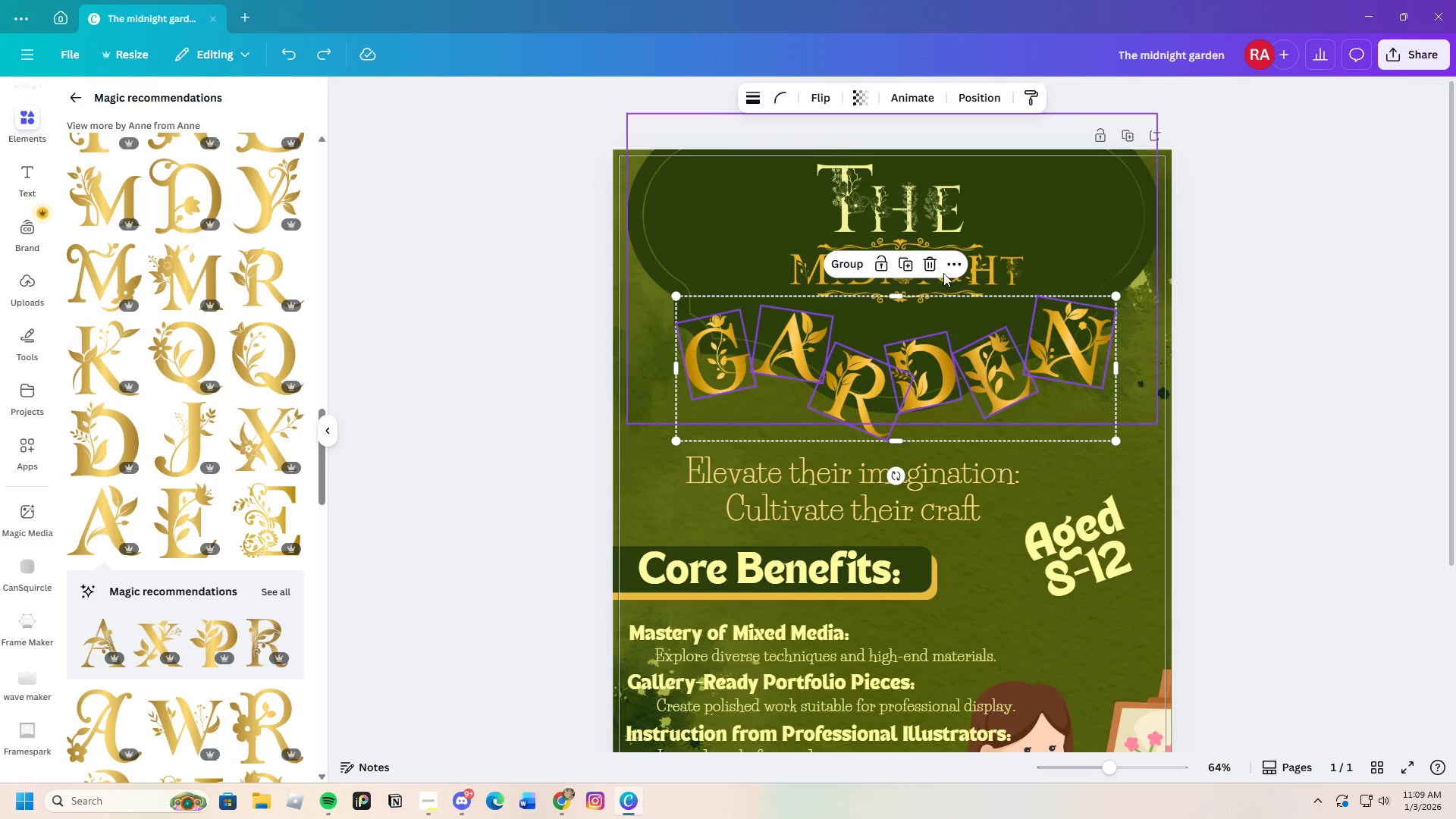 
left_click([1305, 430])
 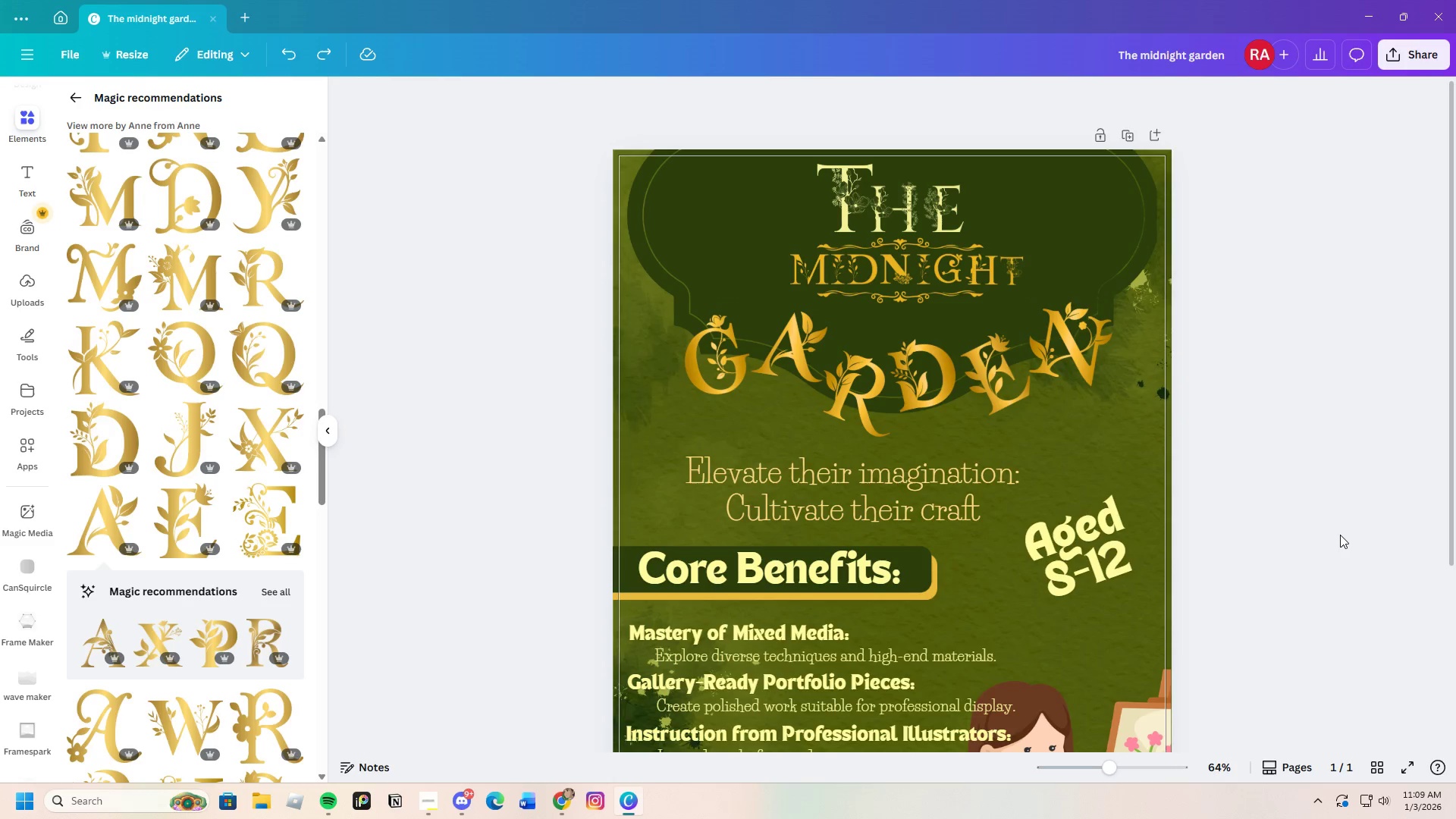 
scroll: coordinate [1340, 535], scroll_direction: none, amount: 0.0
 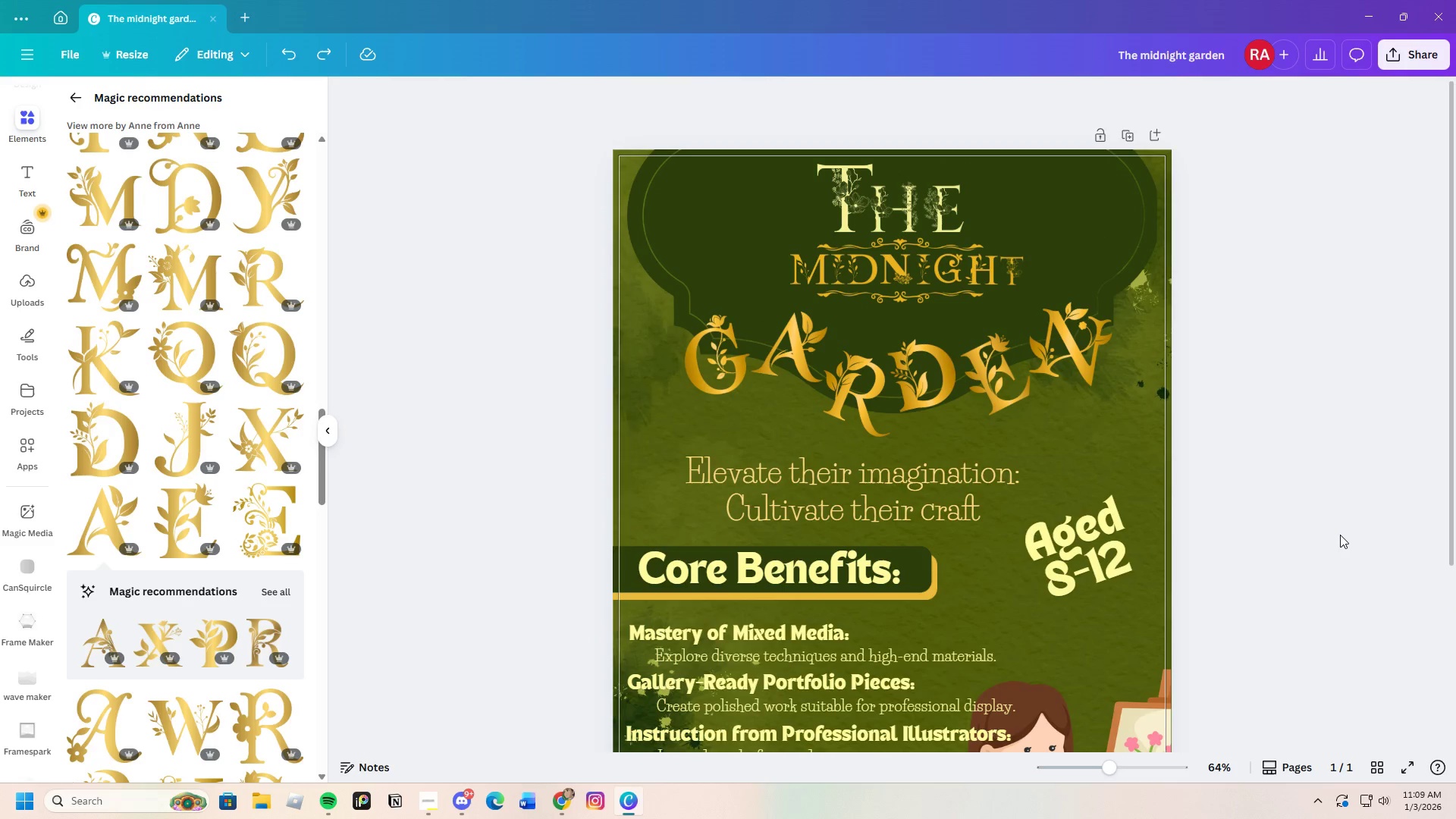 
scroll: coordinate [1340, 535], scroll_direction: down, amount: 3.0
 